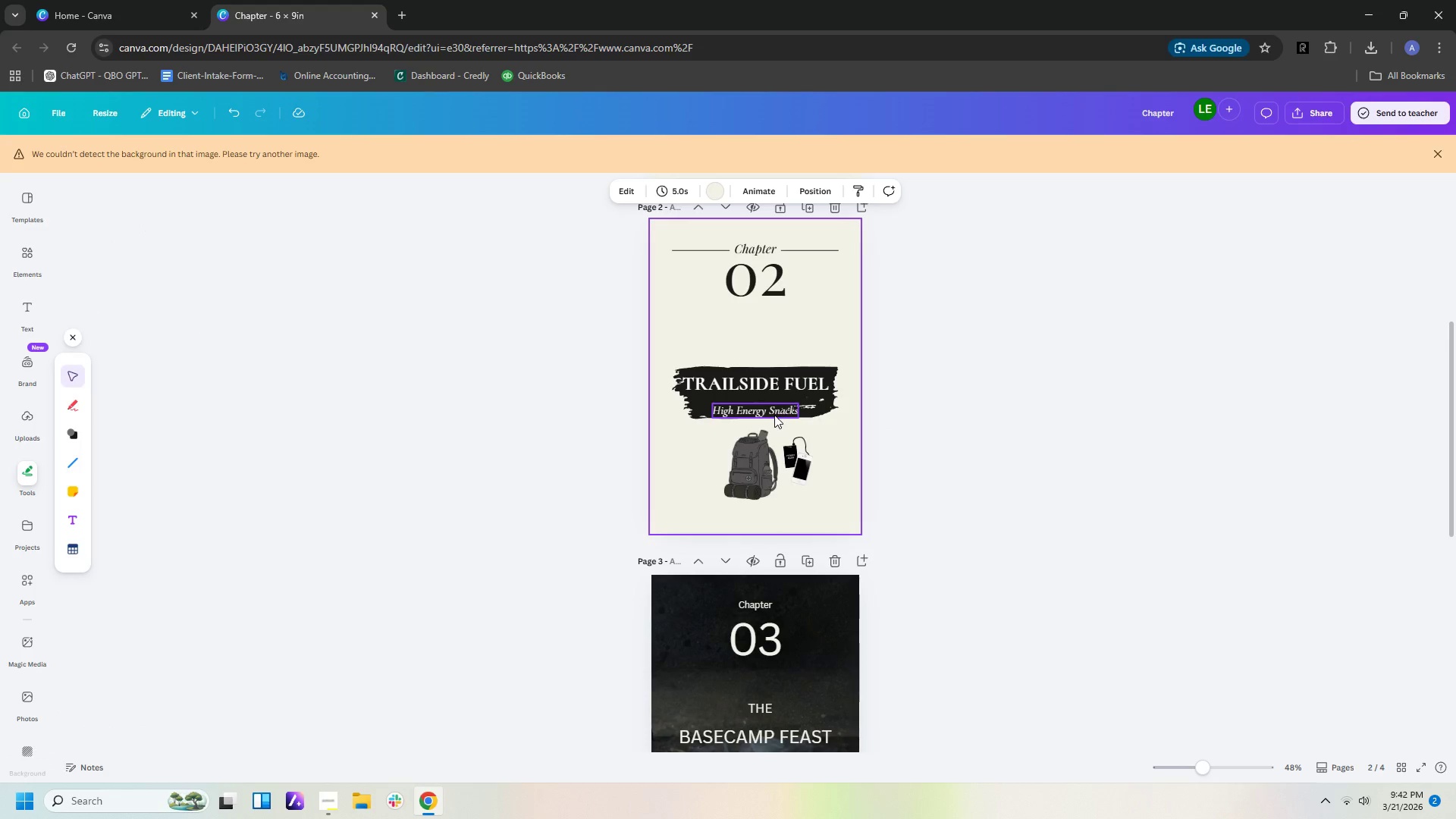 
left_click_drag(start_coordinate=[772, 410], to_coordinate=[771, 401])
 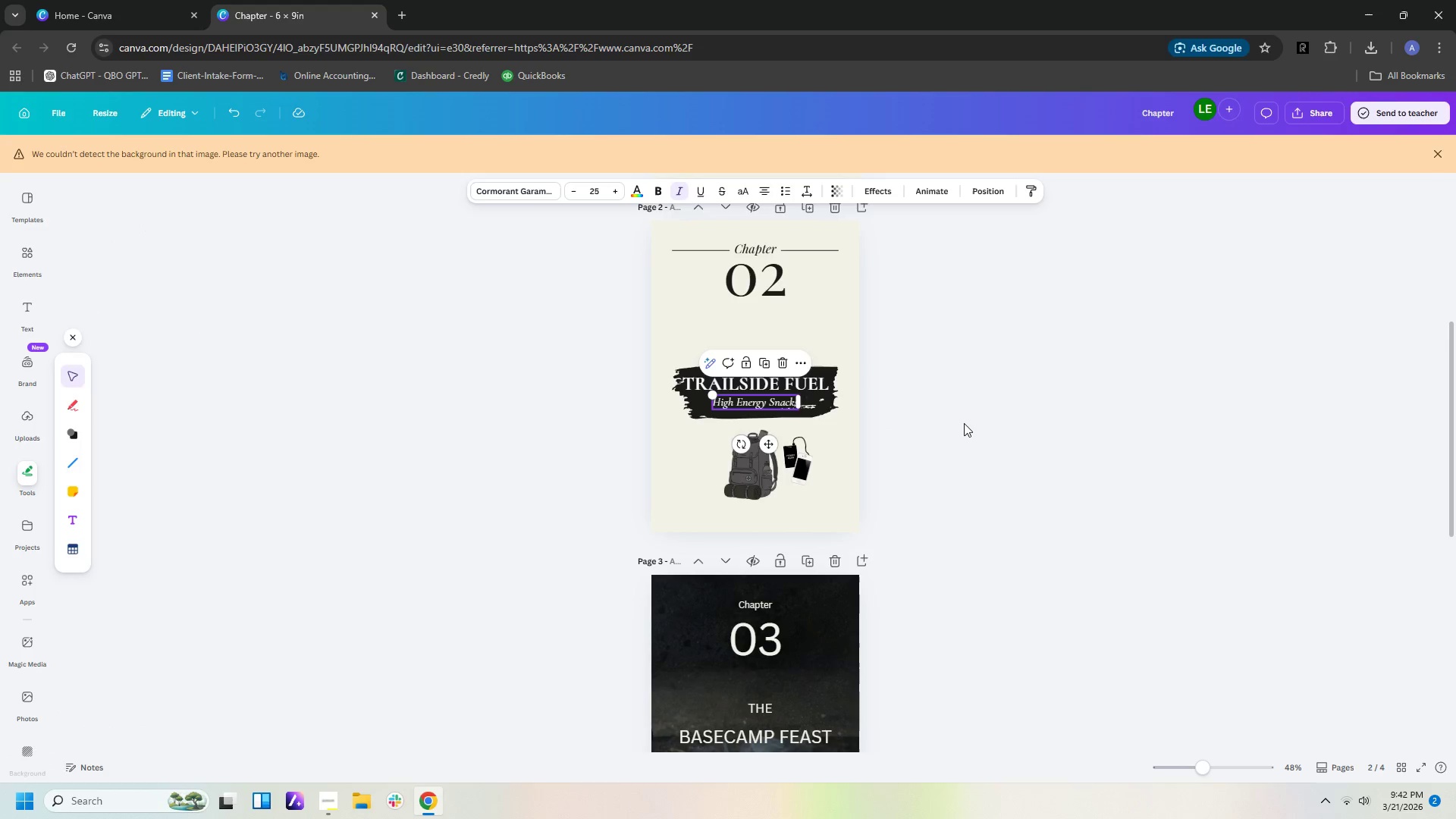 
left_click([964, 423])
 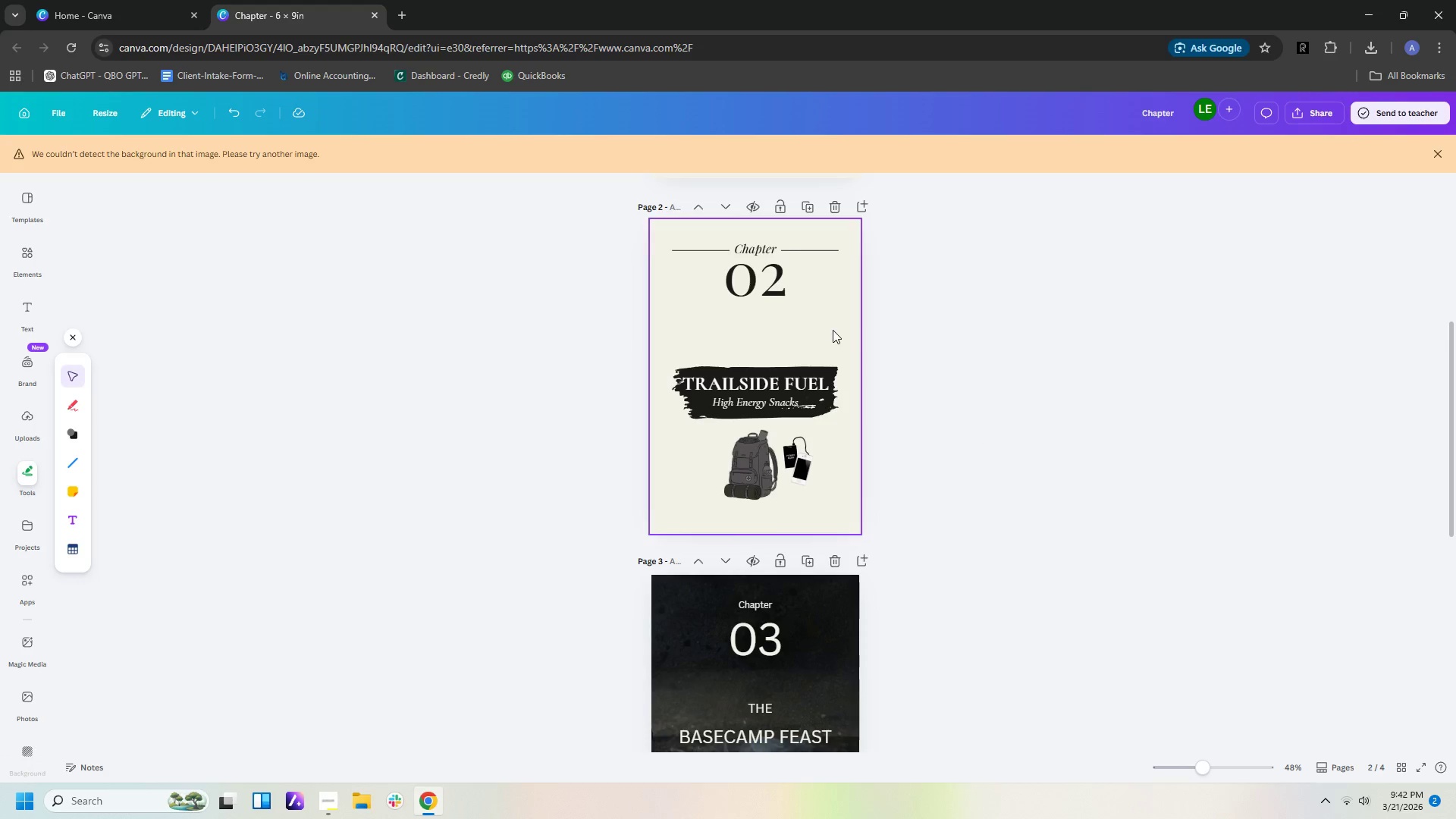 
left_click([835, 253])
 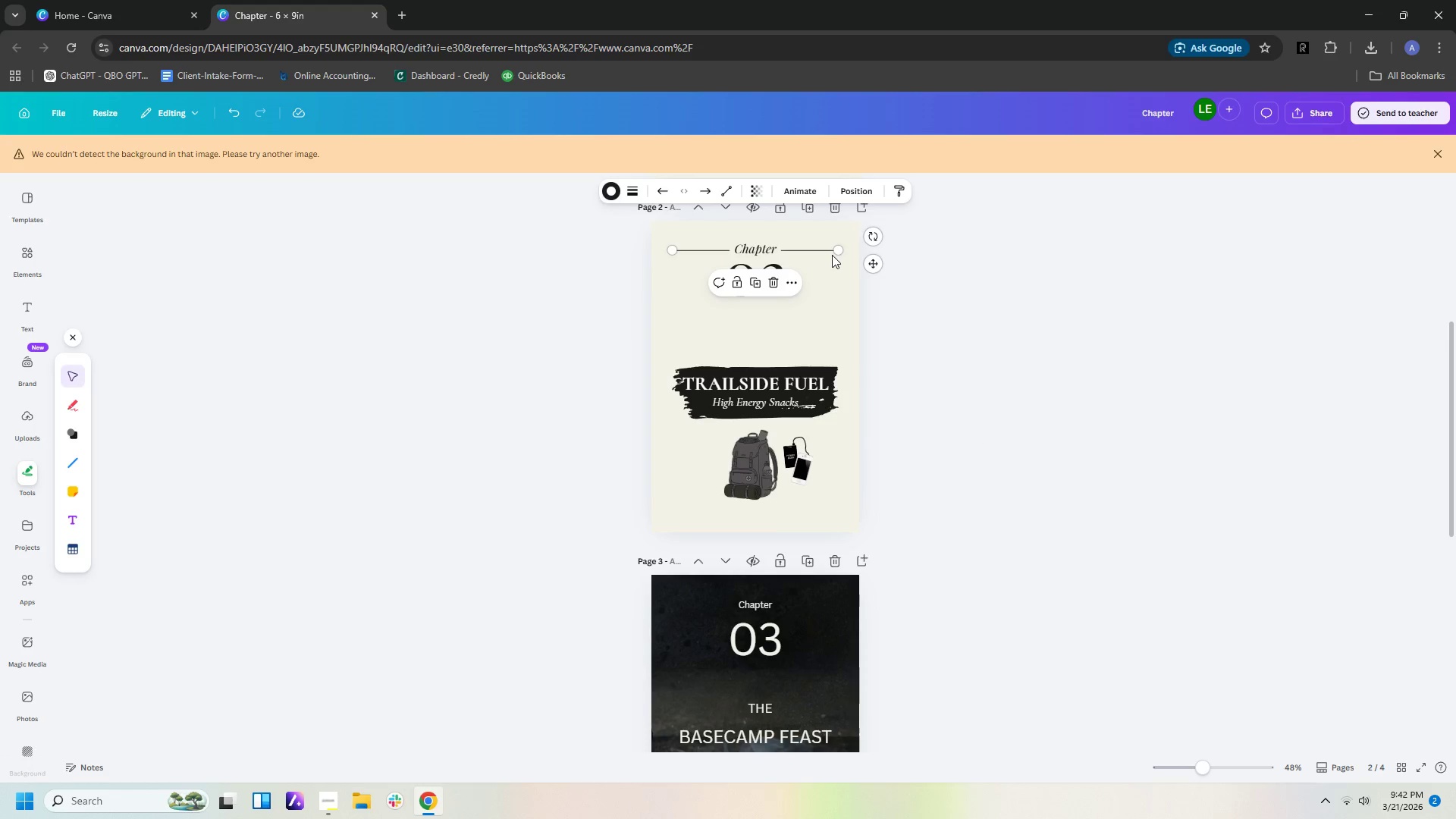 
key(Control+C)
 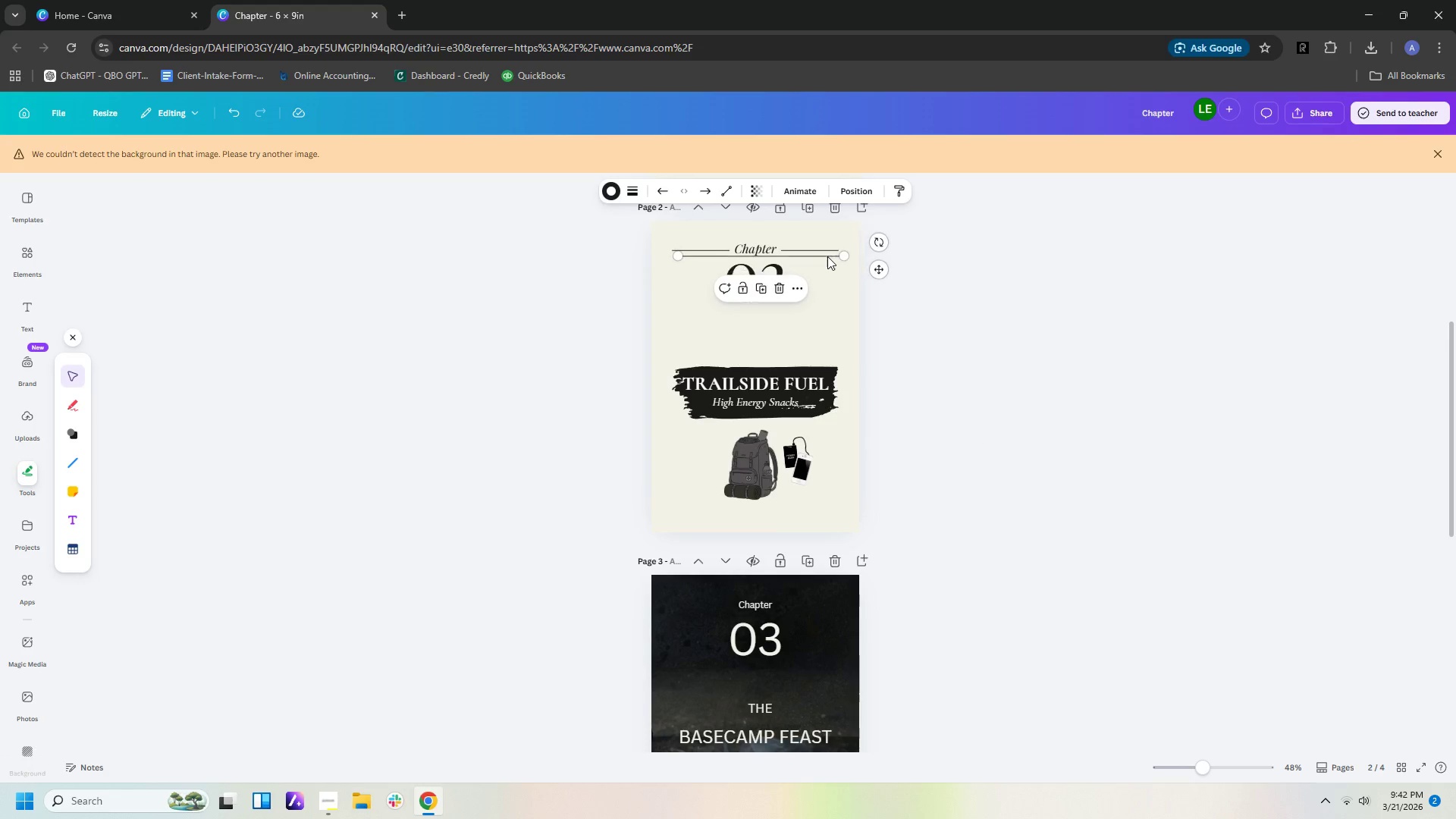 
key(Control+V)
 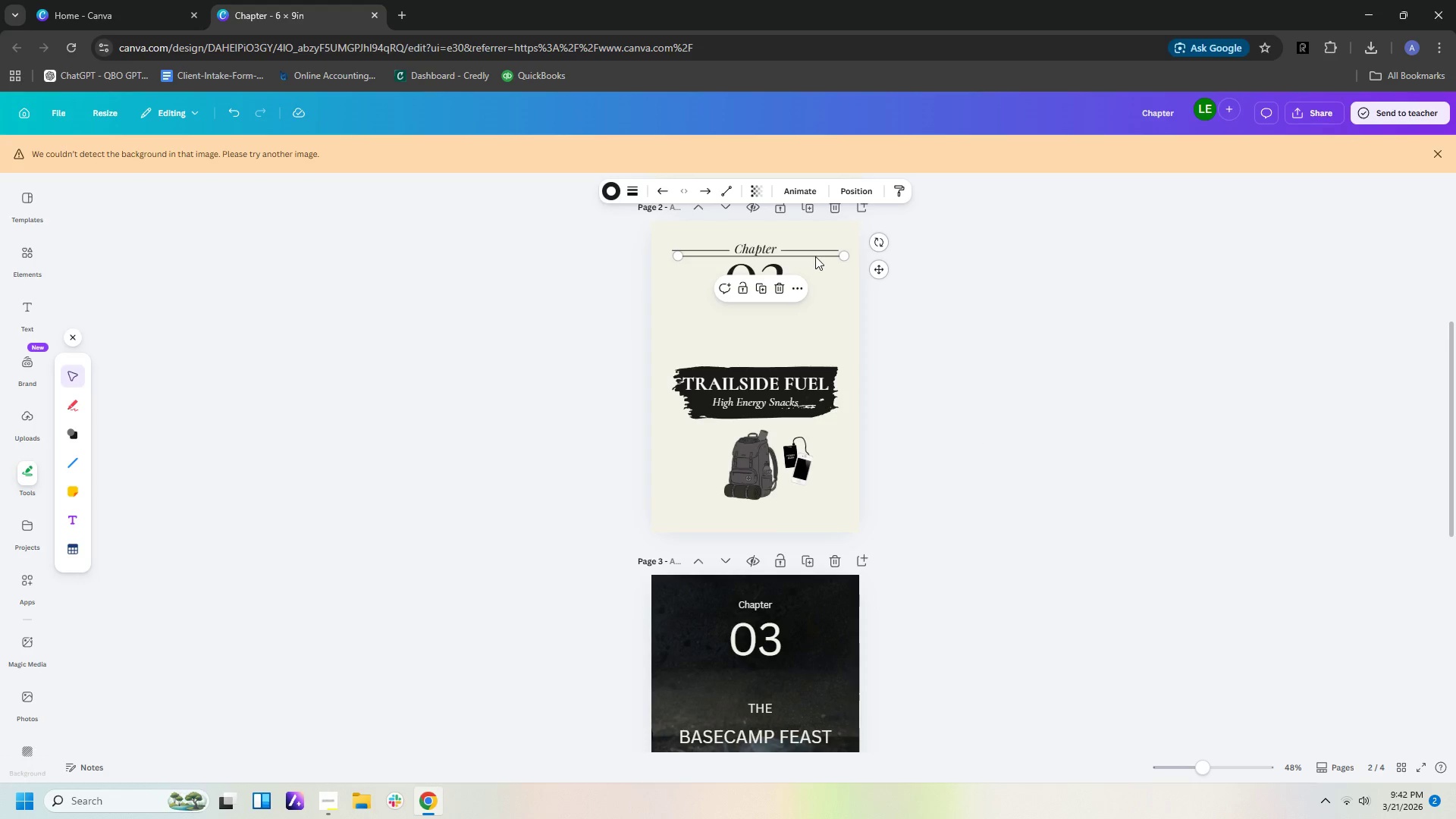 
left_click_drag(start_coordinate=[815, 256], to_coordinate=[821, 392])
 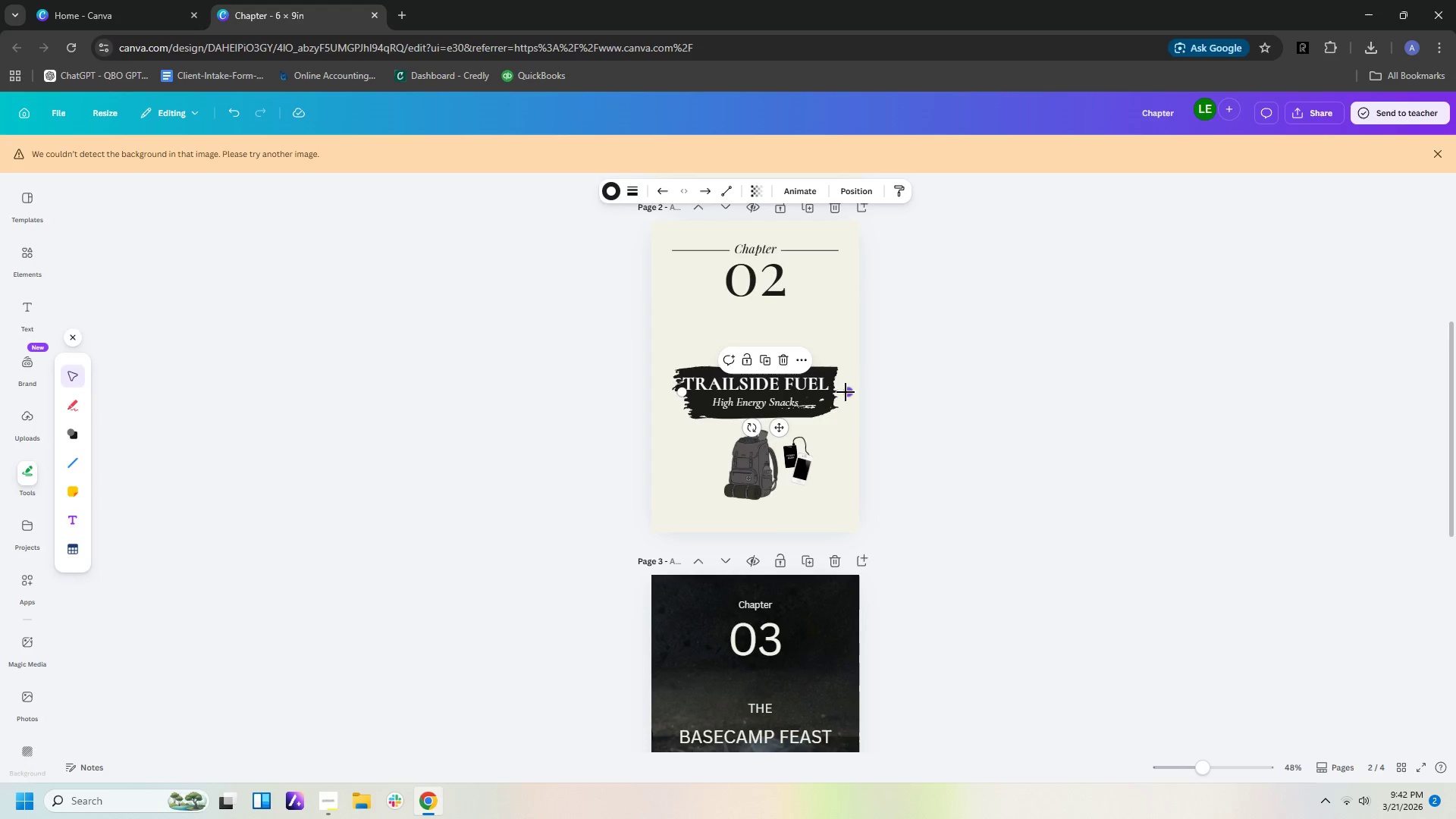 
left_click_drag(start_coordinate=[846, 392], to_coordinate=[829, 392])
 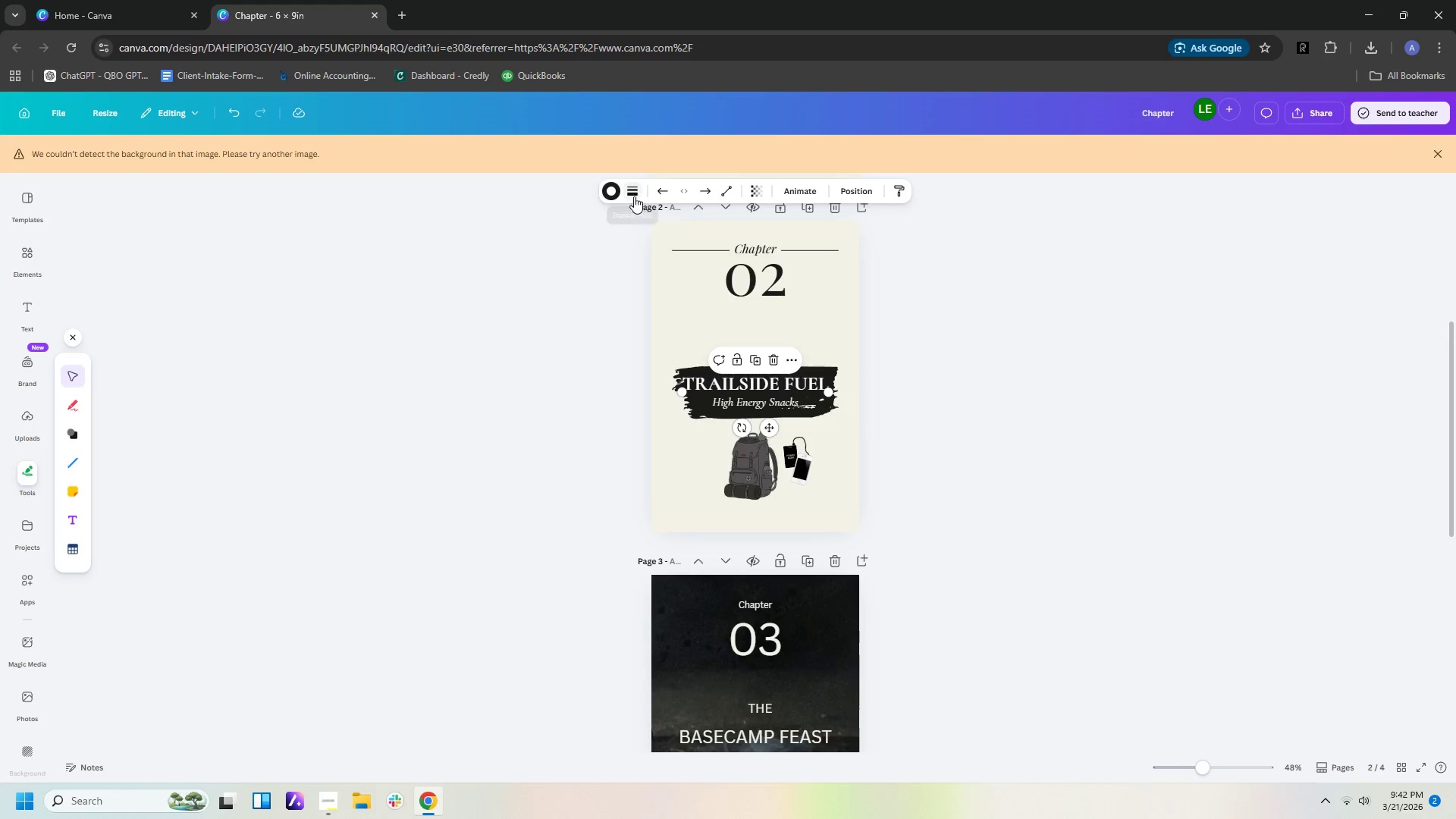 
left_click([613, 190])
 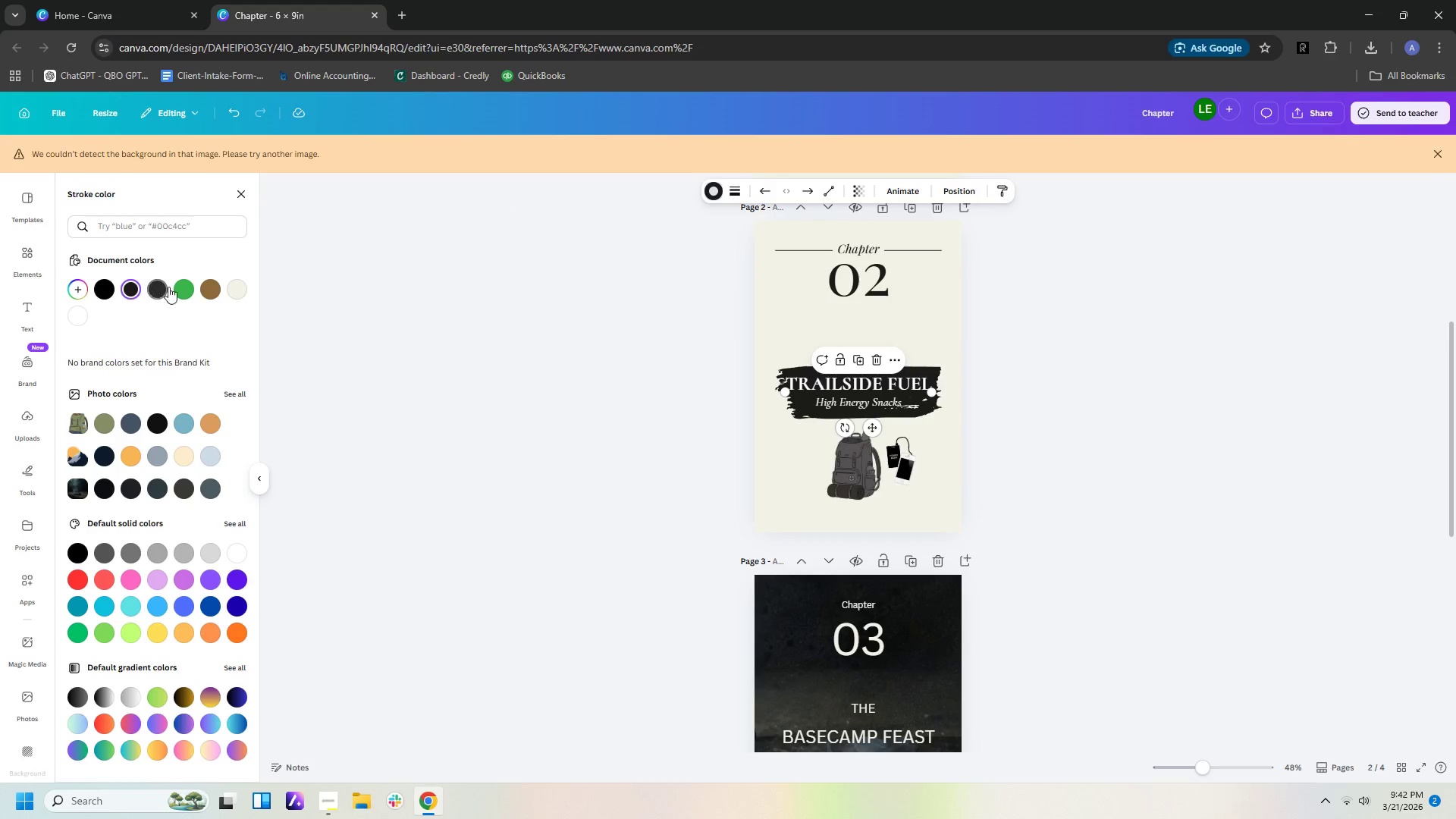 
left_click([202, 287])
 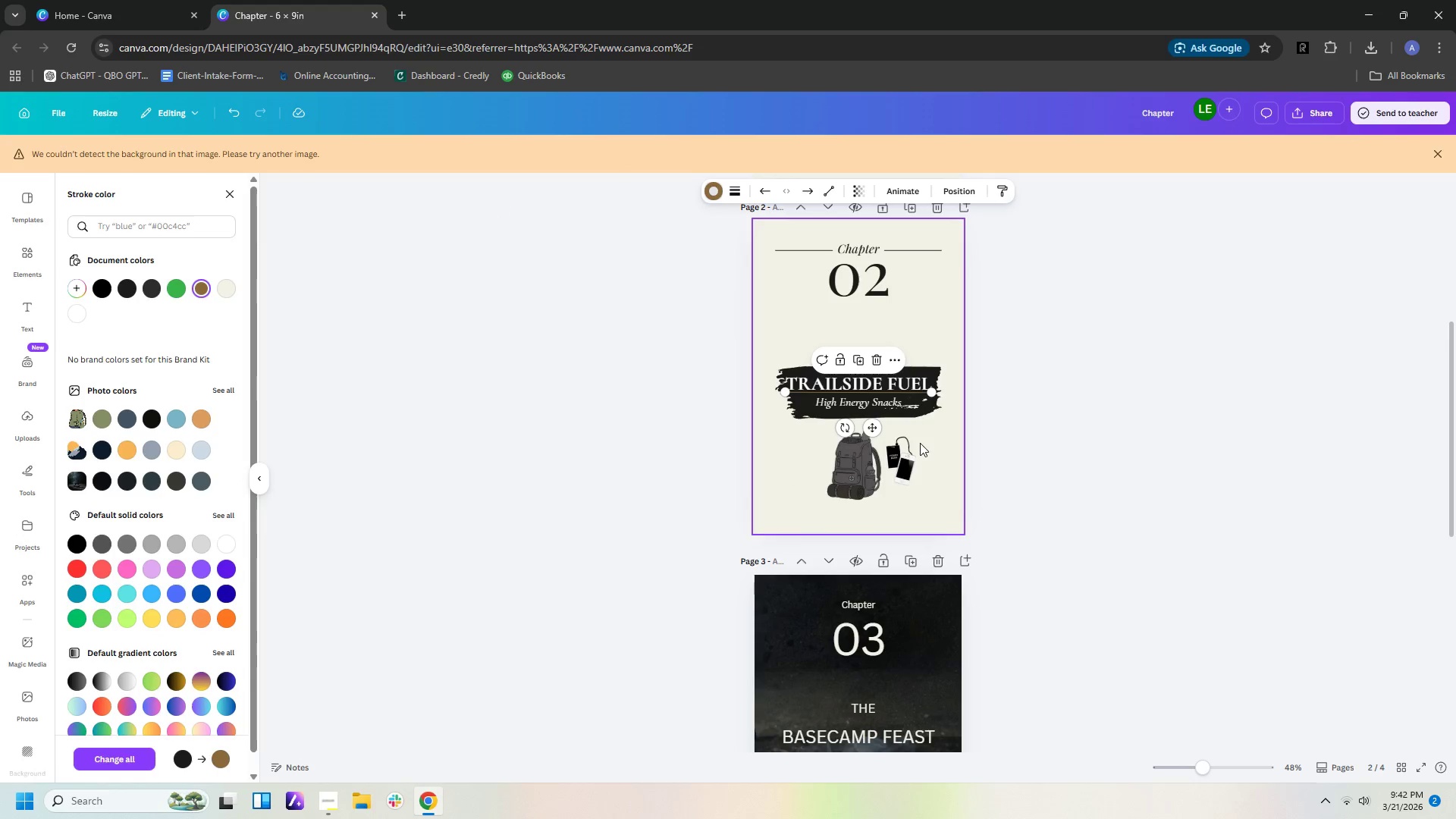 
double_click([920, 443])
 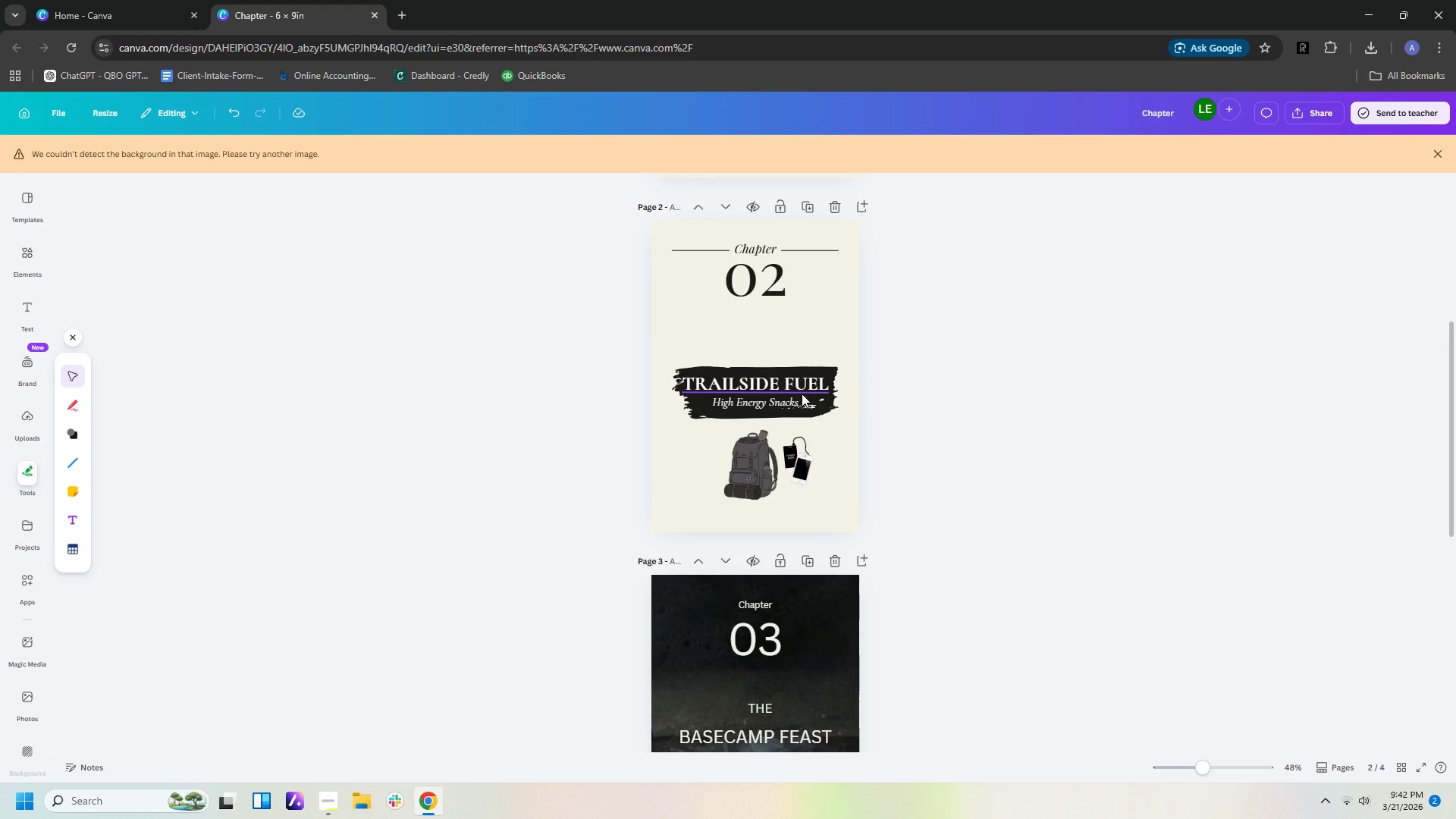 
left_click([802, 394])
 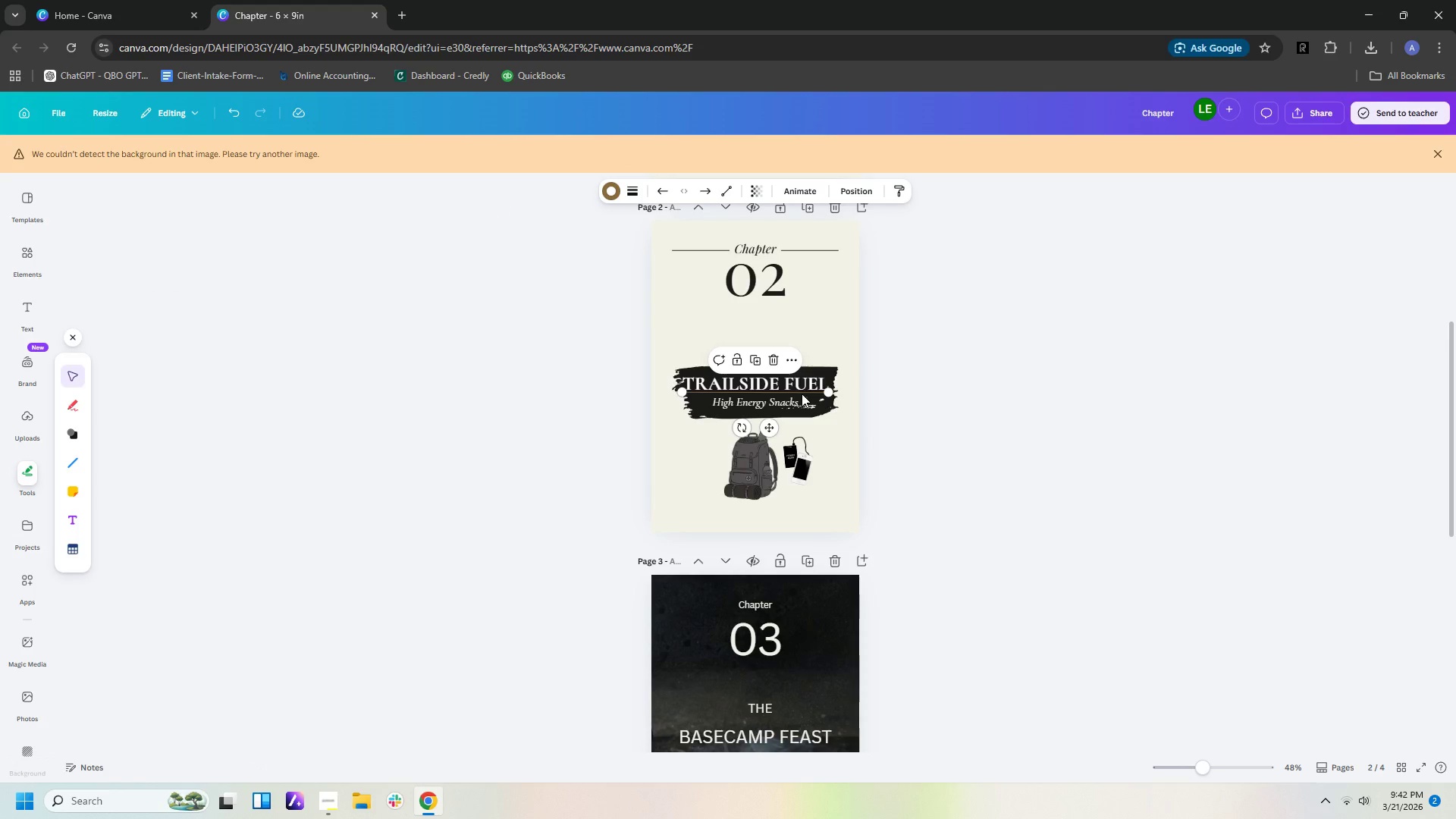 
key(ArrowDown)
 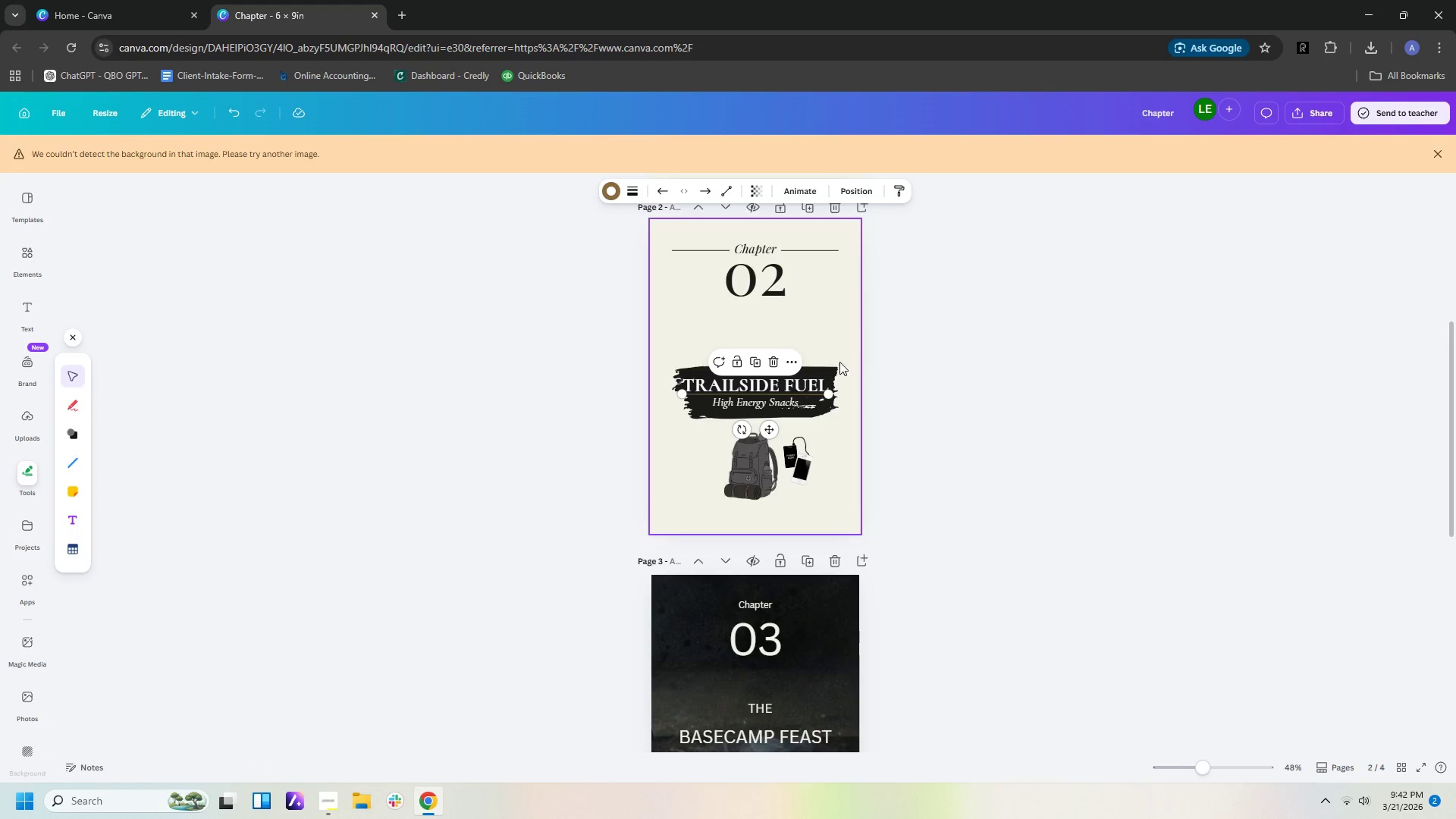 
left_click([808, 387])
 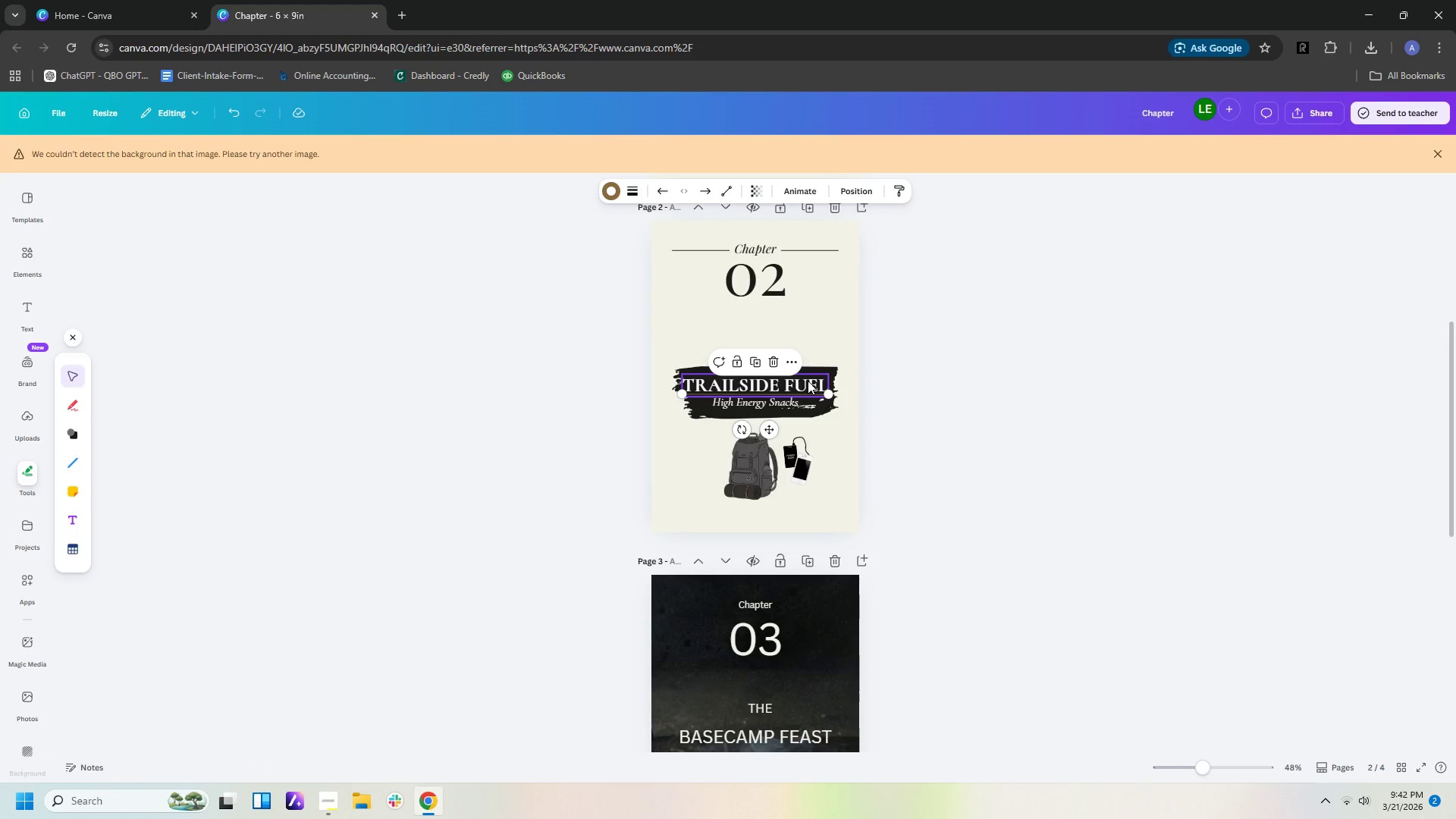 
left_click([808, 380])
 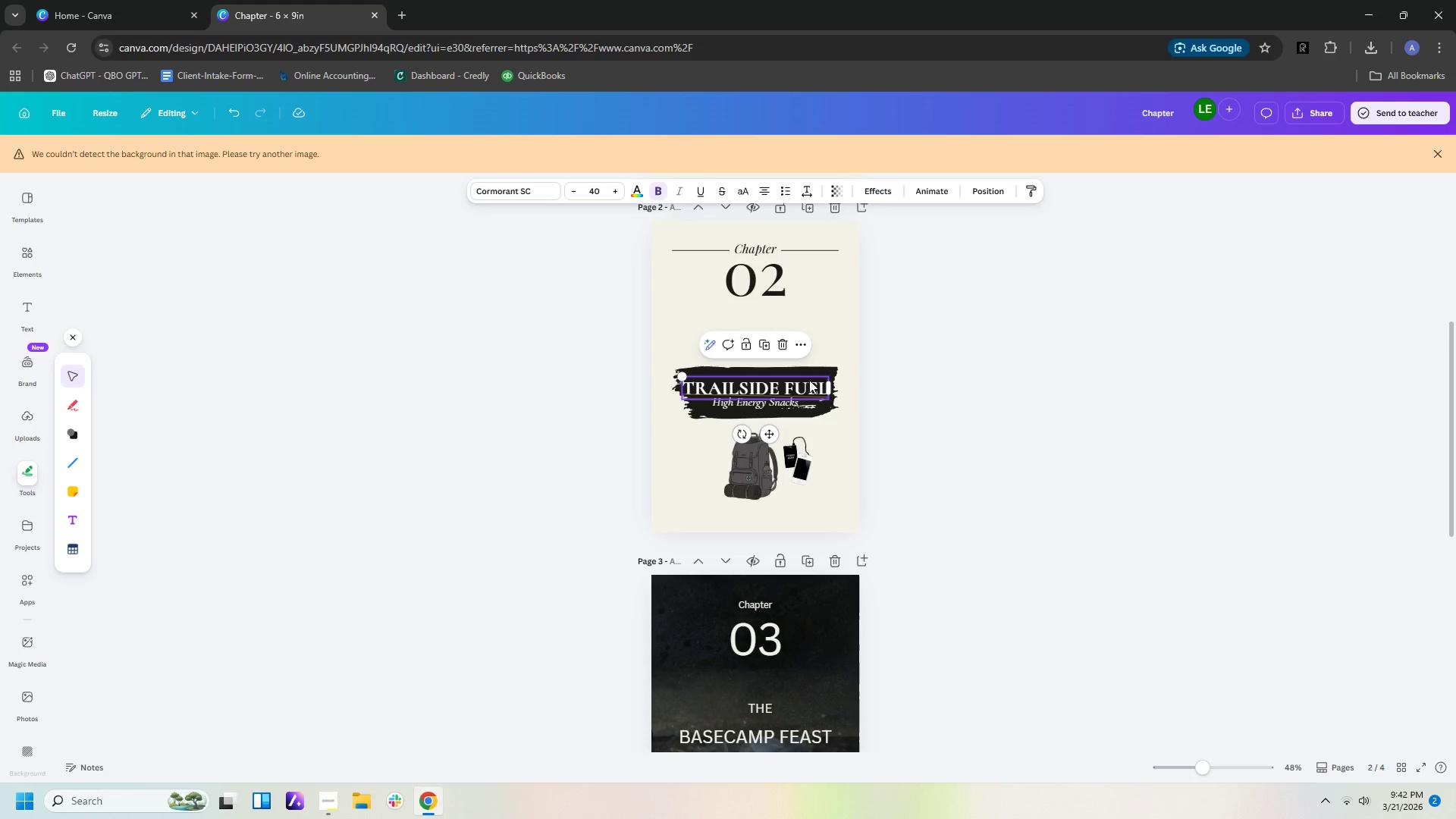 
wait(5.03)
 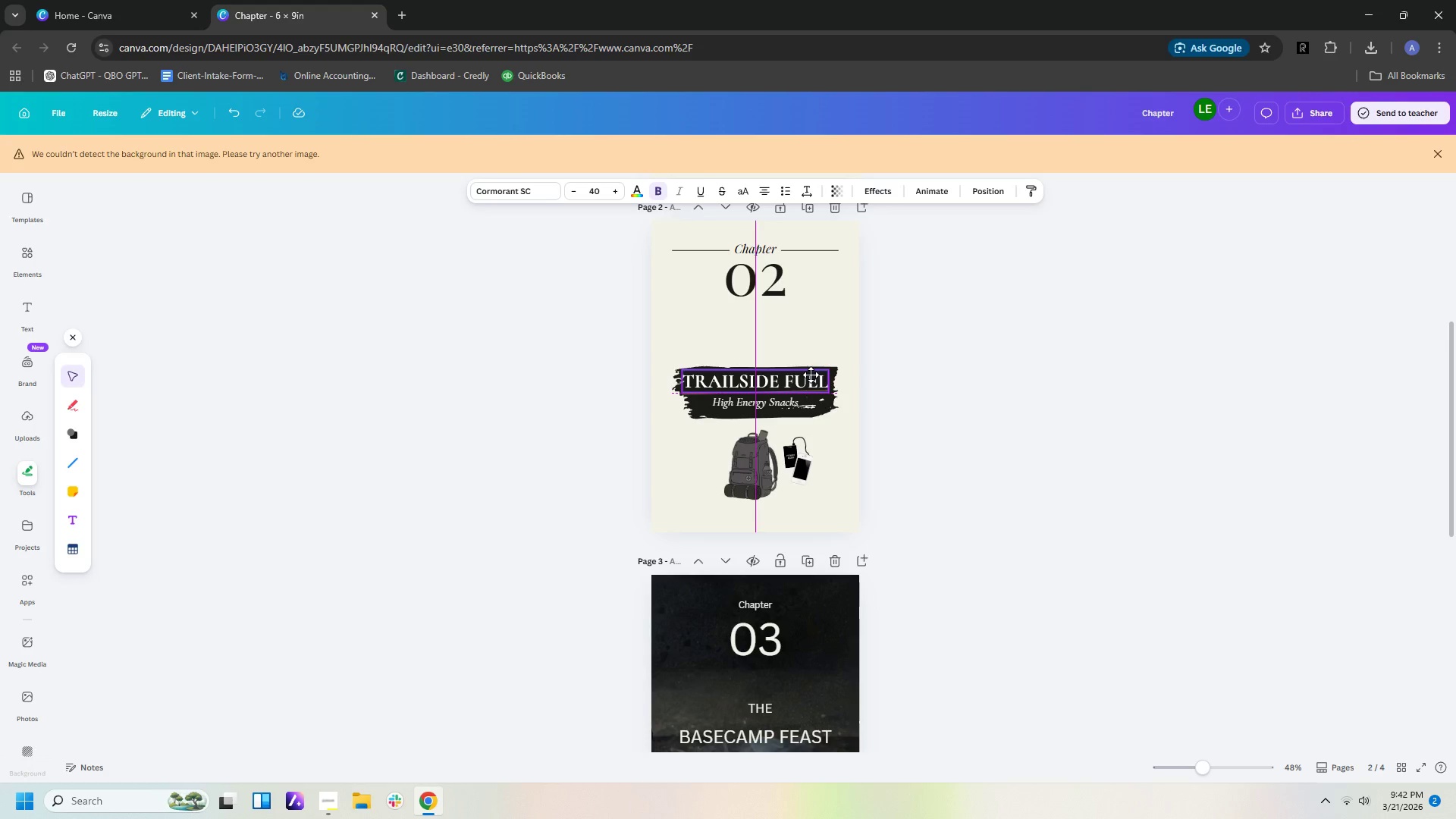 
left_click([1046, 411])
 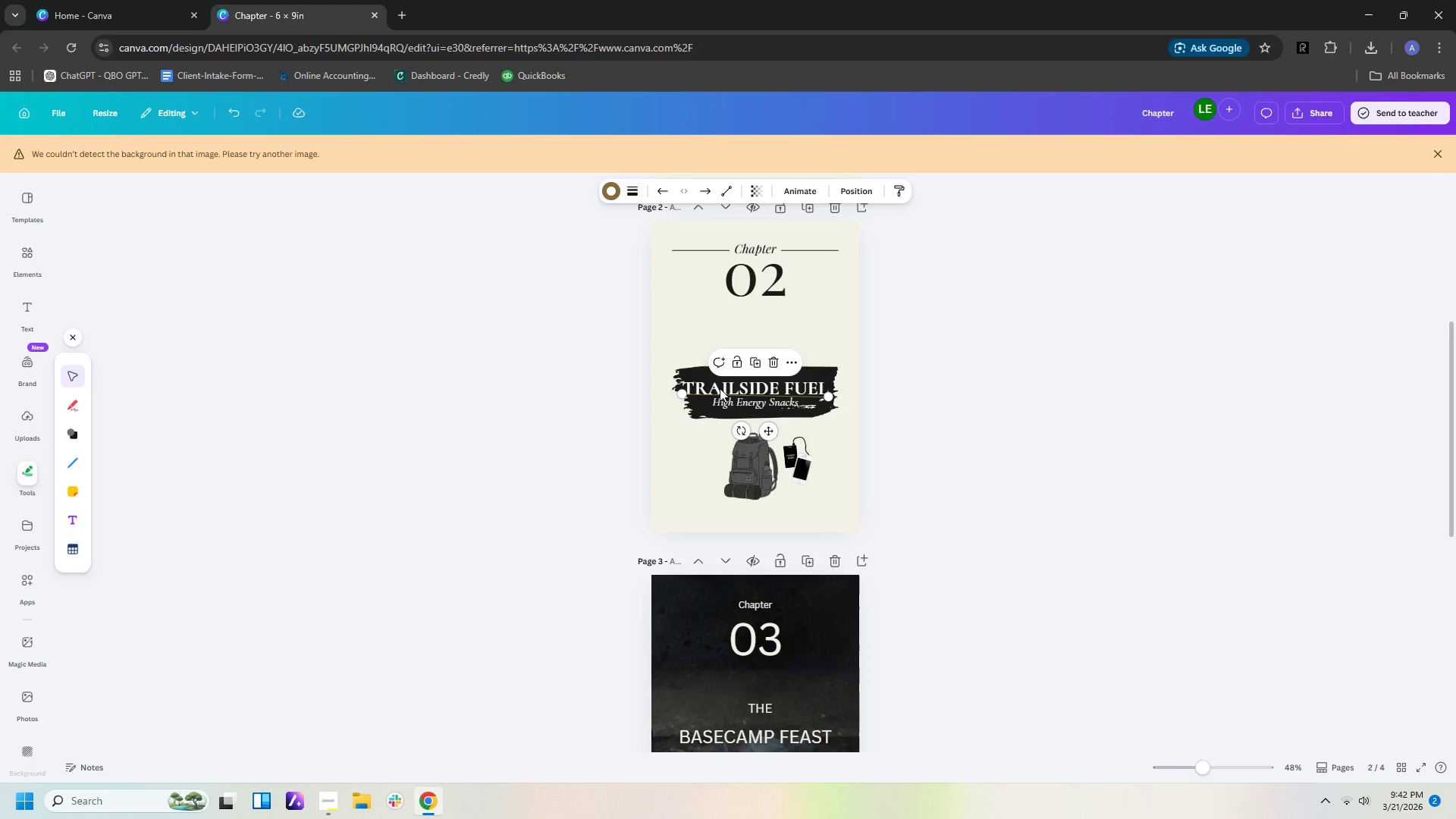 
left_click_drag(start_coordinate=[729, 384], to_coordinate=[744, 358])
 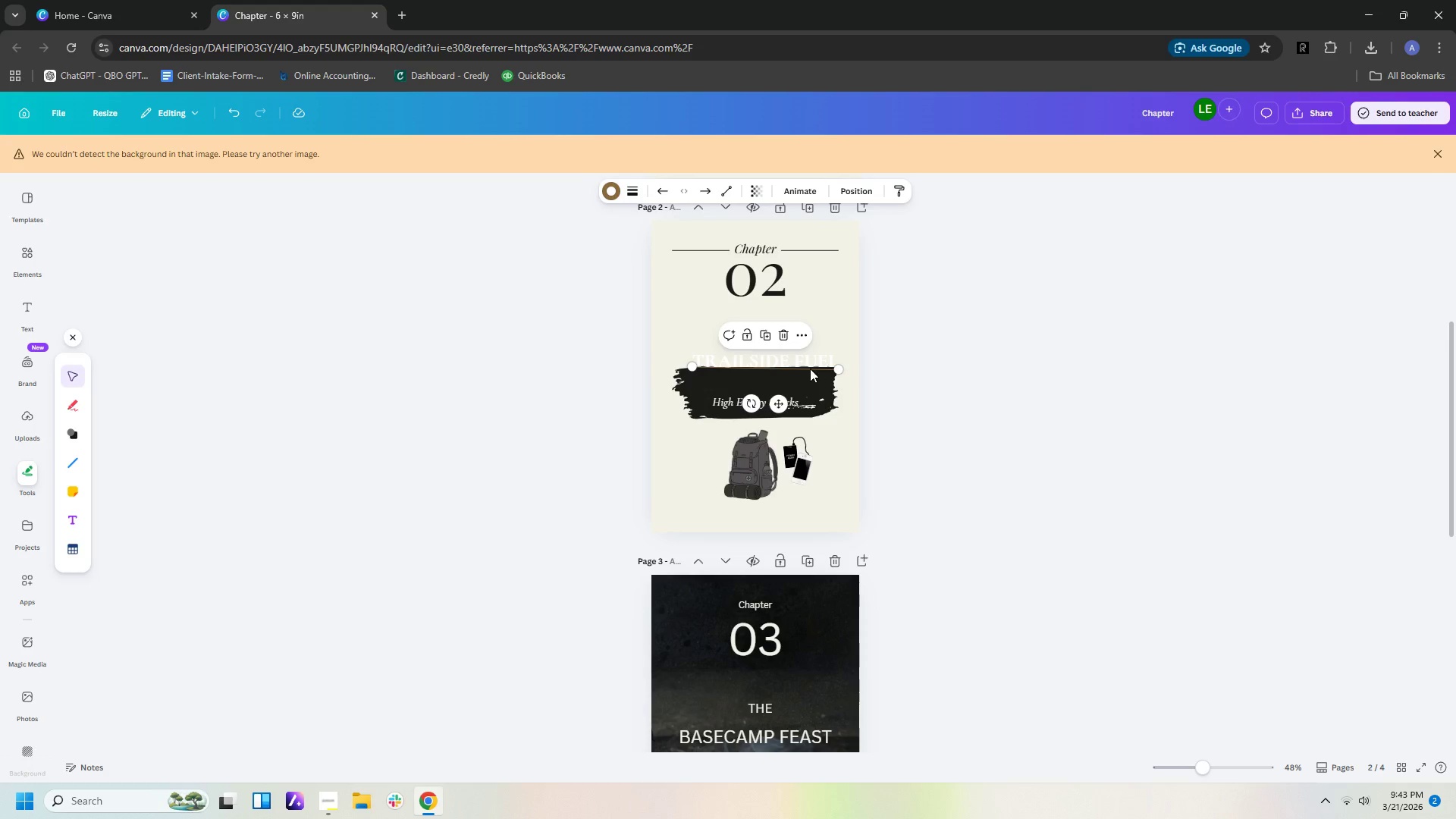 
left_click_drag(start_coordinate=[810, 368], to_coordinate=[815, 391])
 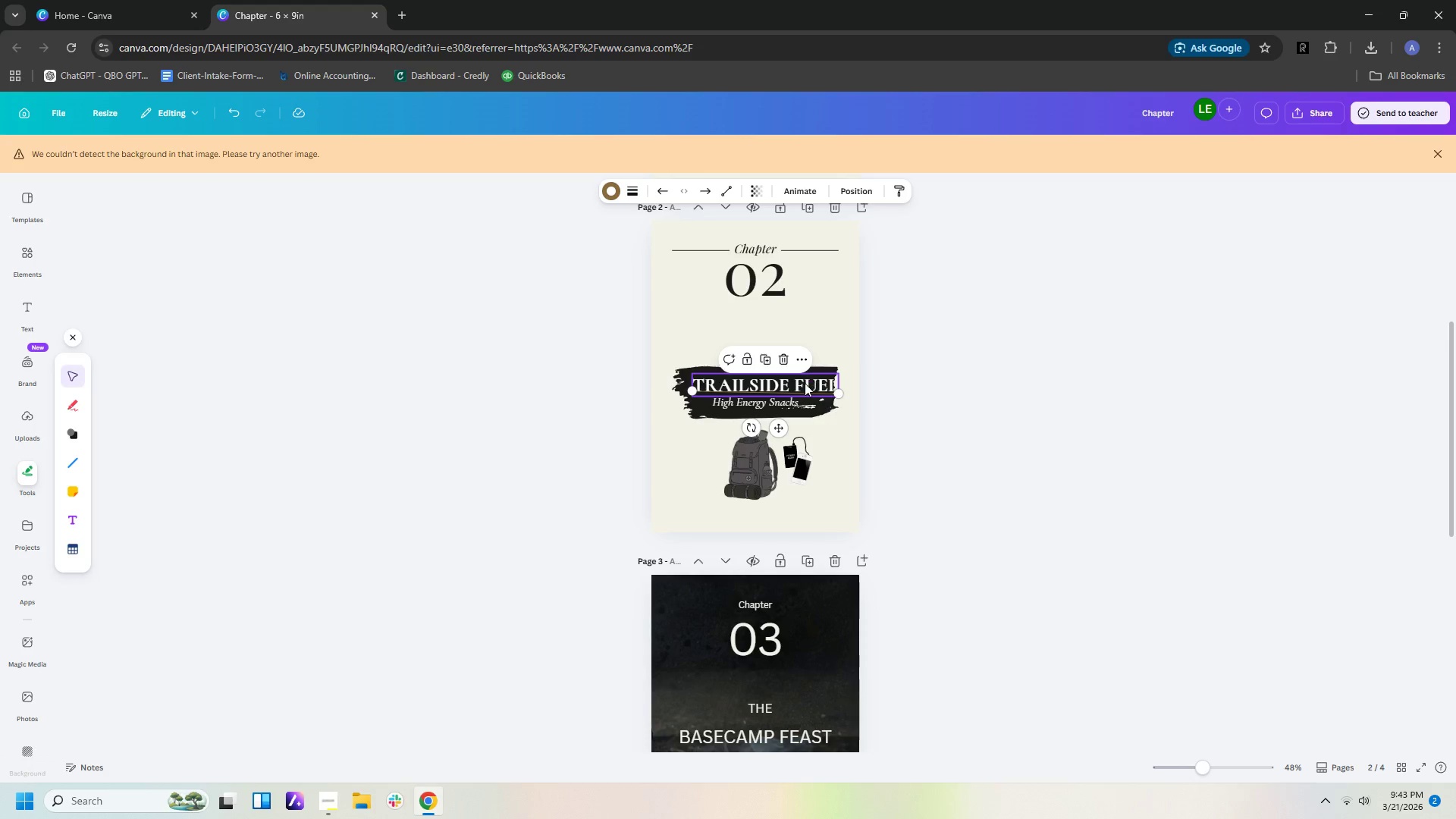 
key(Control+Z)
 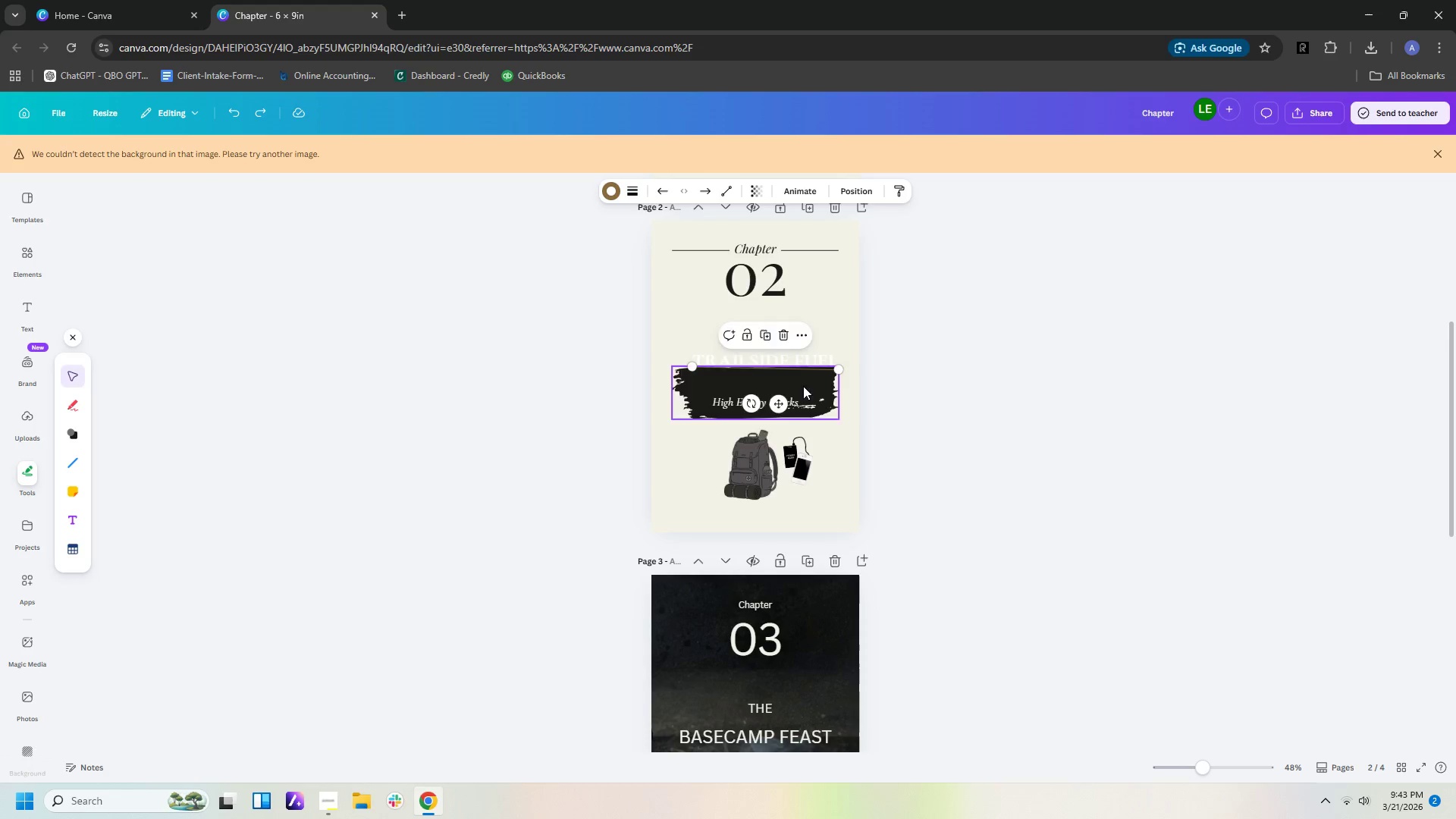 
key(Control+Z)
 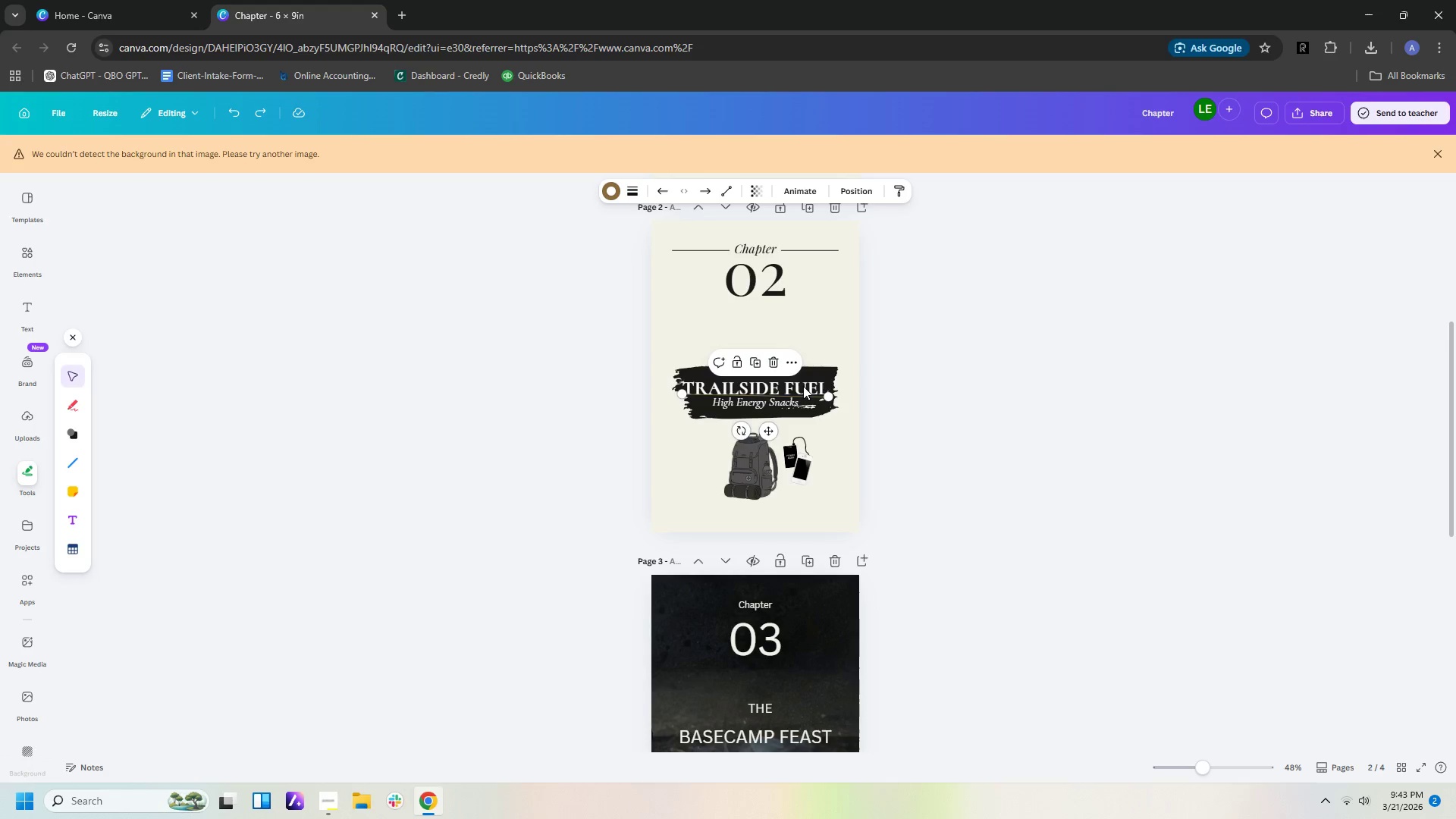 
key(Control+Z)
 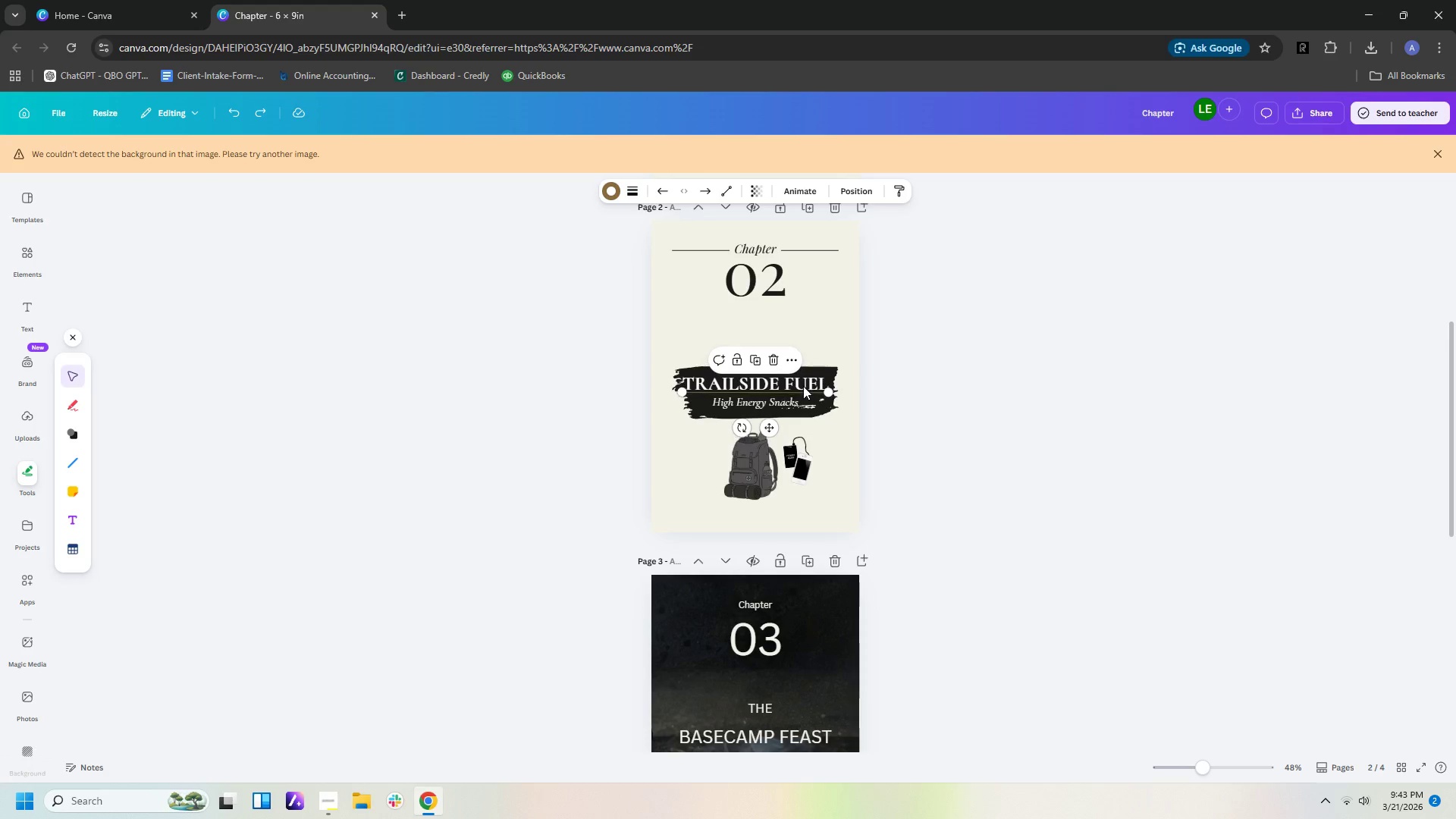 
key(Control+Z)
 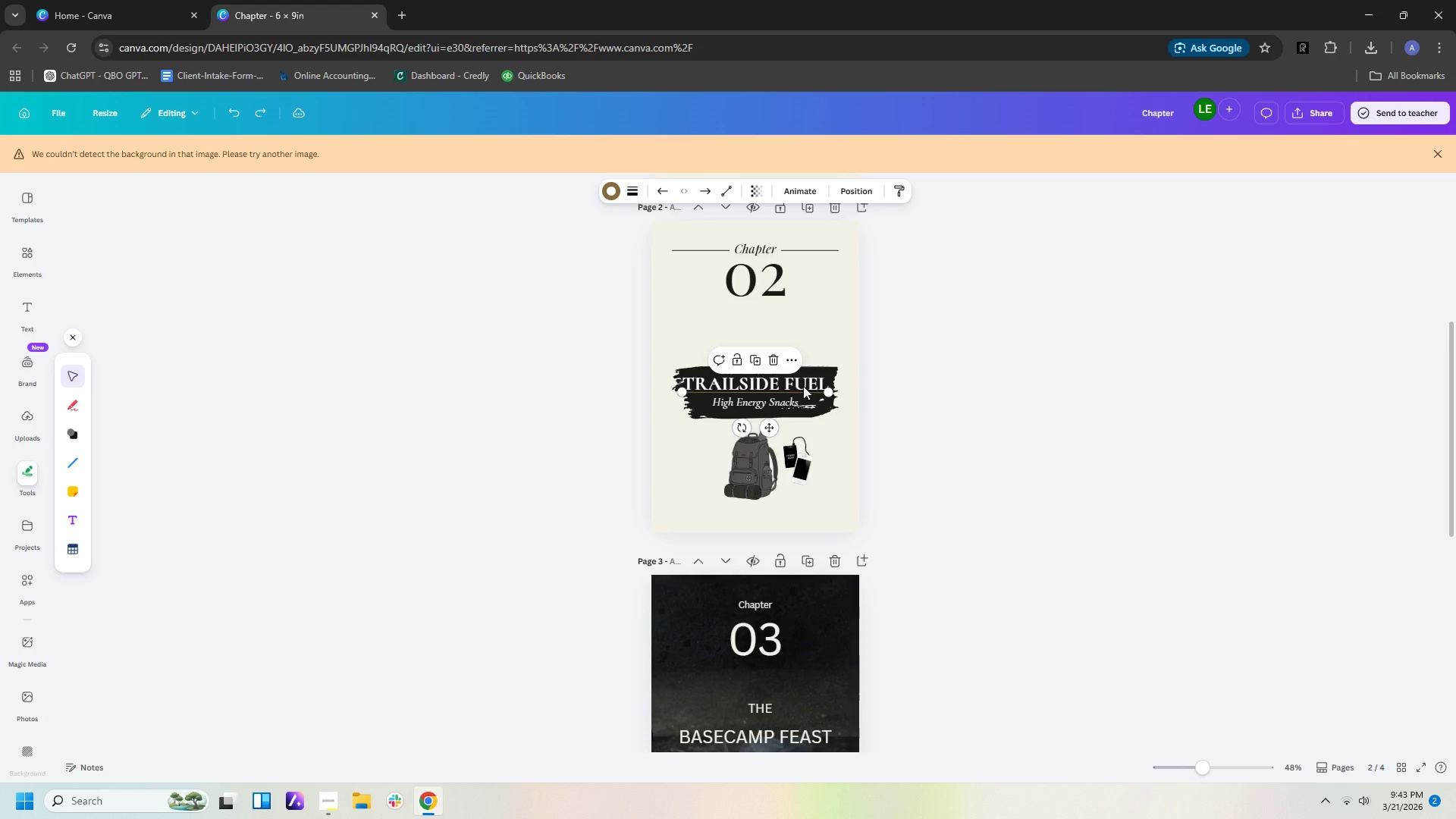 
key(Control+Z)
 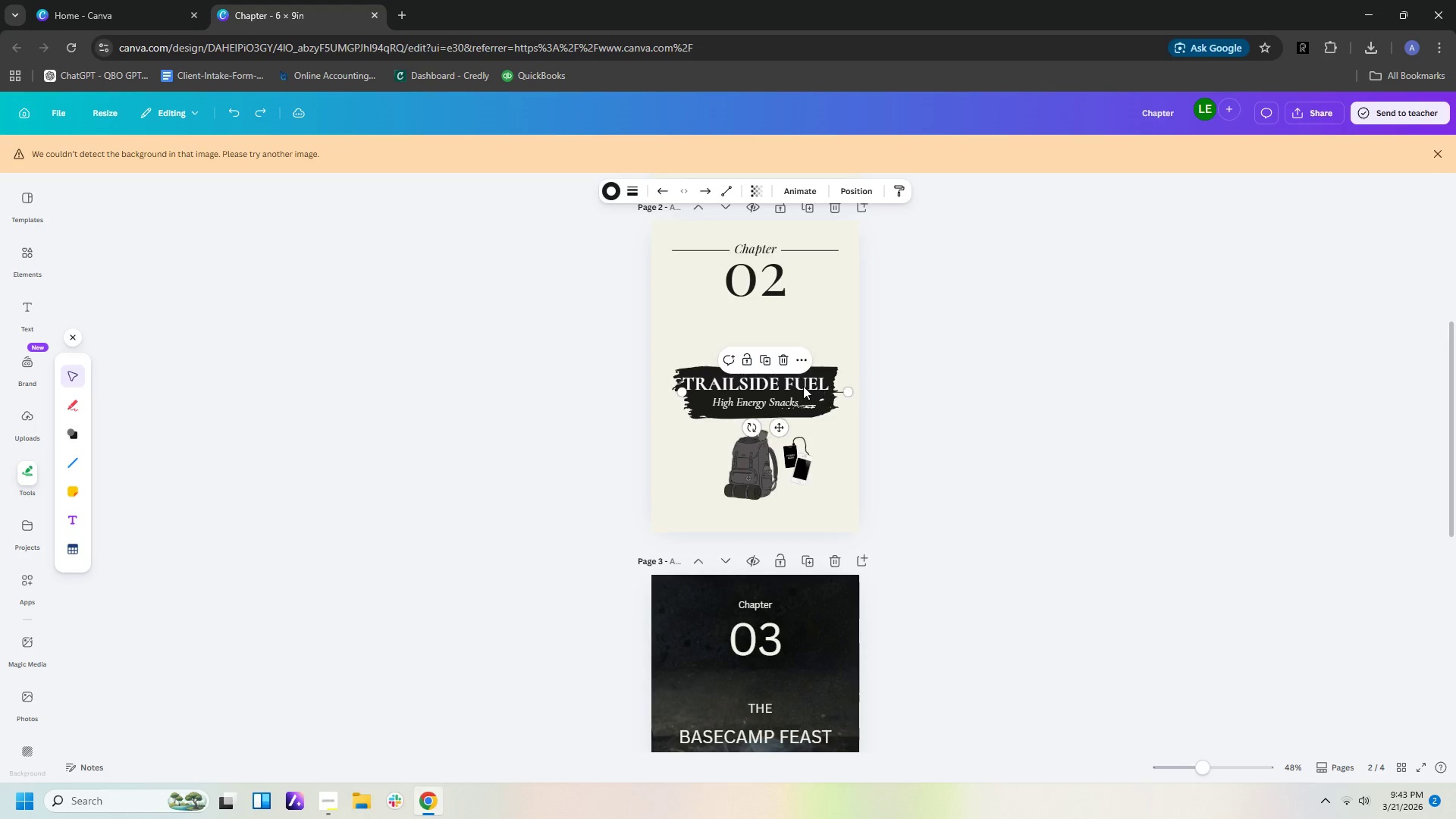 
key(Control+Z)
 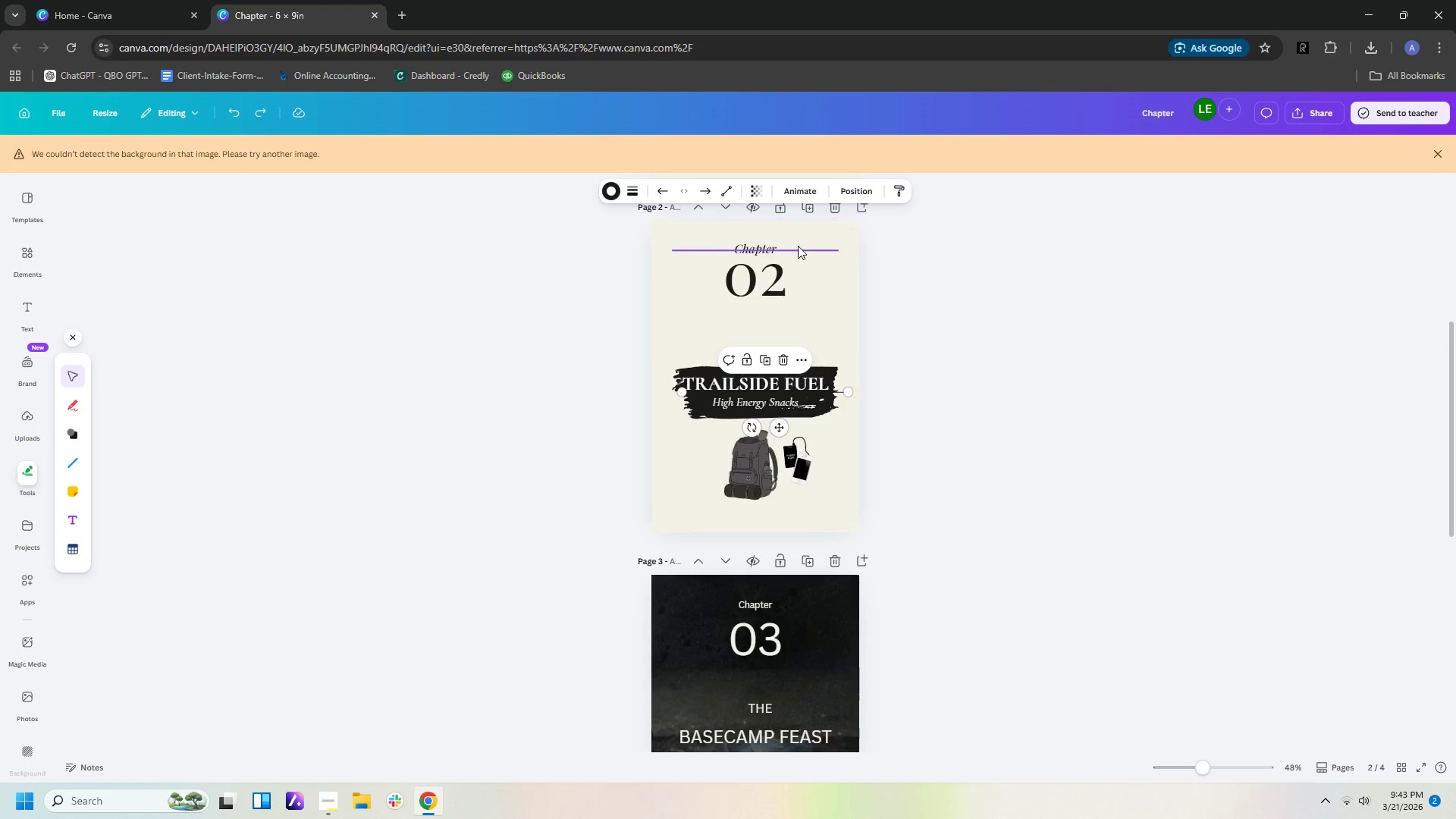 
left_click([799, 248])
 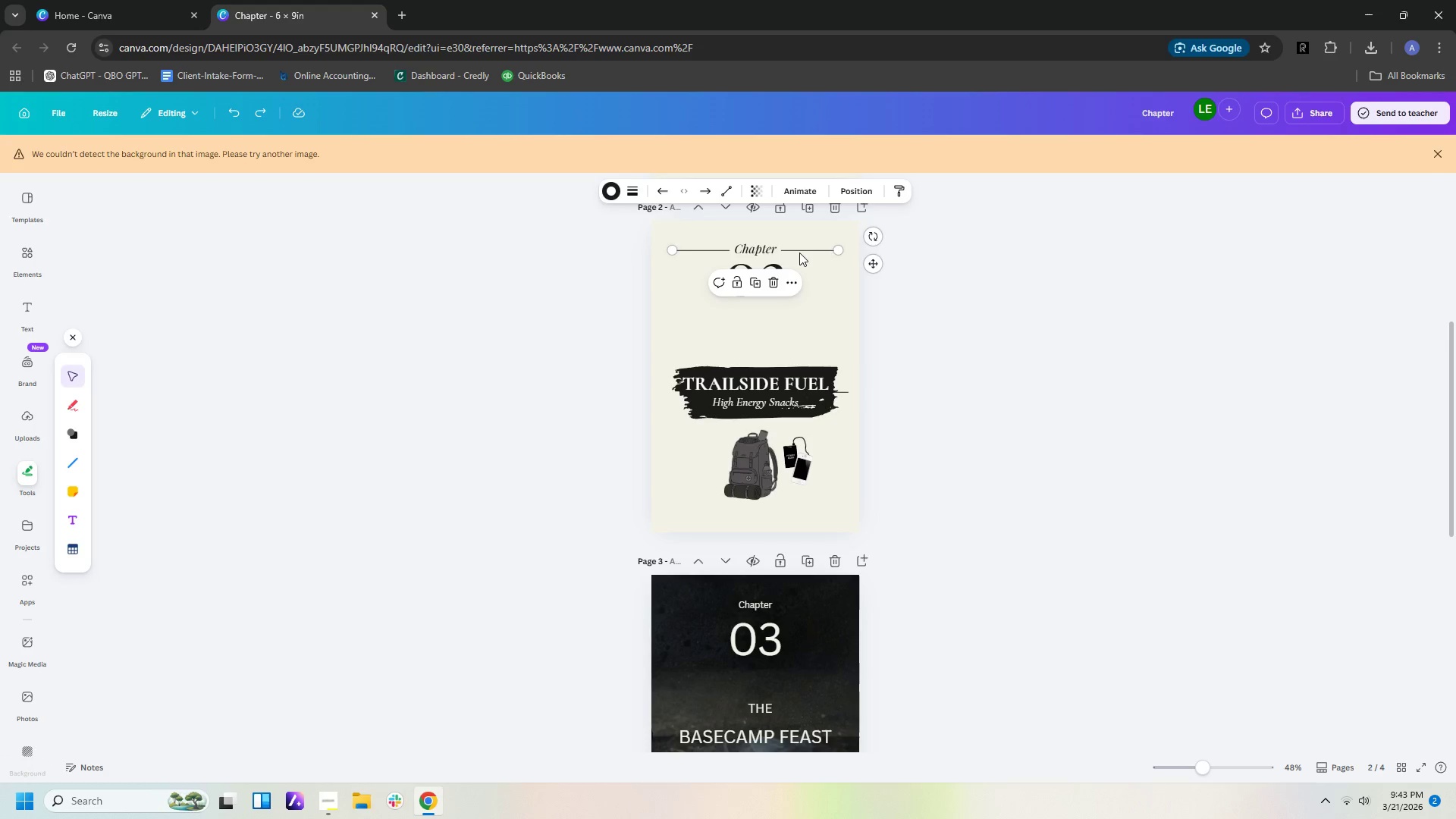 
key(Control+C)
 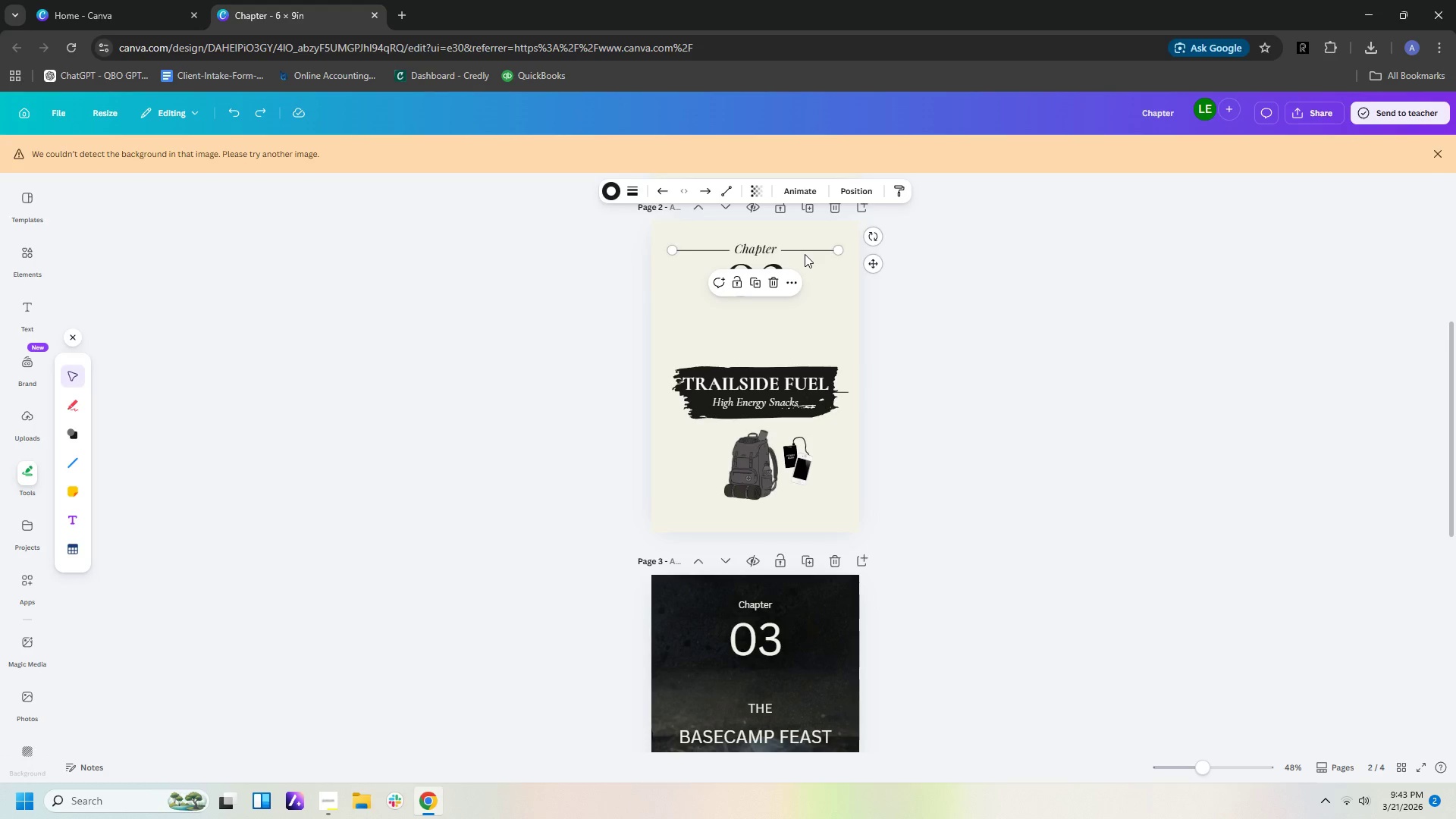 
key(Control+V)
 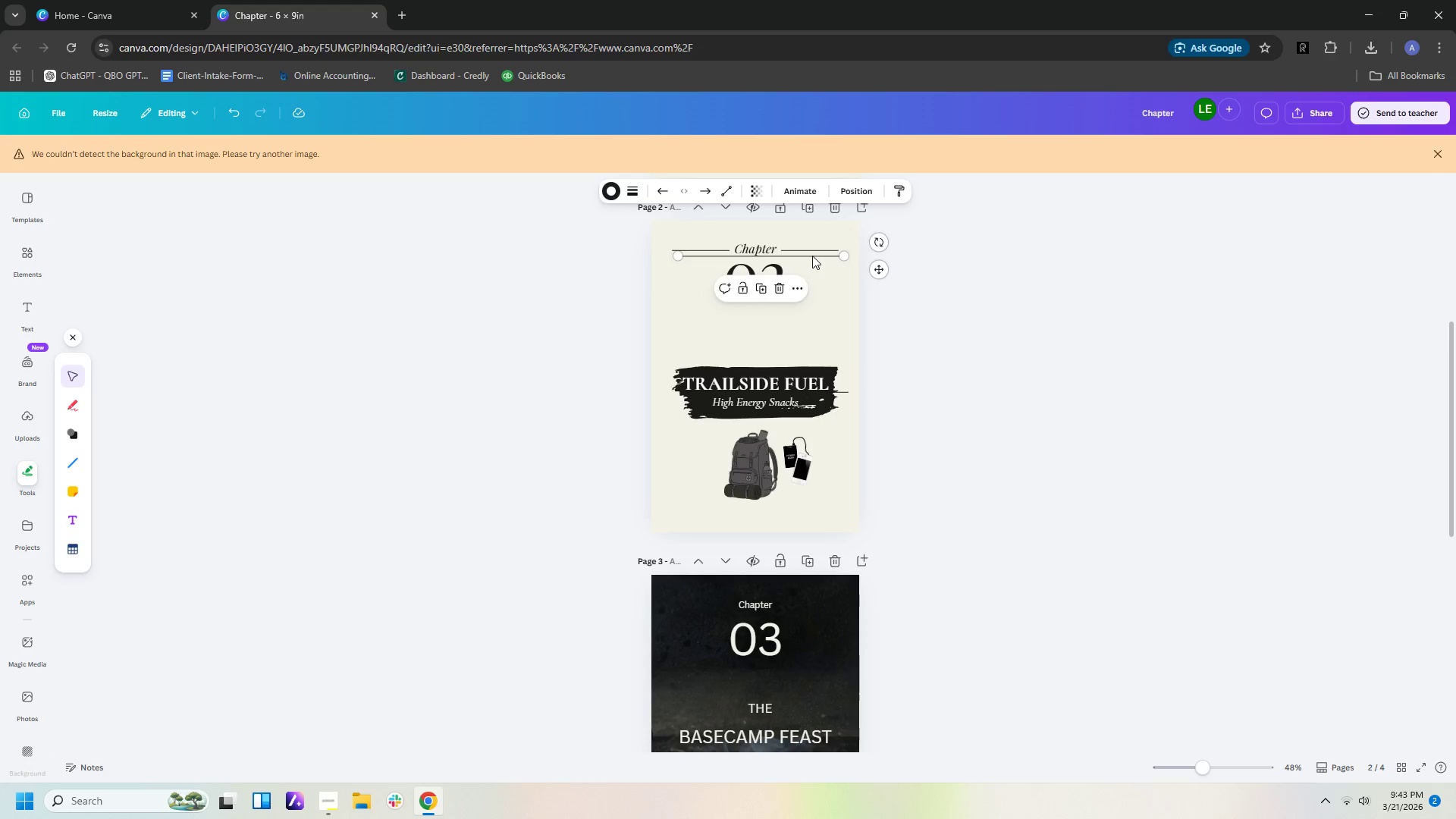 
left_click_drag(start_coordinate=[812, 256], to_coordinate=[901, 328])
 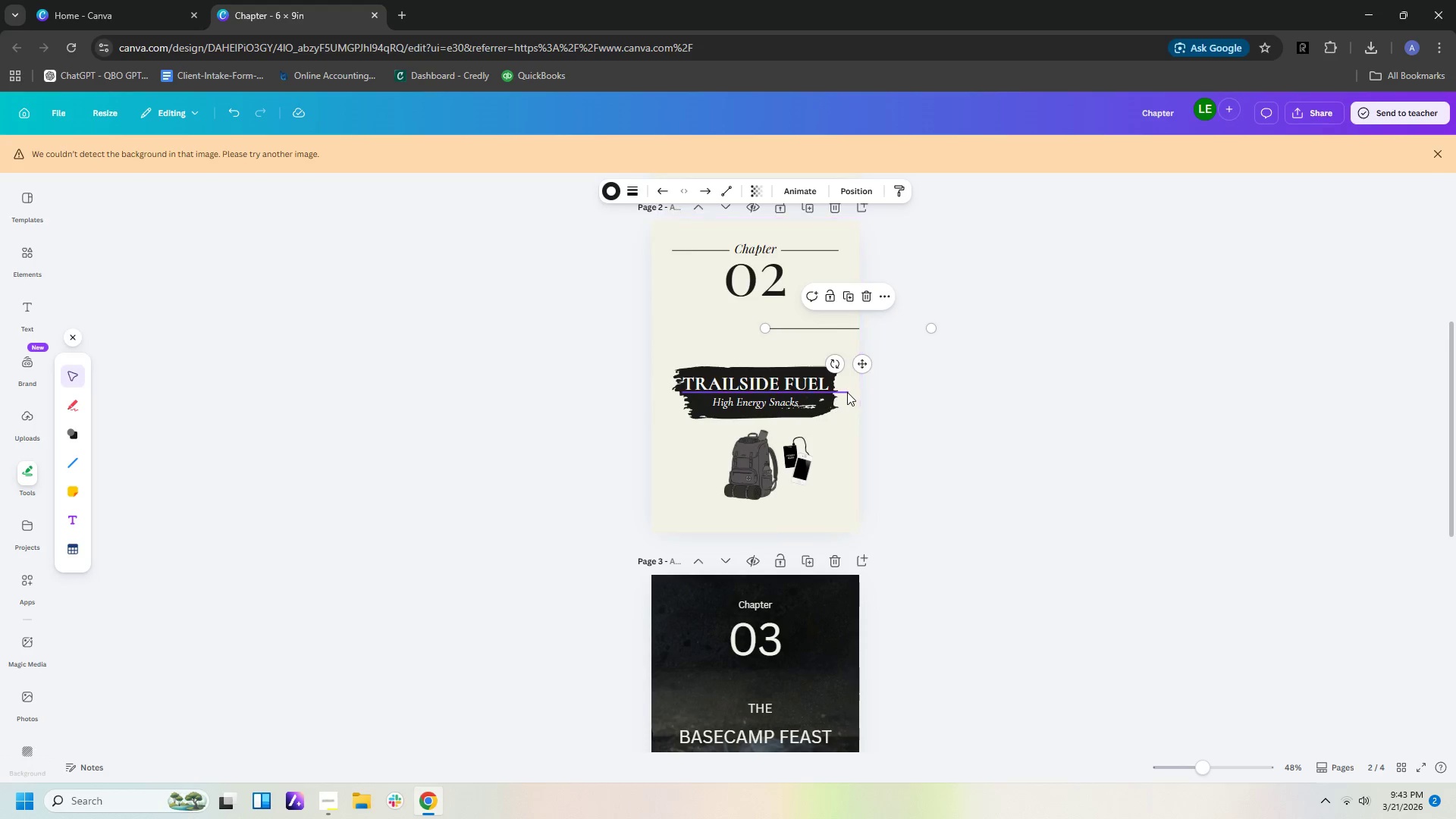 
left_click_drag(start_coordinate=[847, 391], to_coordinate=[843, 397])
 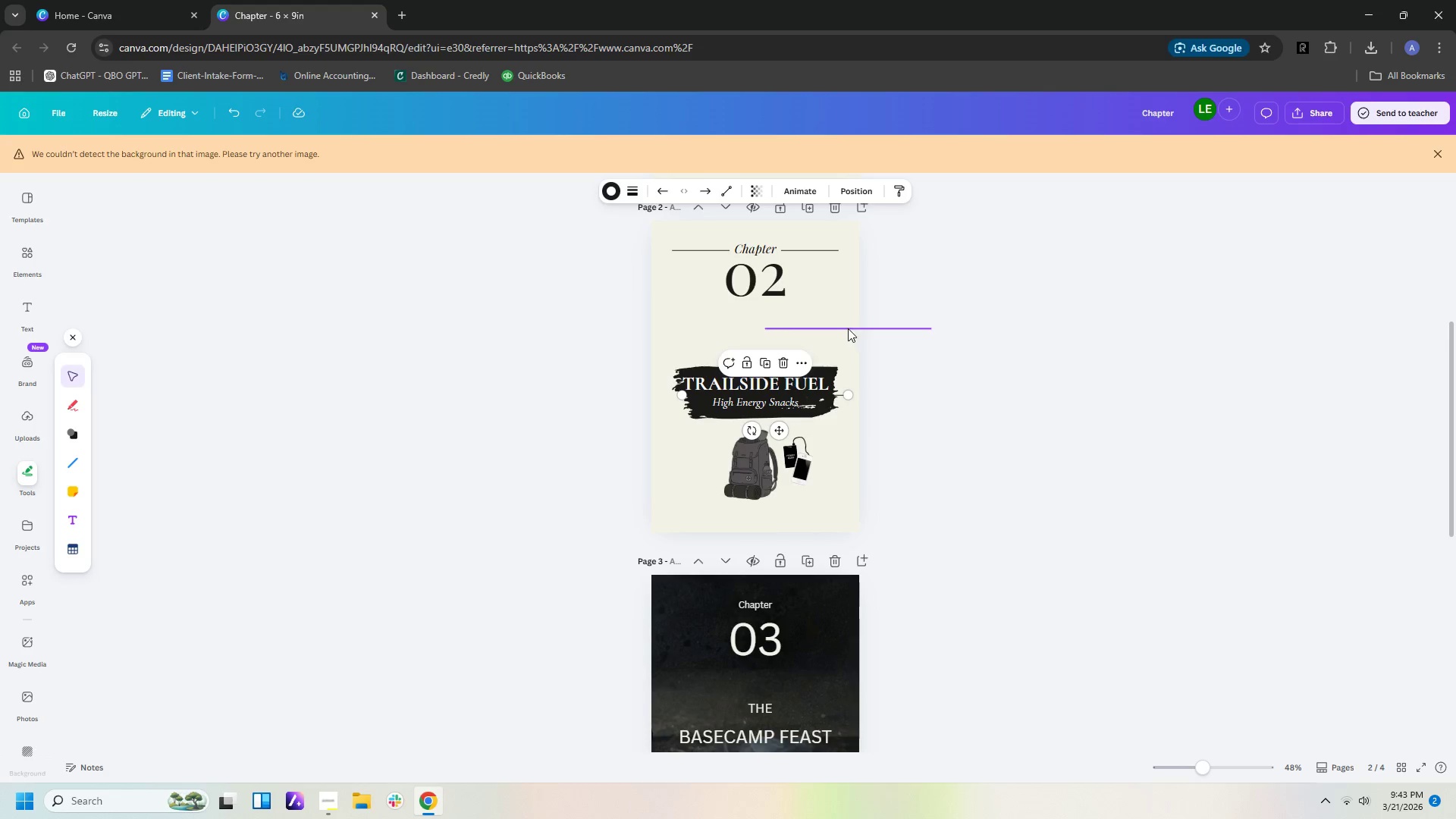 
left_click([844, 329])
 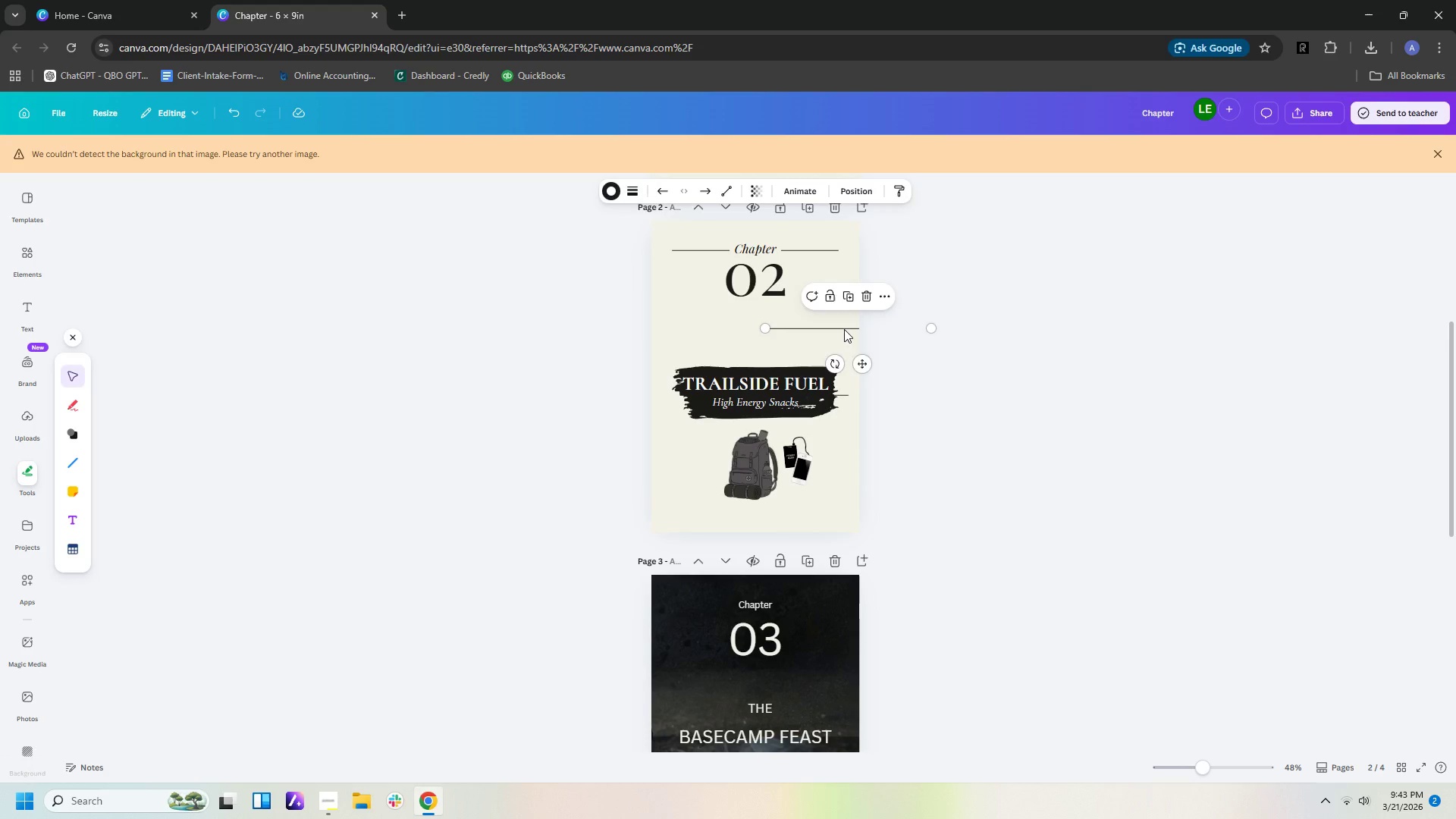 
key(Delete)
 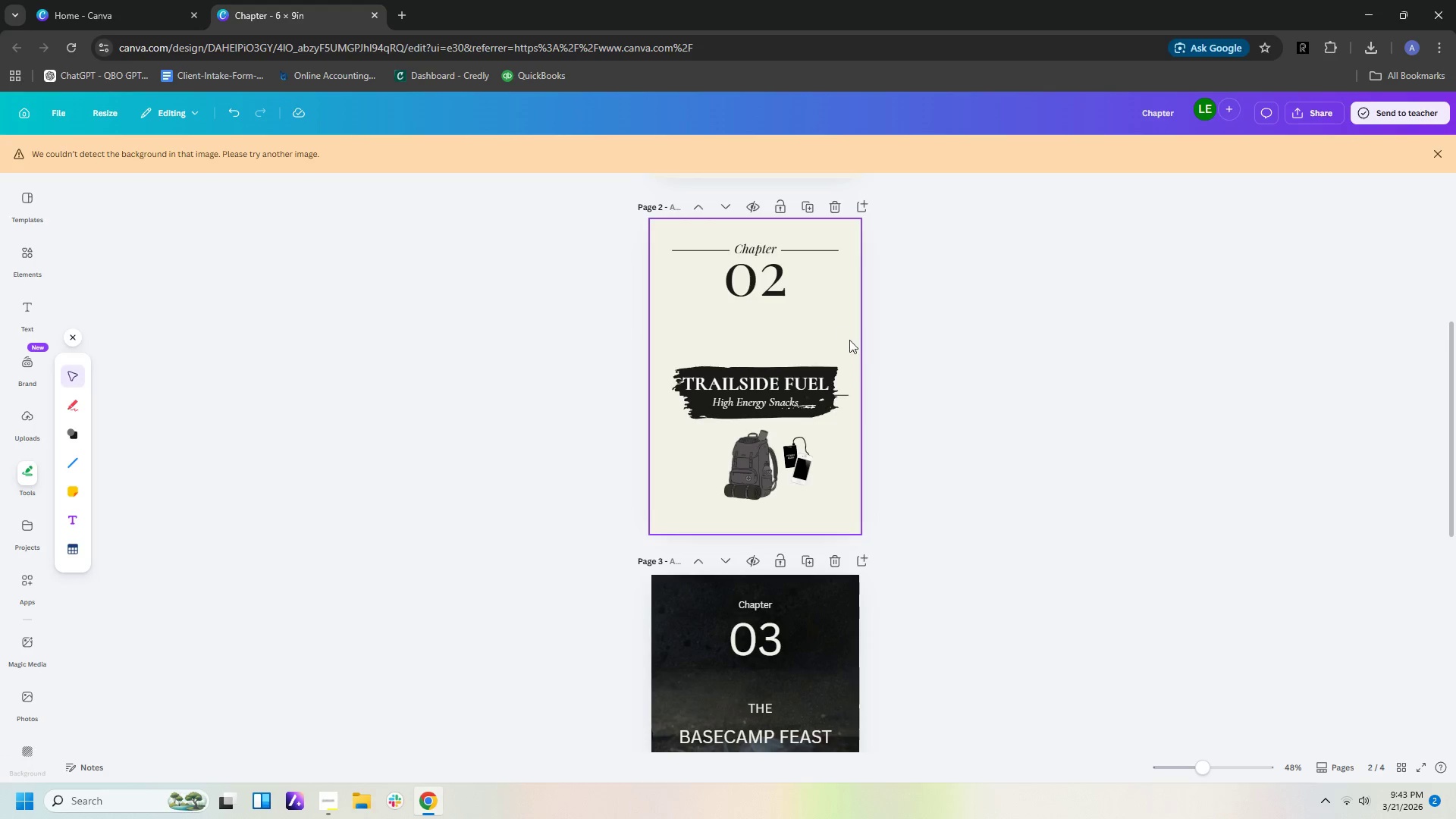 
left_click_drag(start_coordinate=[869, 425], to_coordinate=[657, 336])
 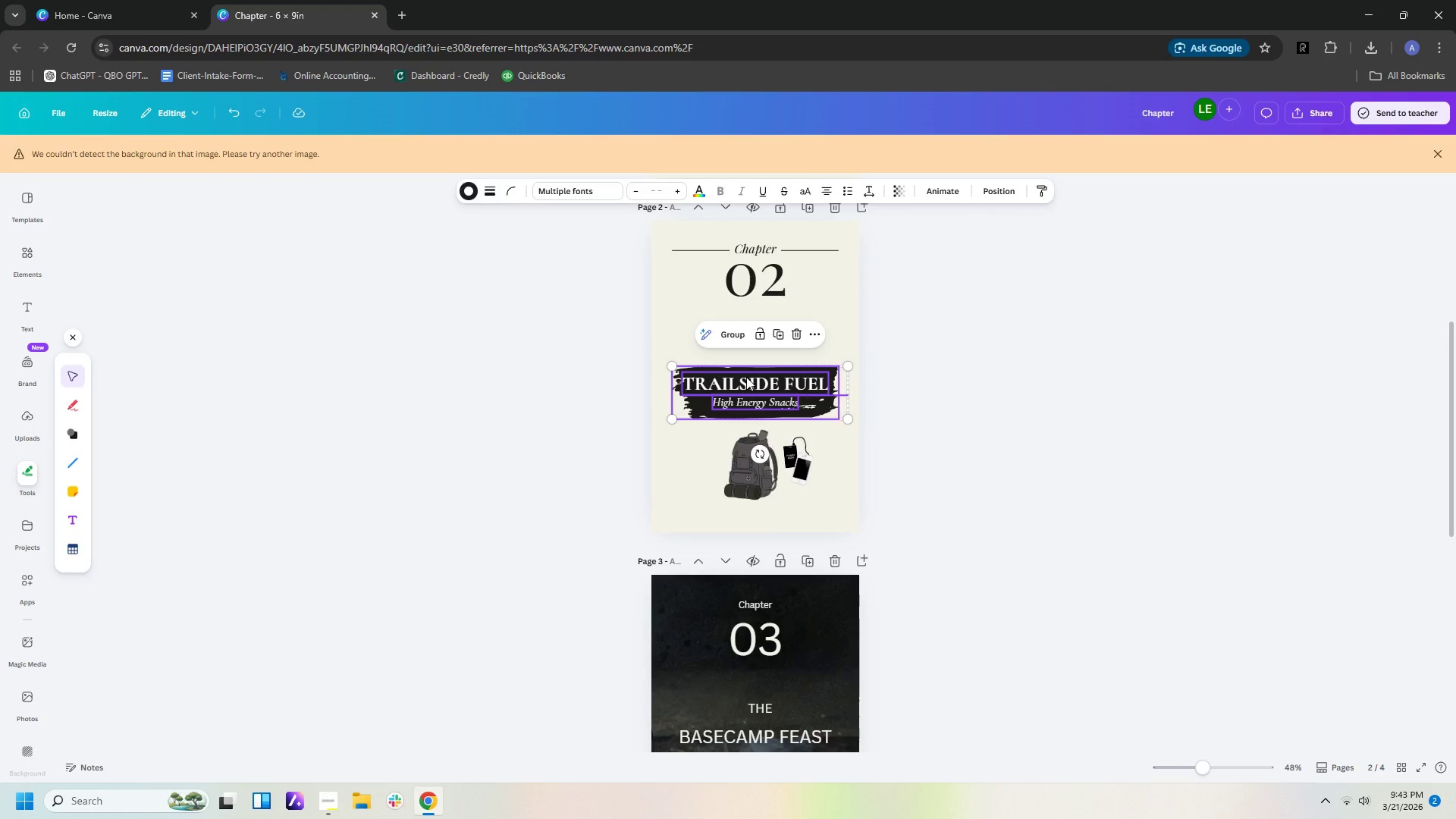 
left_click_drag(start_coordinate=[746, 377], to_coordinate=[748, 334])
 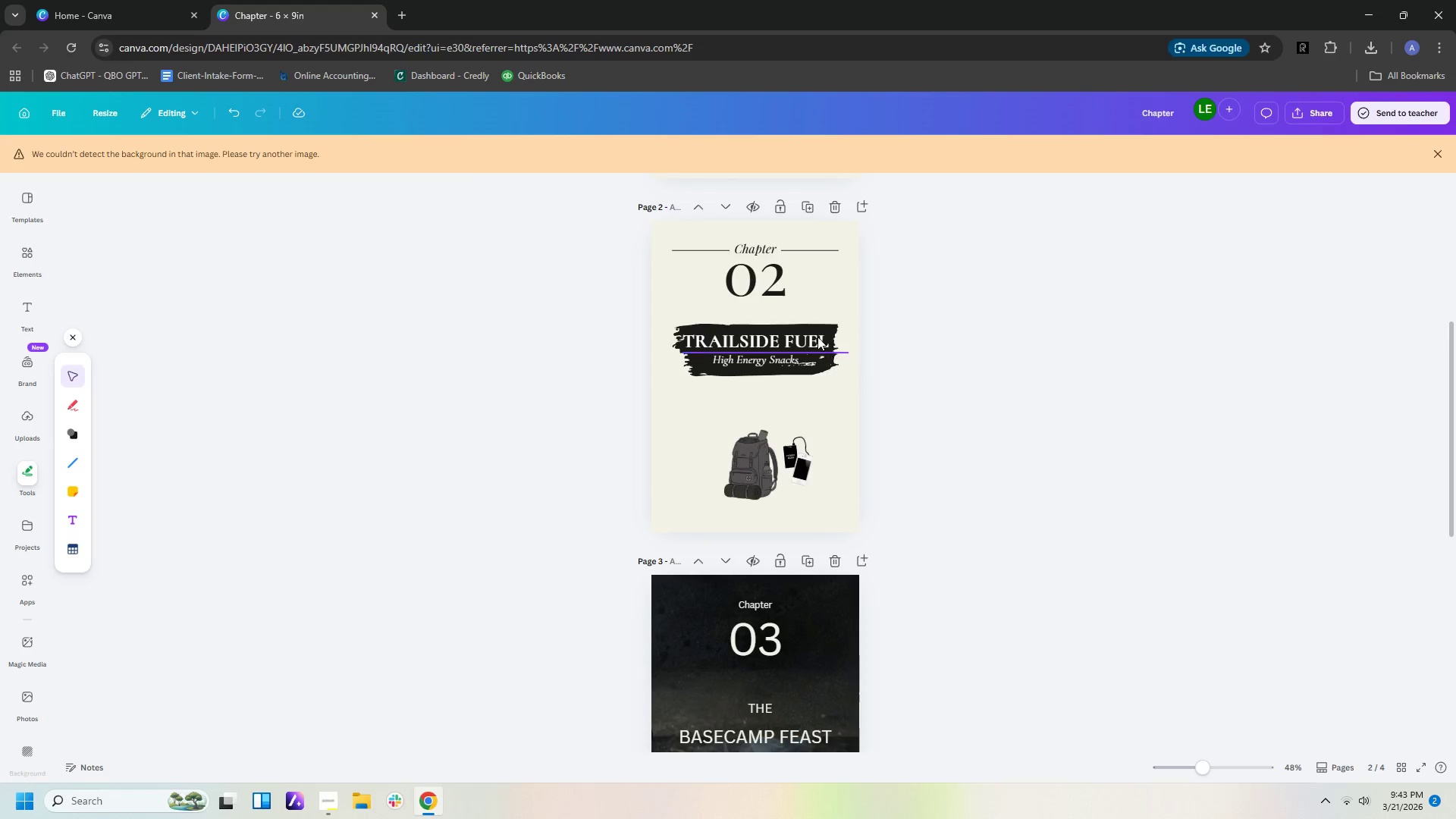 
left_click([831, 326])
 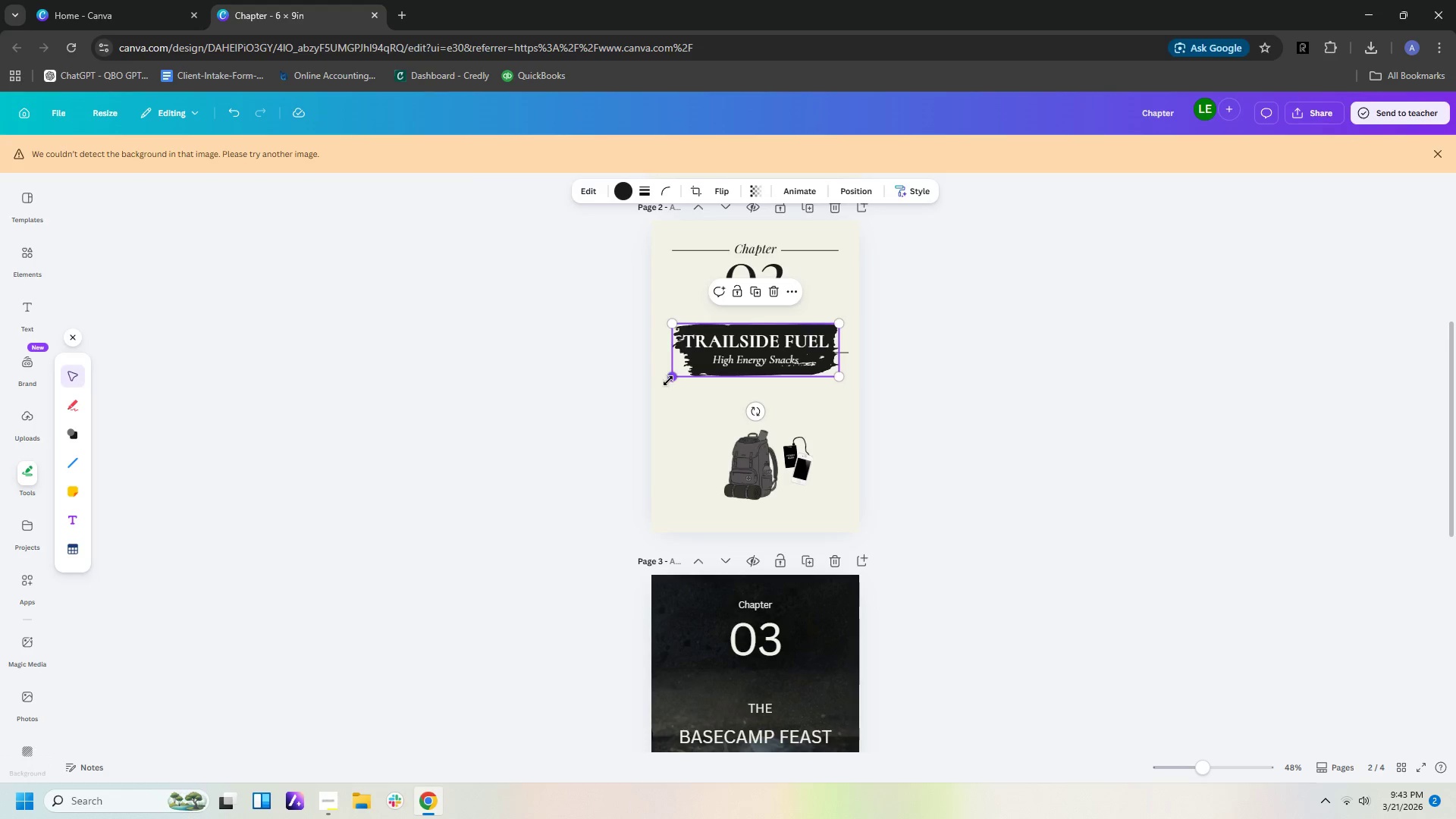 
left_click_drag(start_coordinate=[669, 380], to_coordinate=[655, 386])
 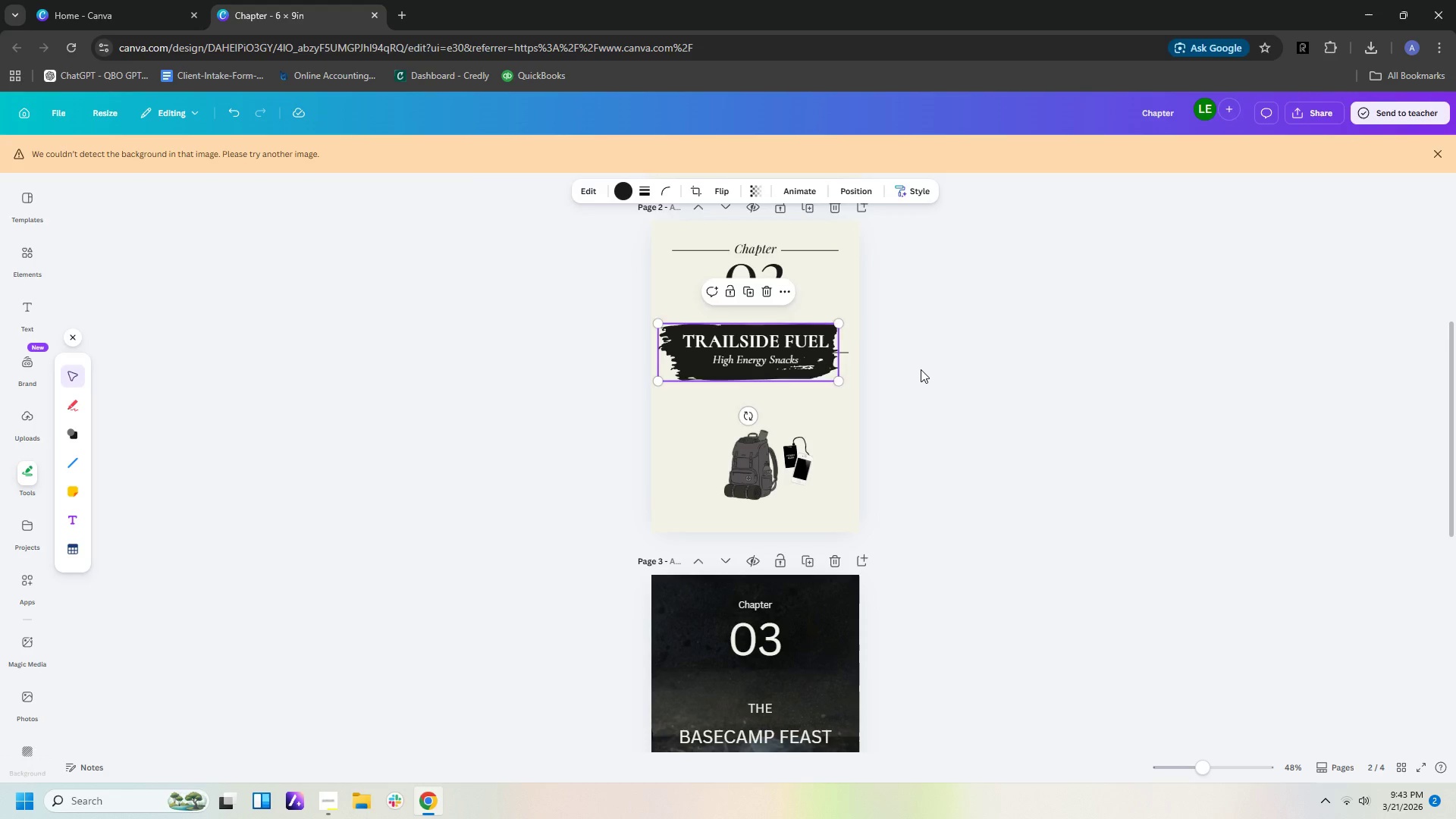 
key(ArrowRight)
 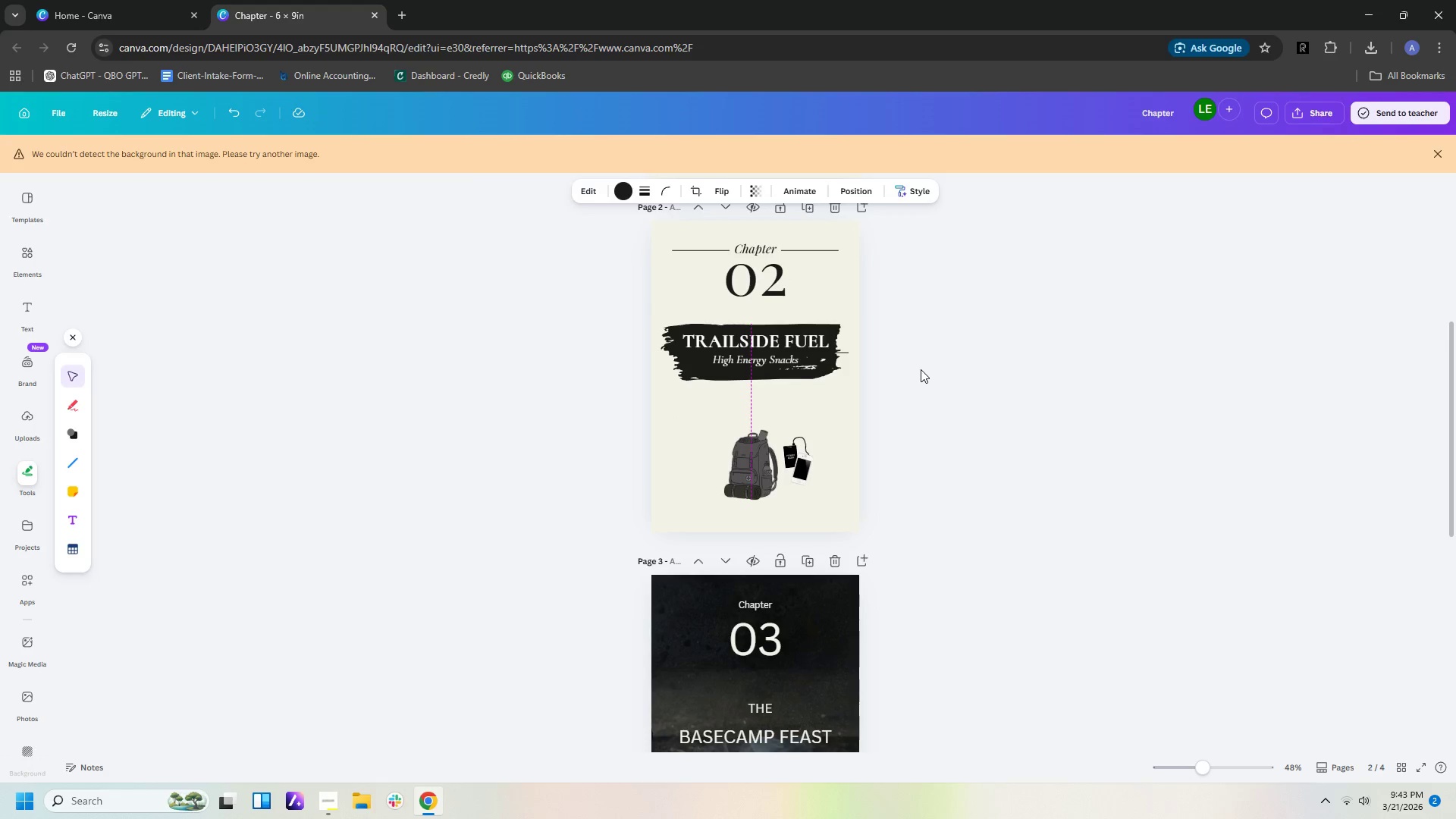 
key(ArrowRight)
 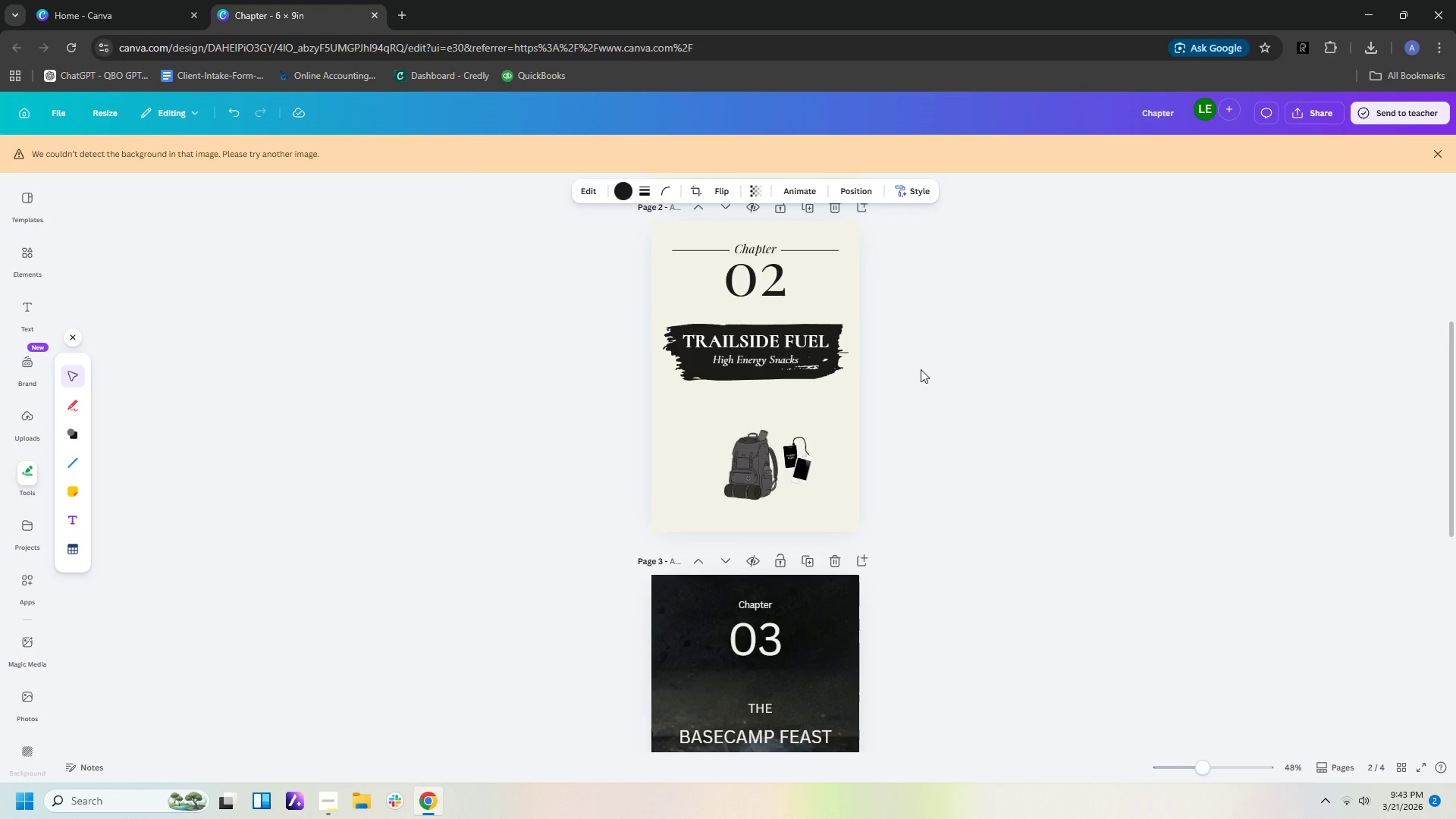 
key(ArrowRight)
 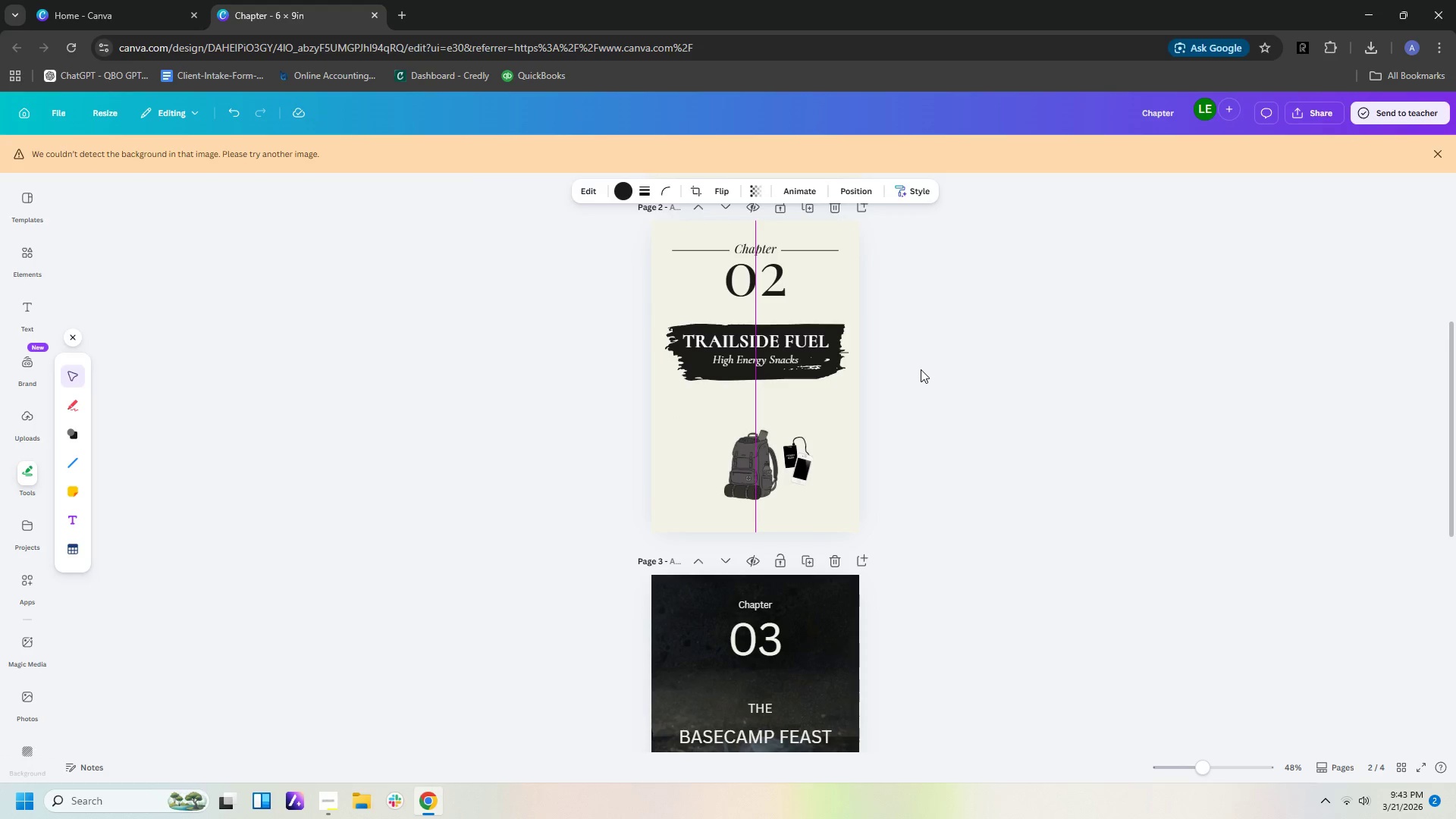 
key(ArrowRight)
 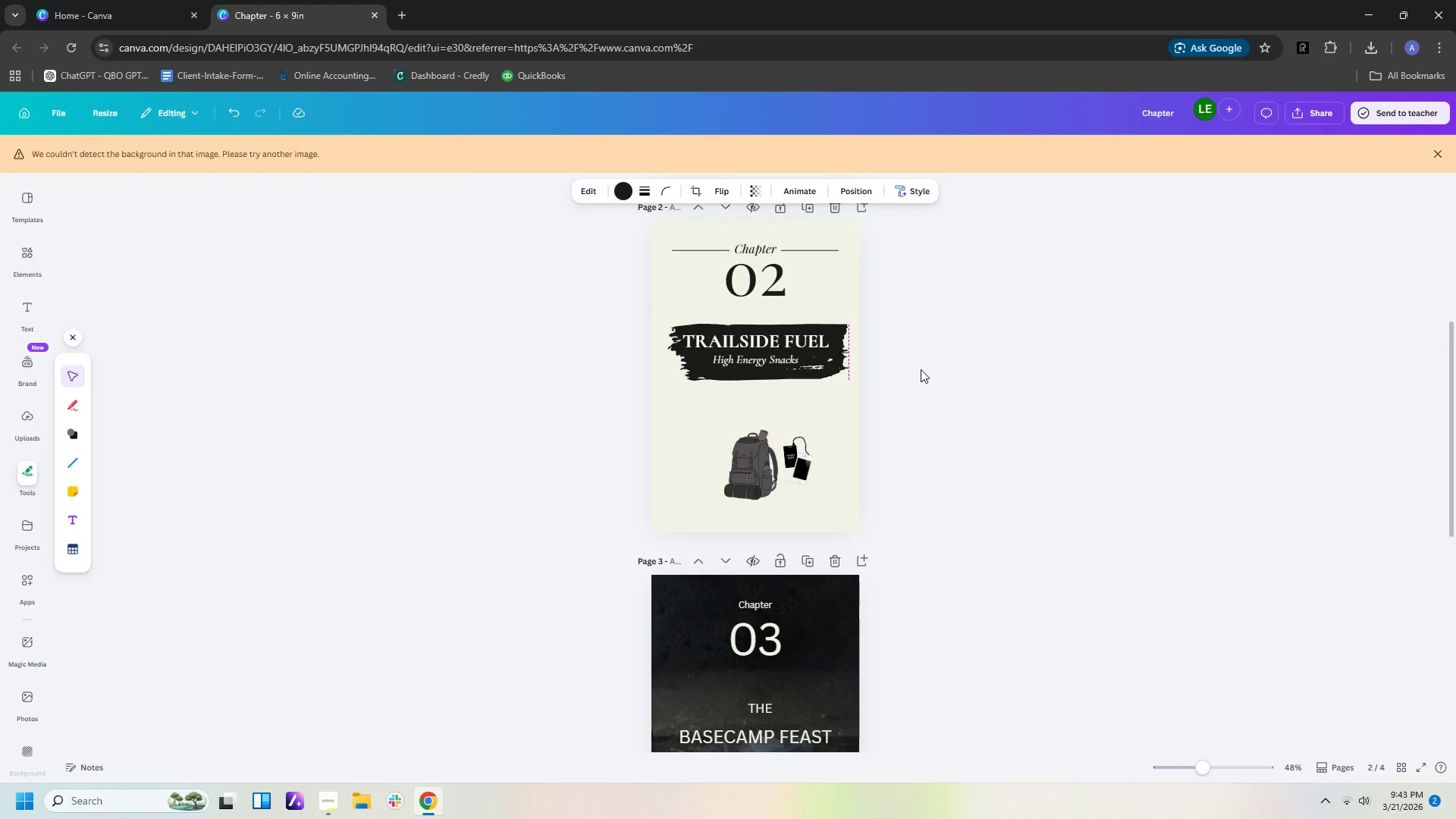 
key(ArrowUp)
 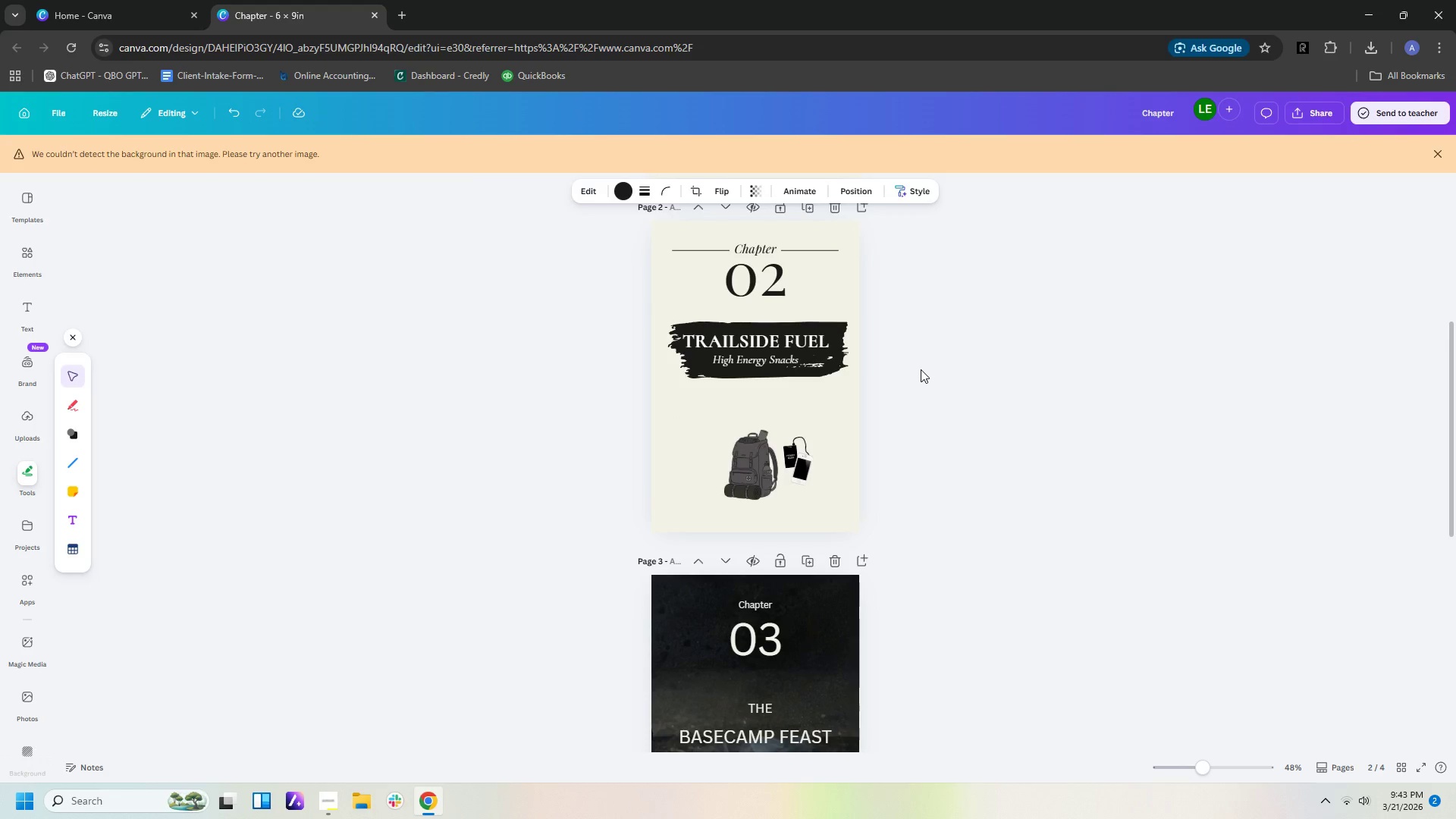 
key(ArrowDown)
 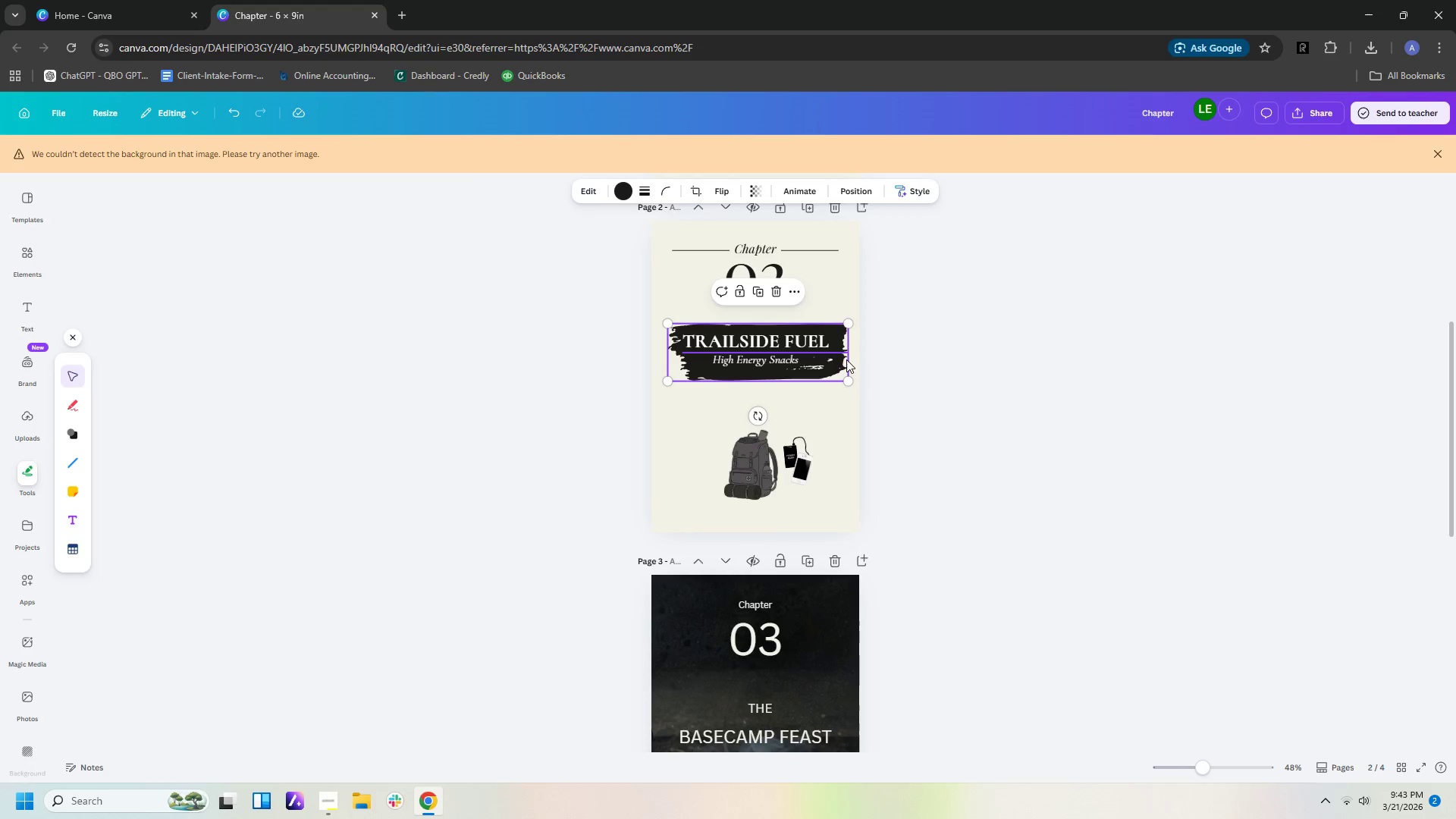 
left_click([844, 354])
 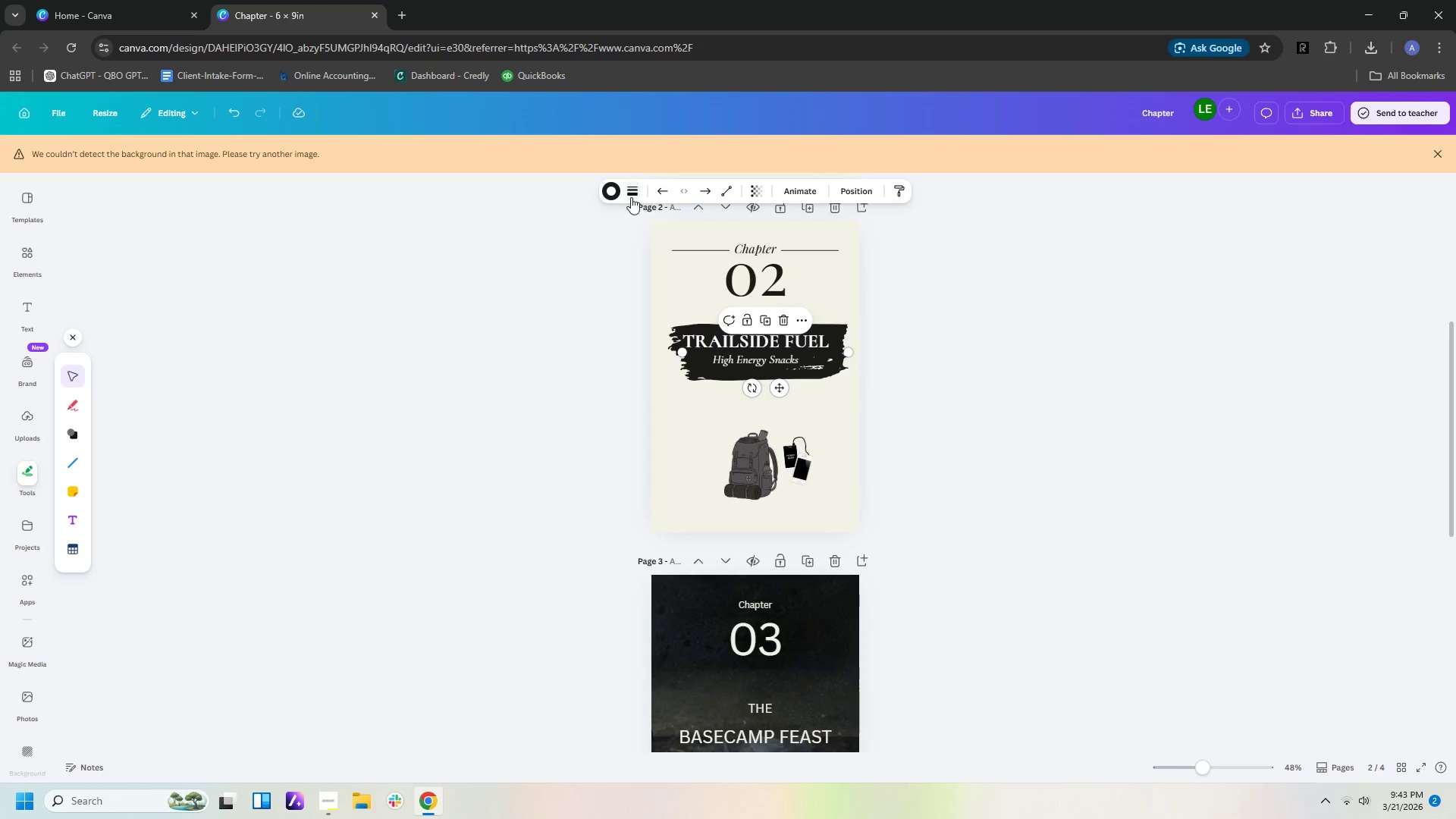 
left_click([608, 194])
 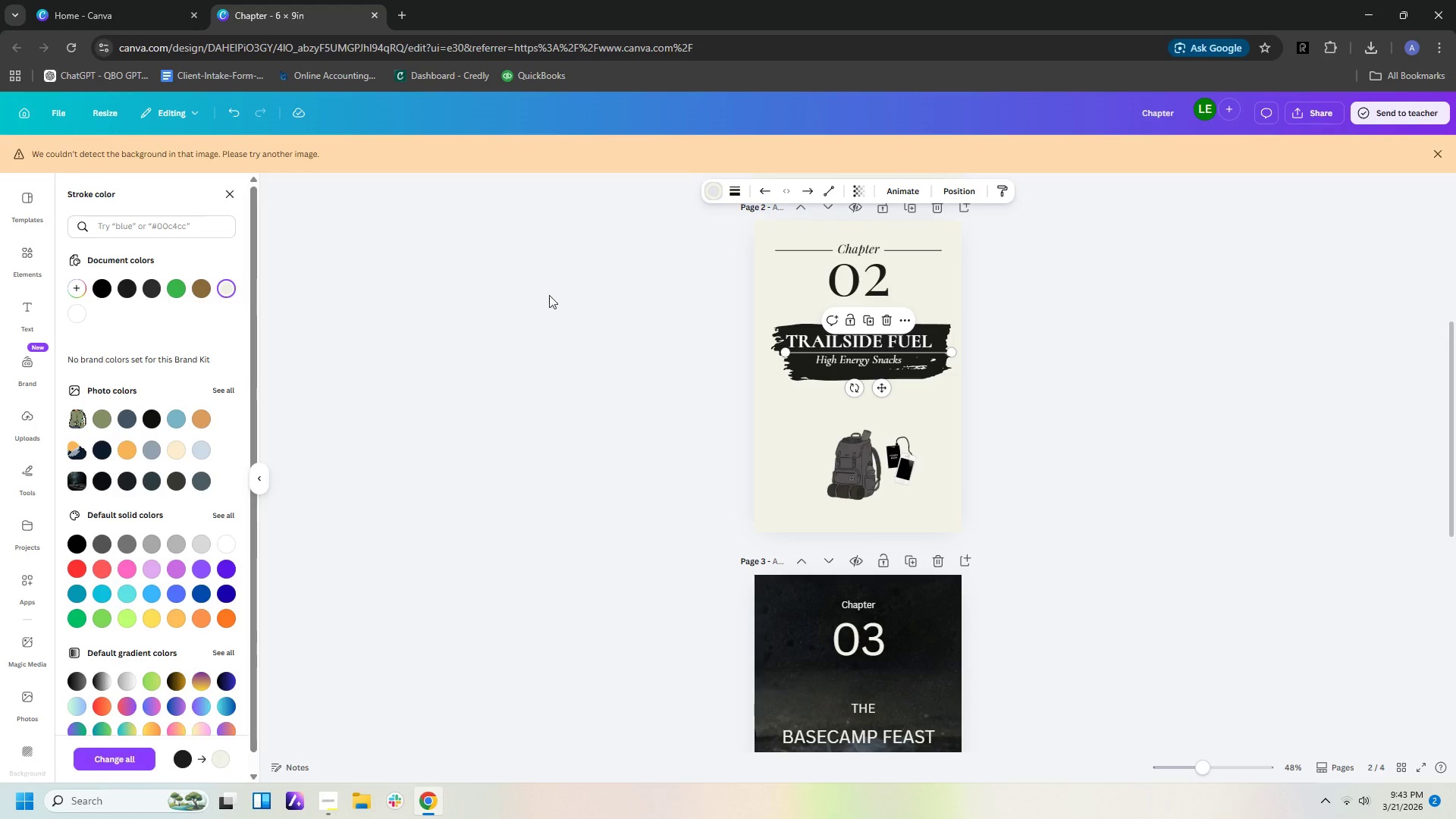 
left_click([1096, 382])
 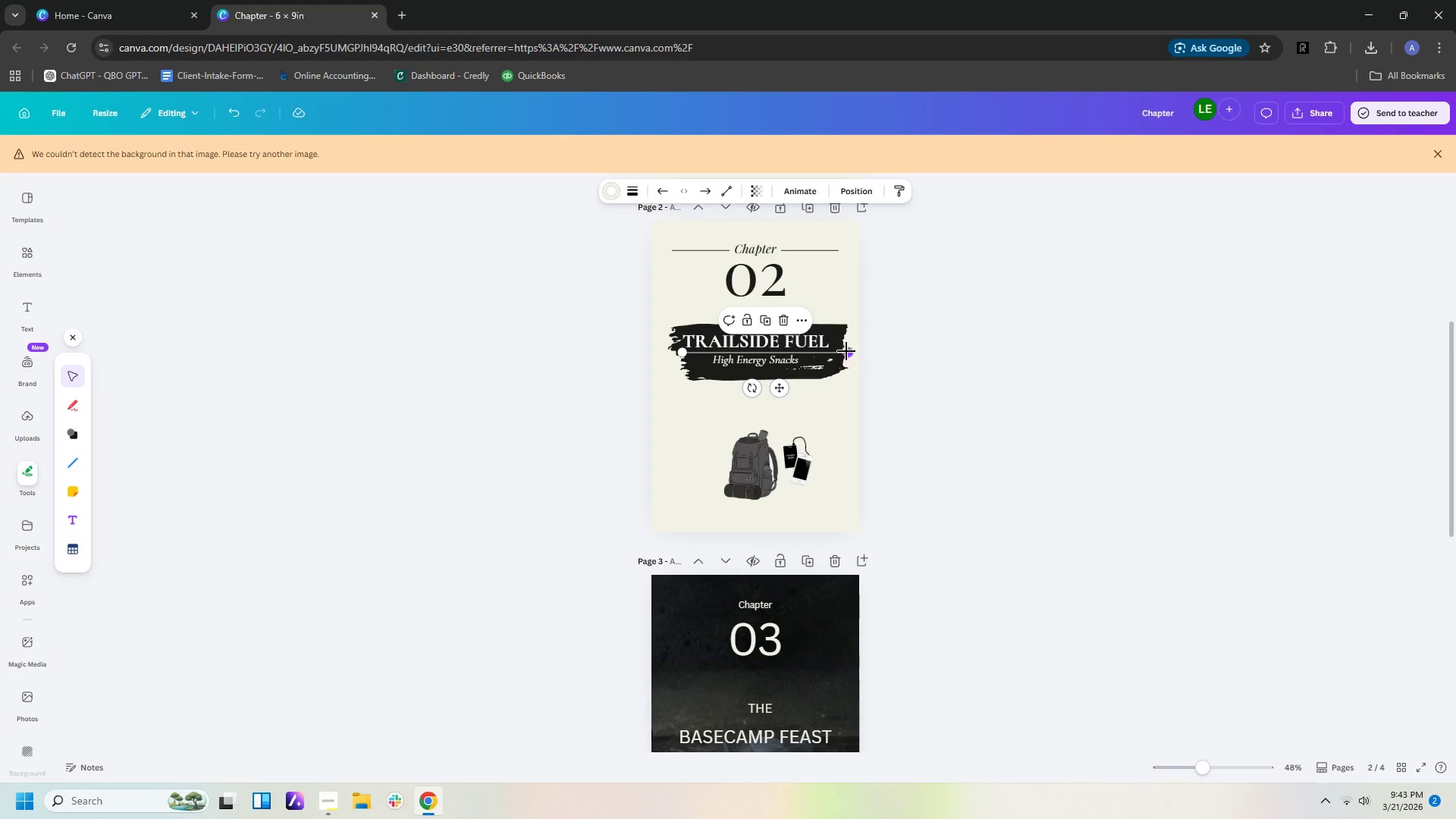 
left_click_drag(start_coordinate=[845, 353], to_coordinate=[835, 353])
 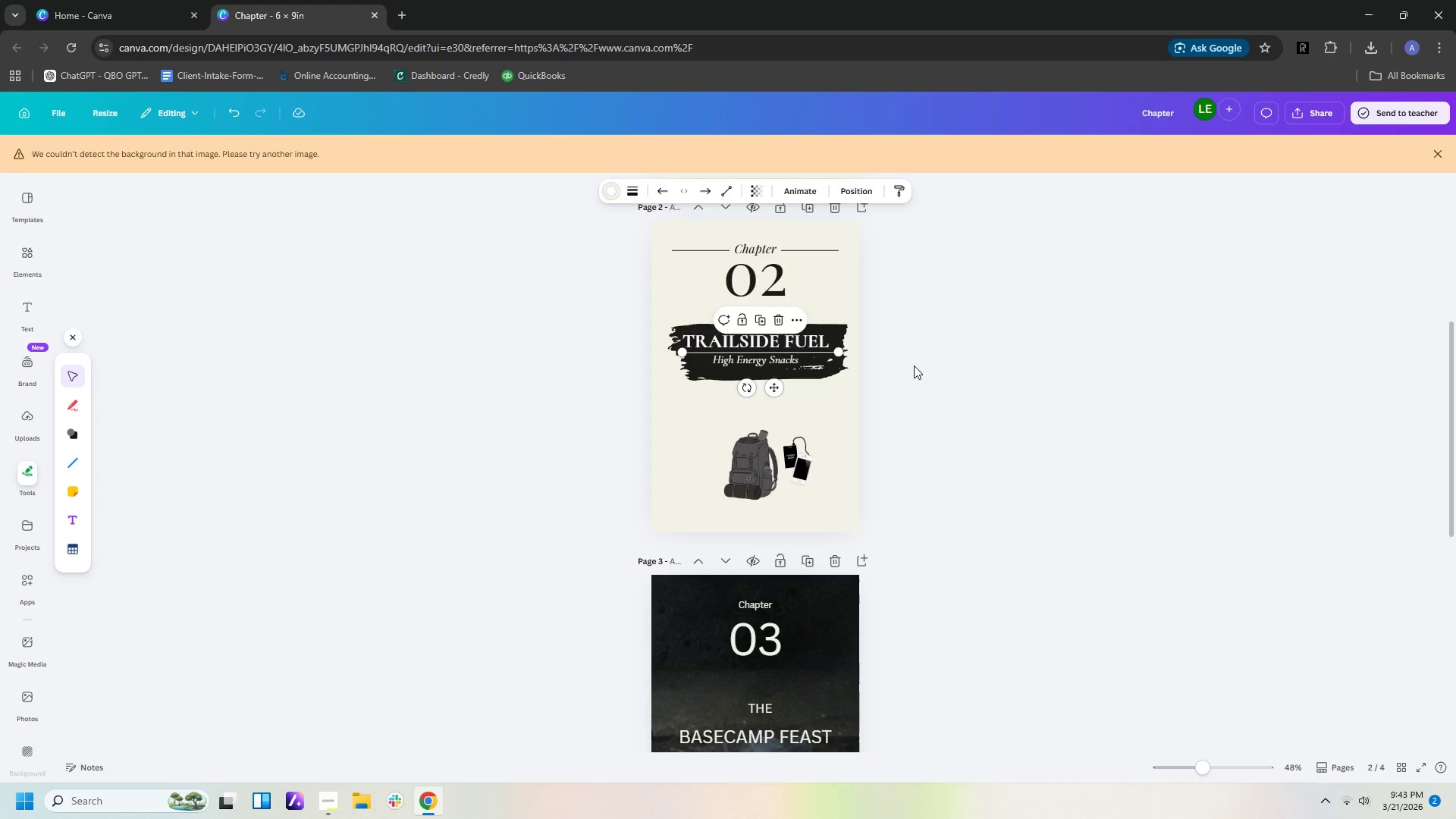 
left_click([914, 366])
 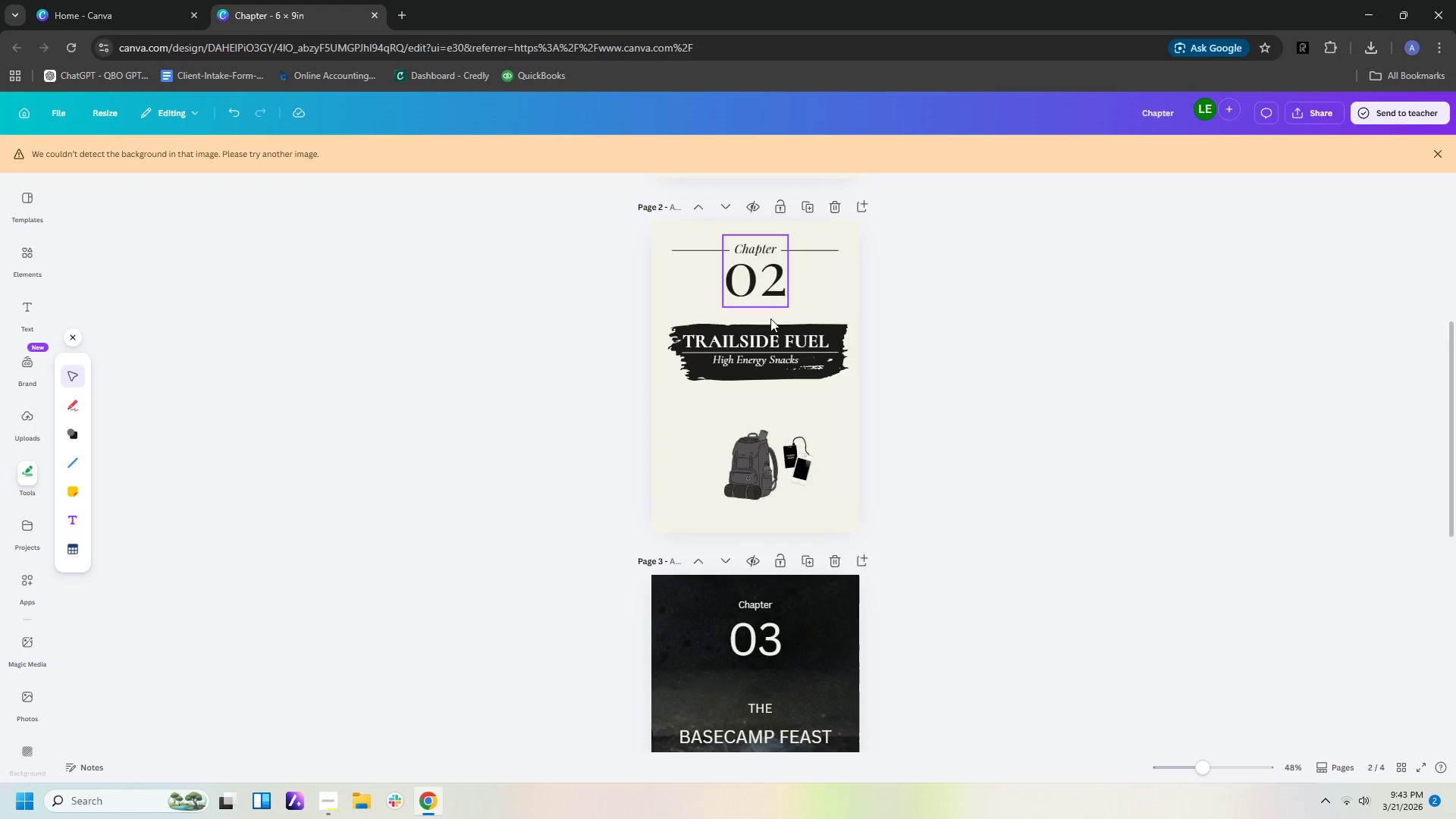 
left_click([821, 352])
 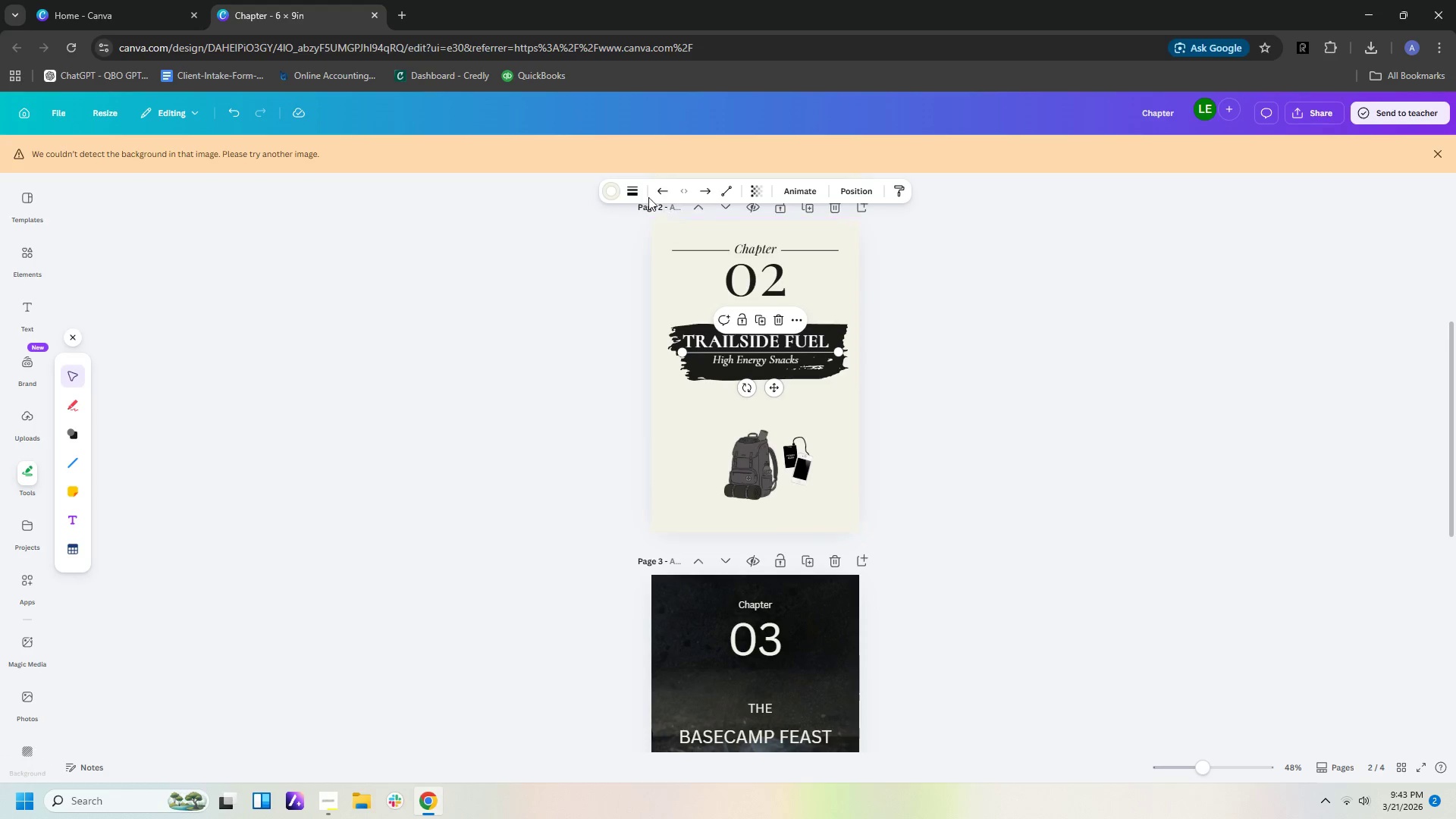 
left_click([632, 193])
 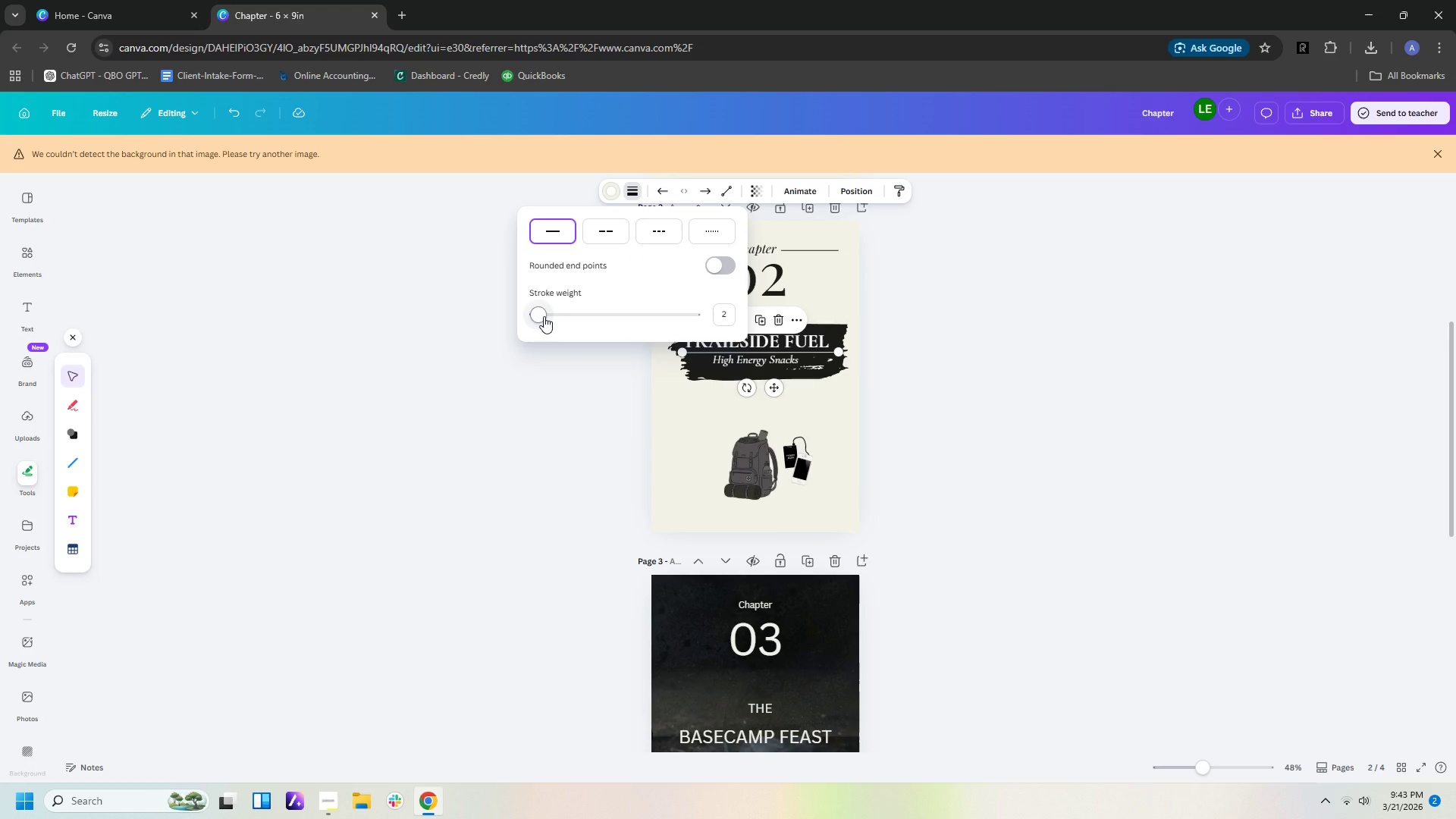 
left_click_drag(start_coordinate=[544, 316], to_coordinate=[535, 314])
 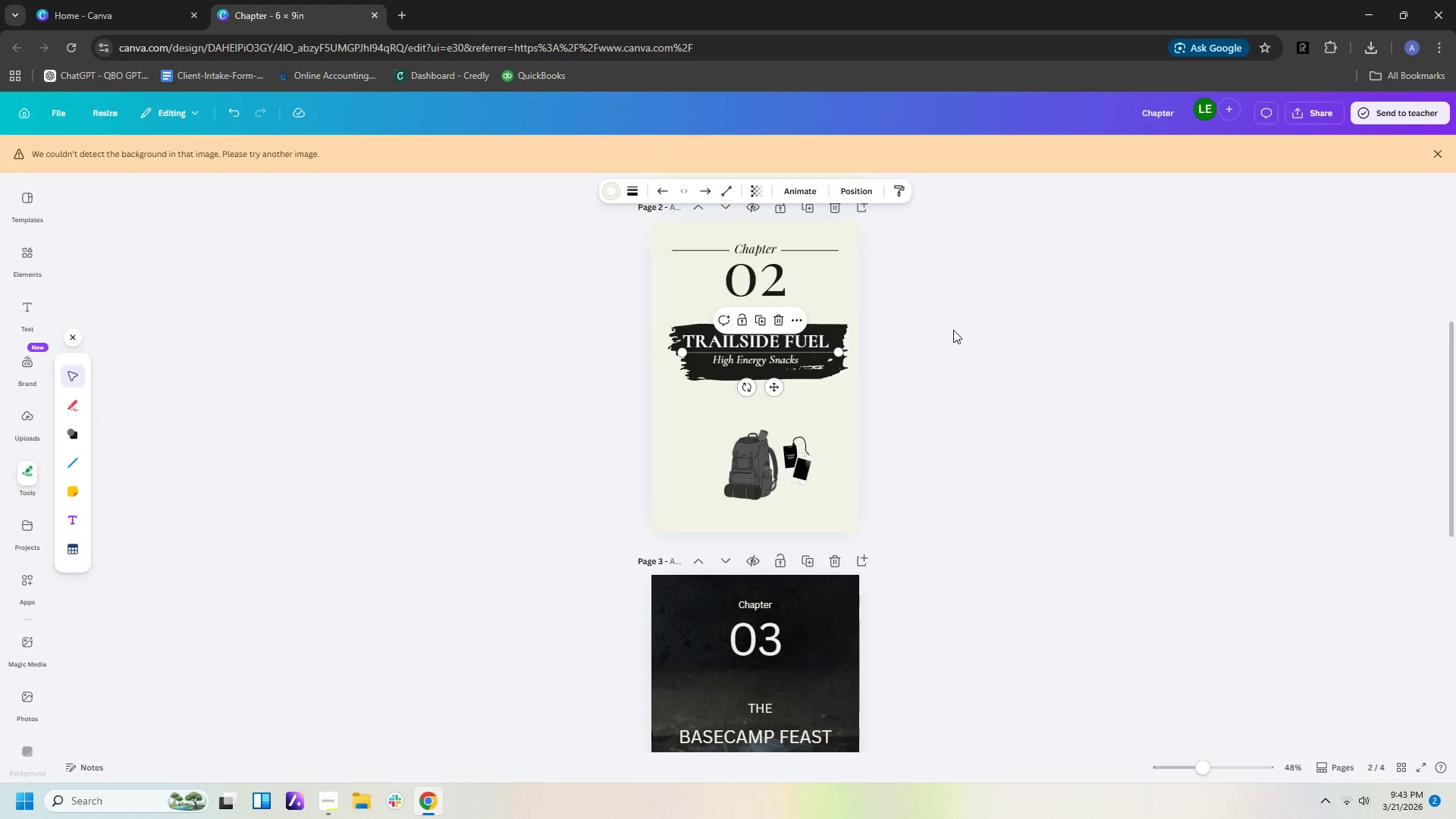 
double_click([953, 330])
 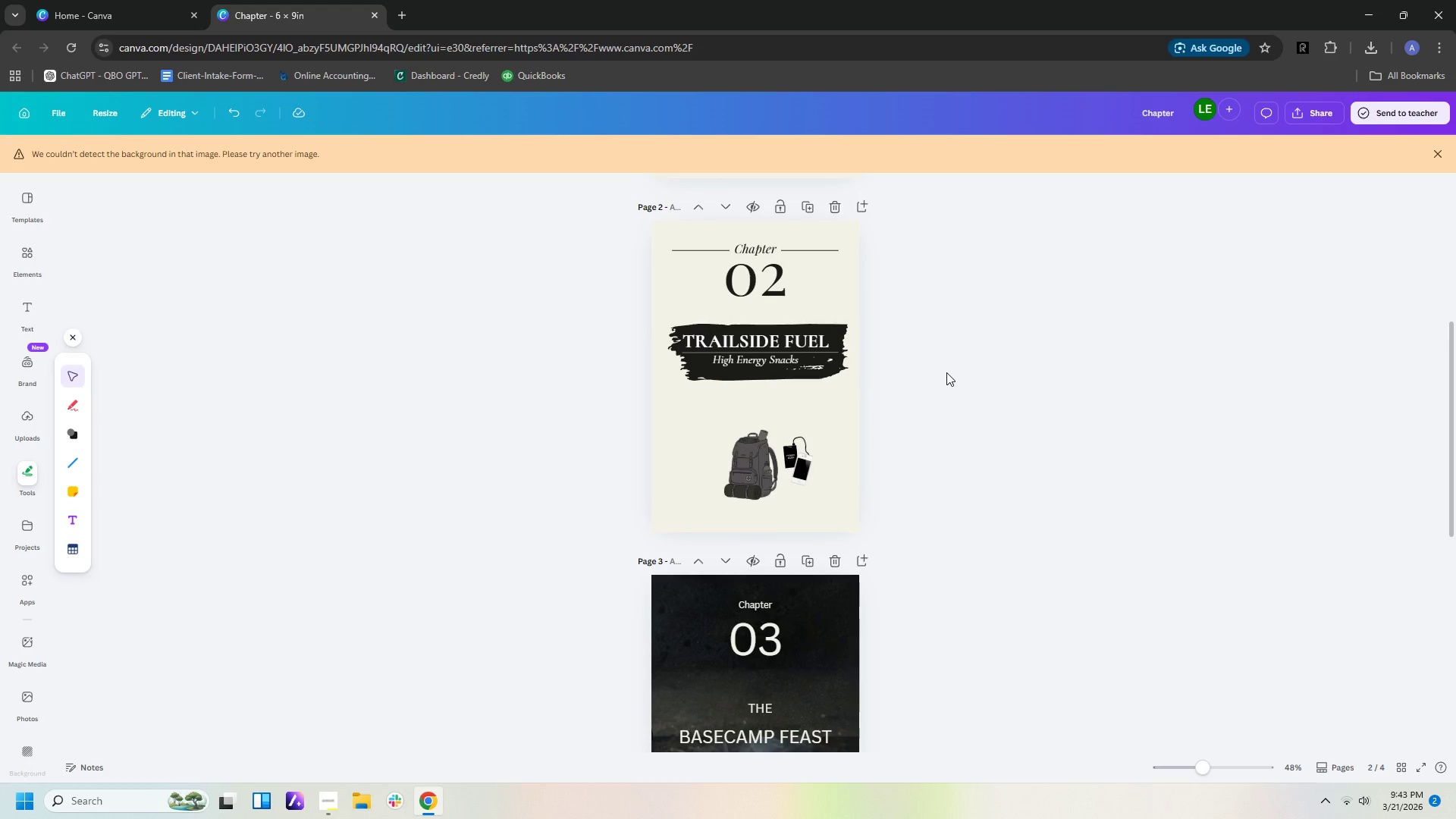 
left_click([776, 345])
 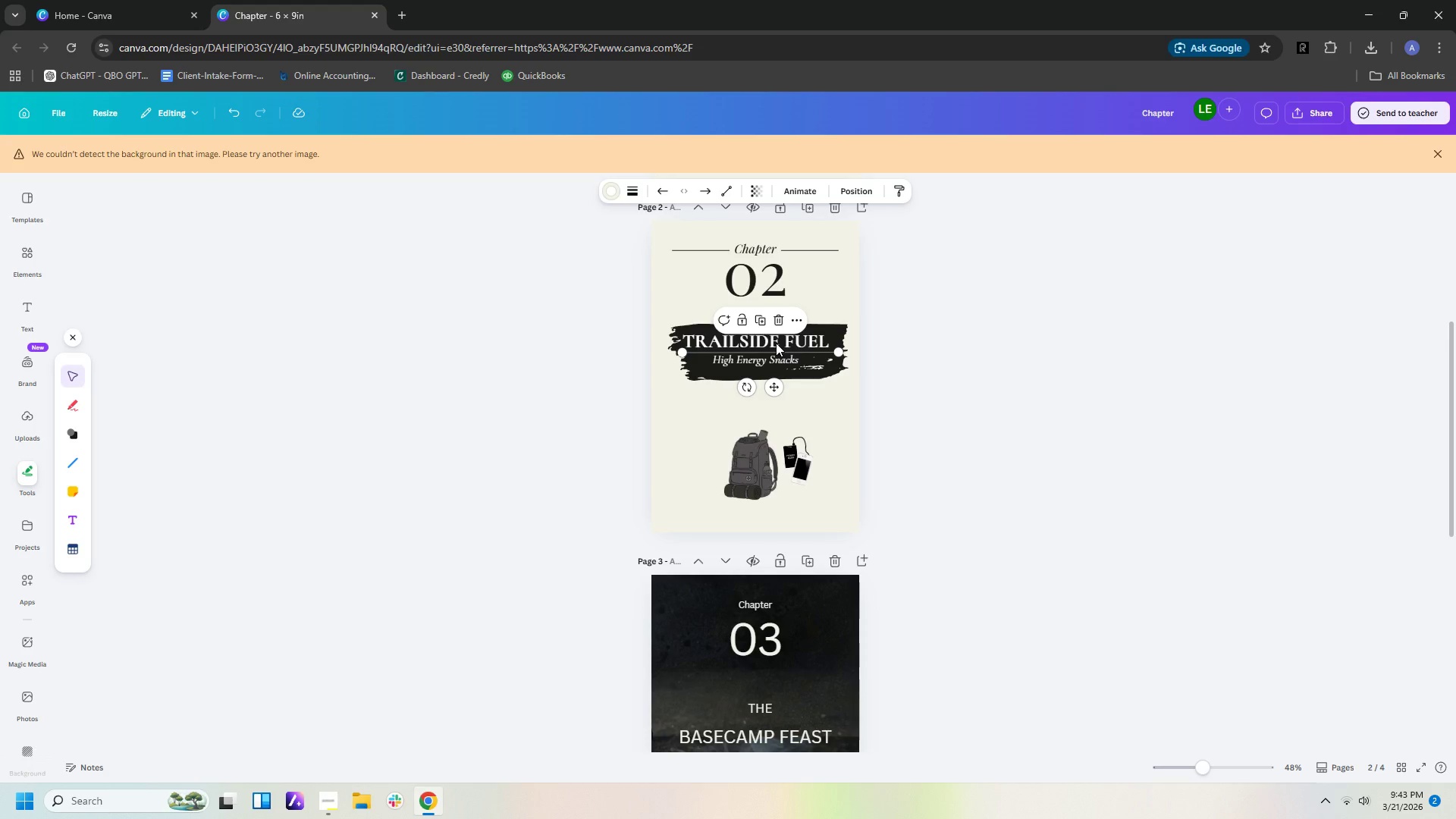 
left_click([776, 343])
 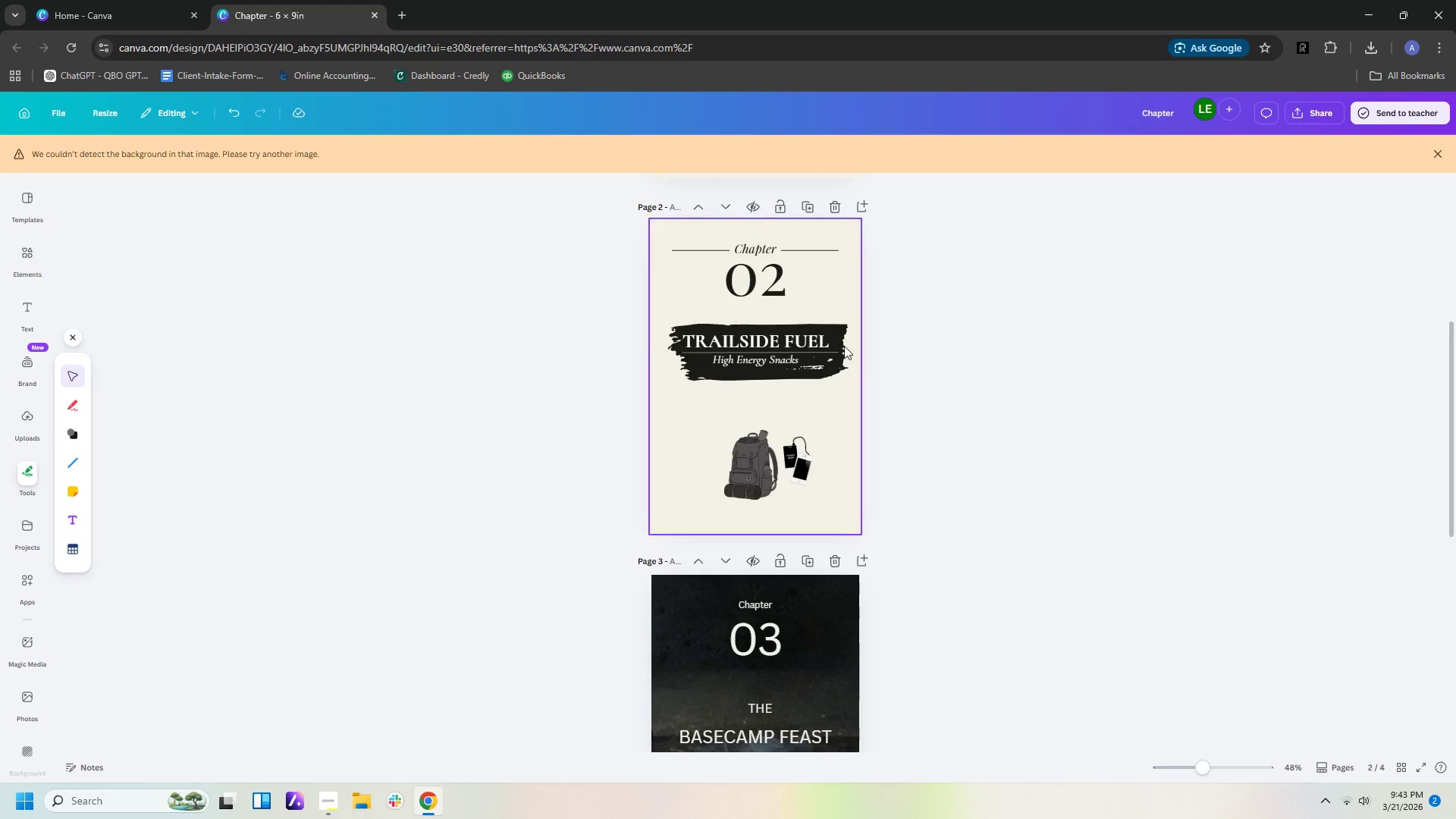 
left_click([824, 341])
 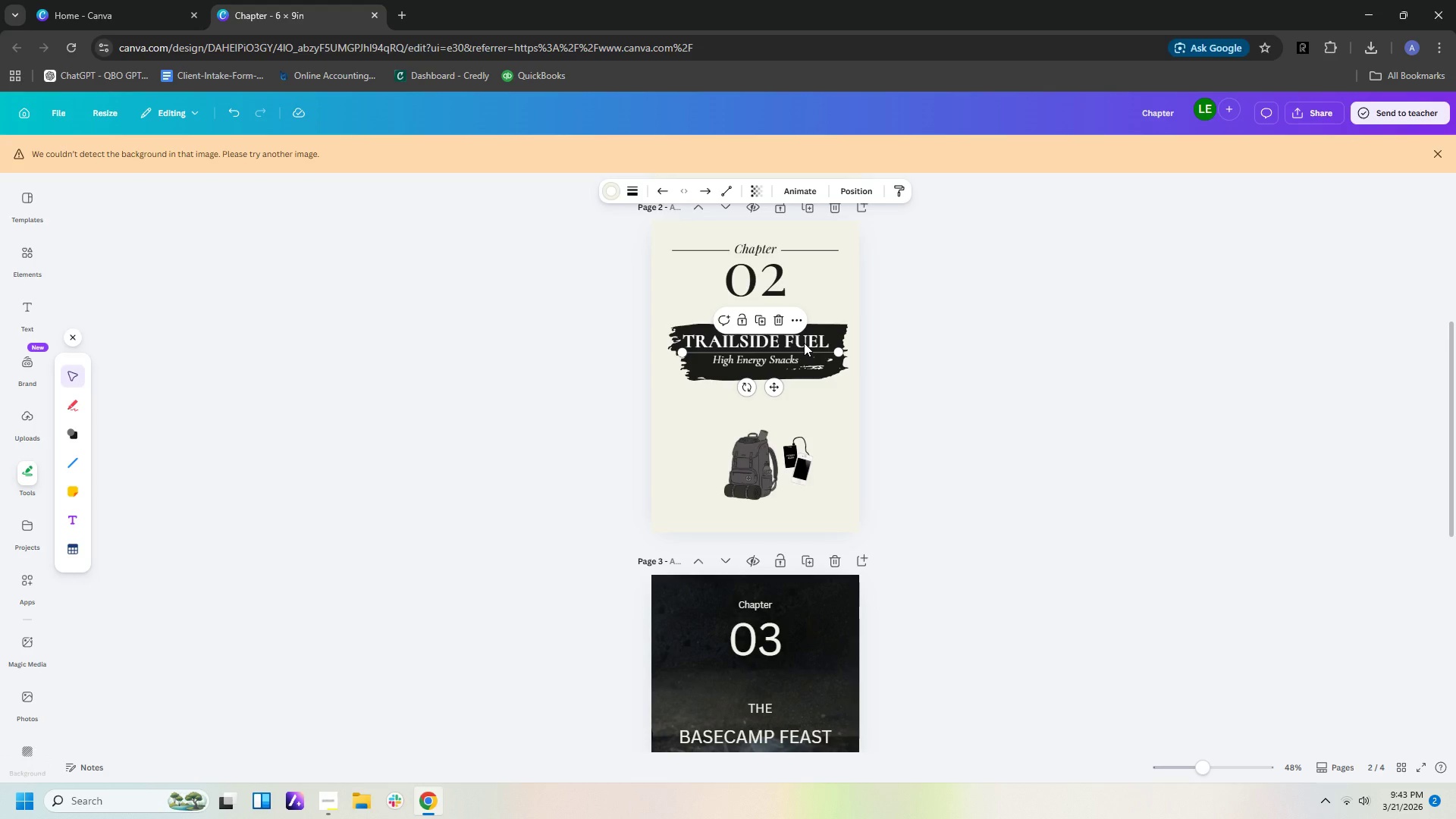 
left_click([804, 343])
 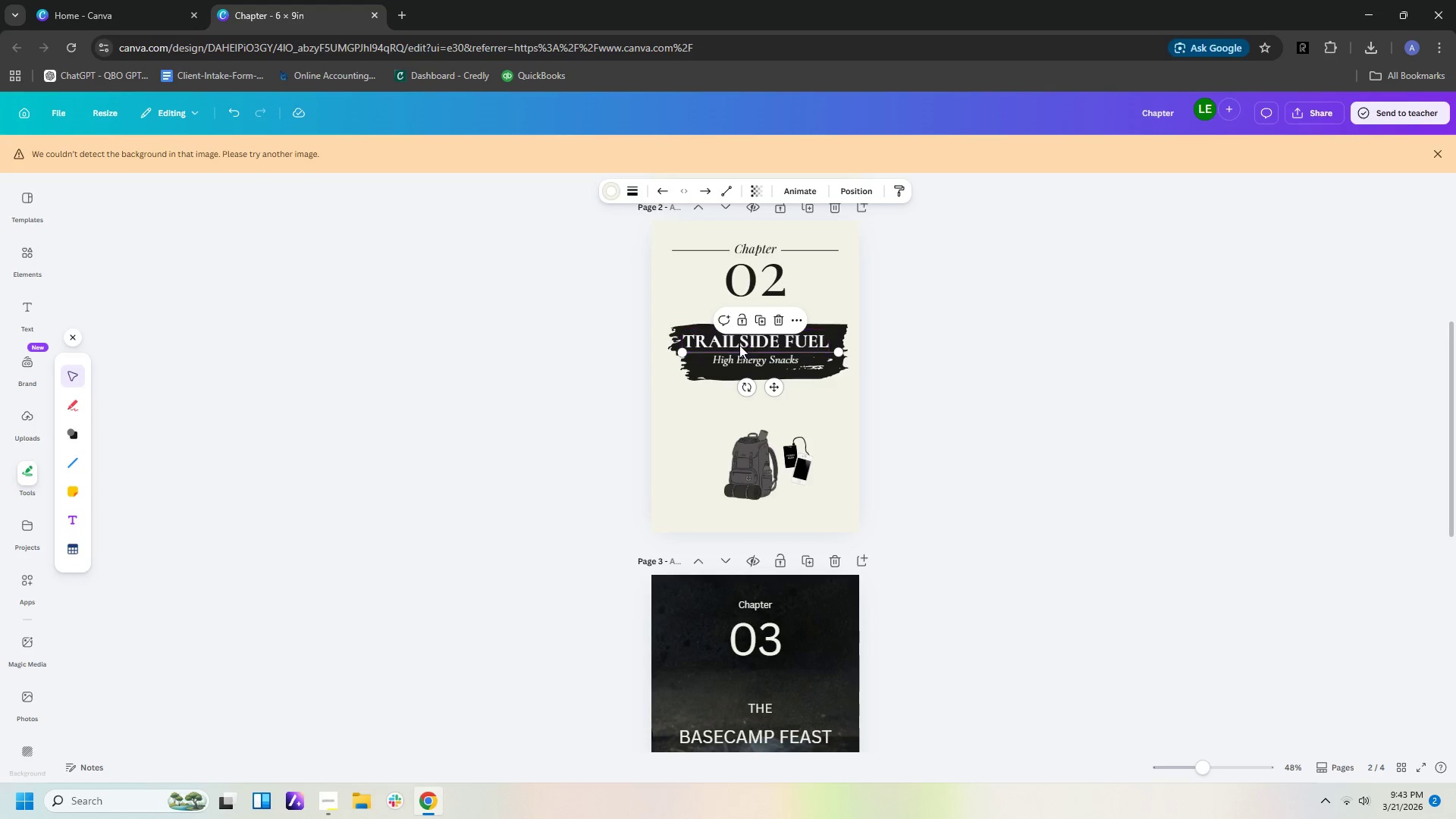 
left_click([738, 345])
 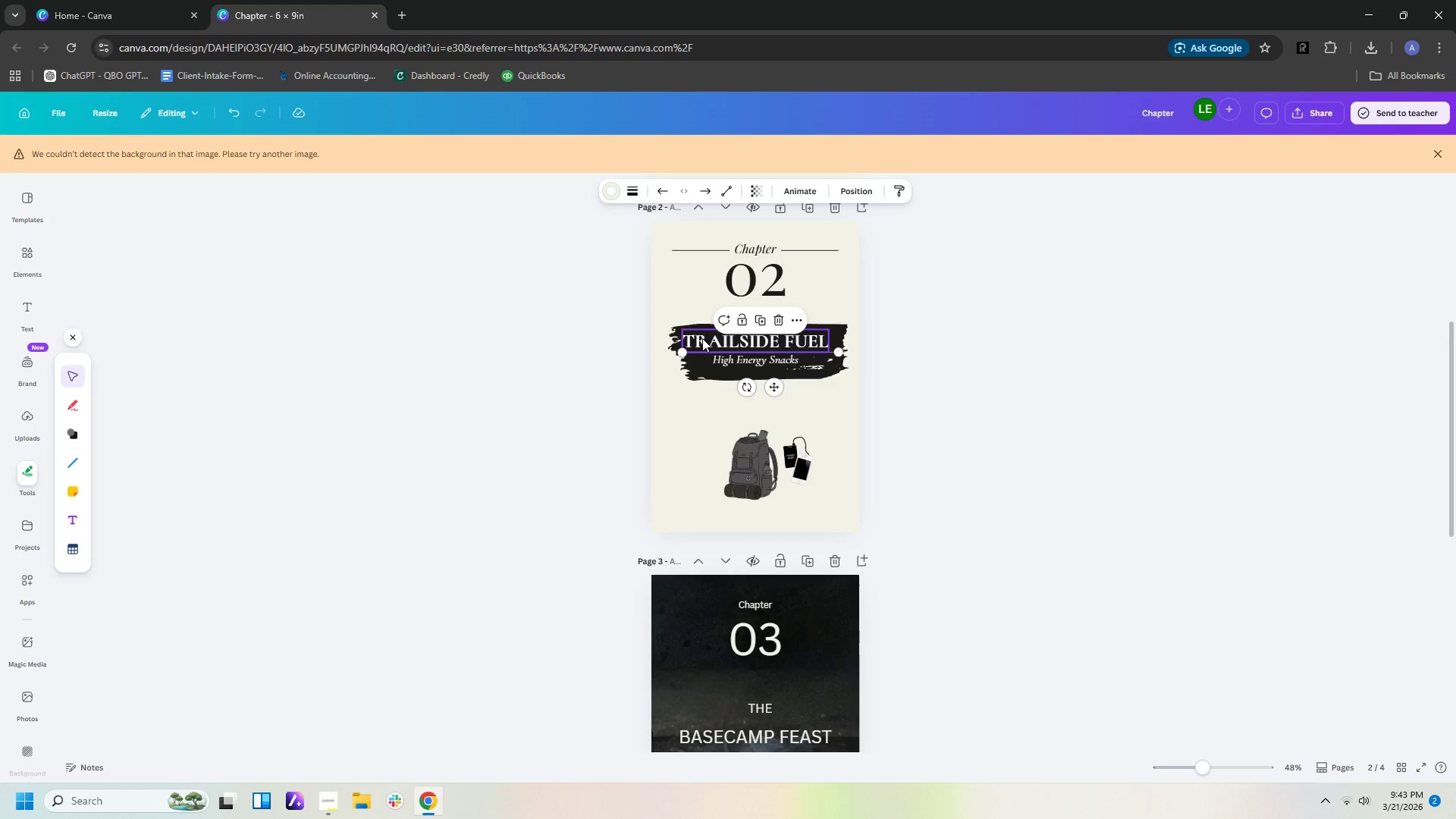 
left_click([702, 338])
 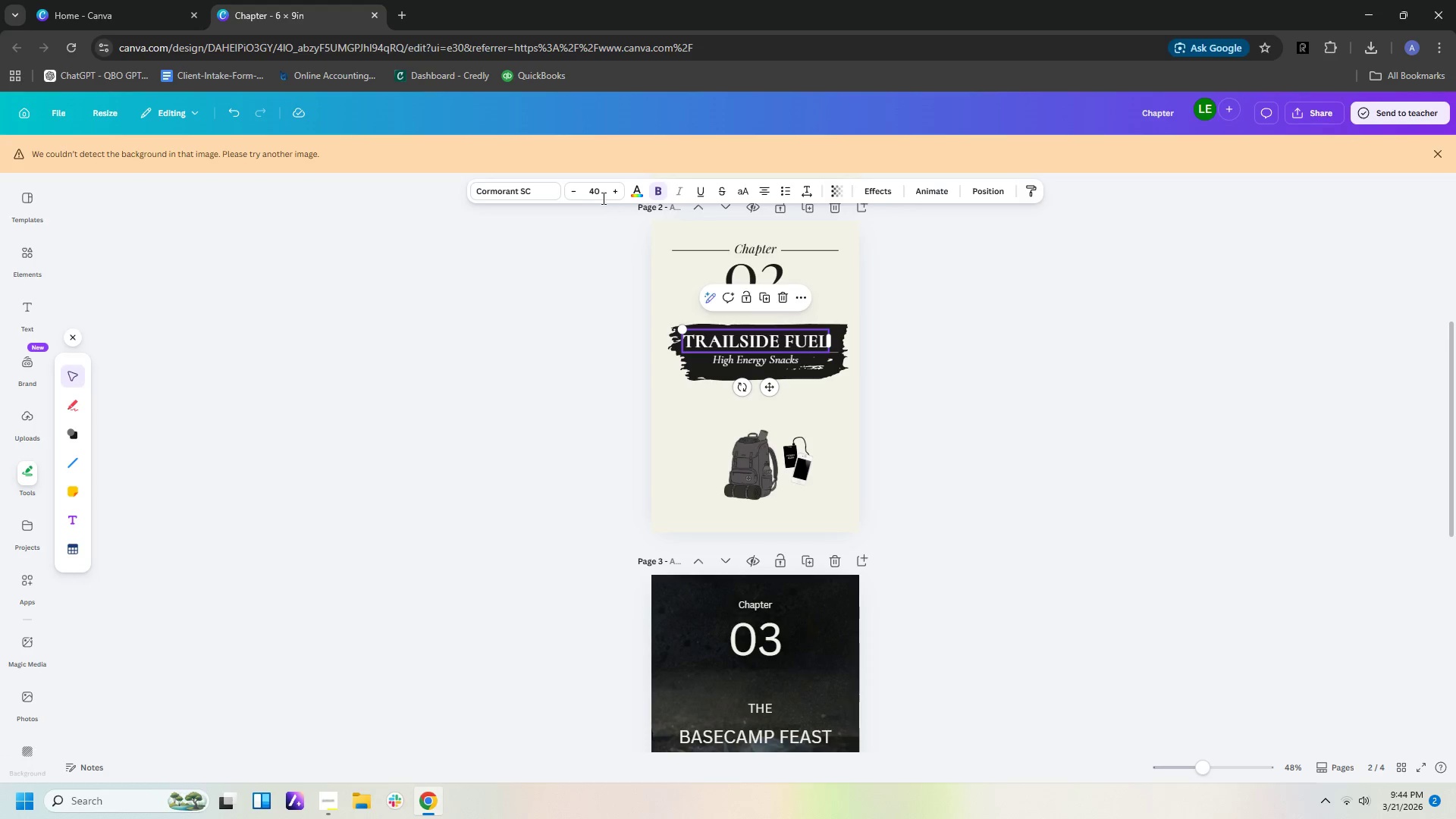 
left_click([597, 194])
 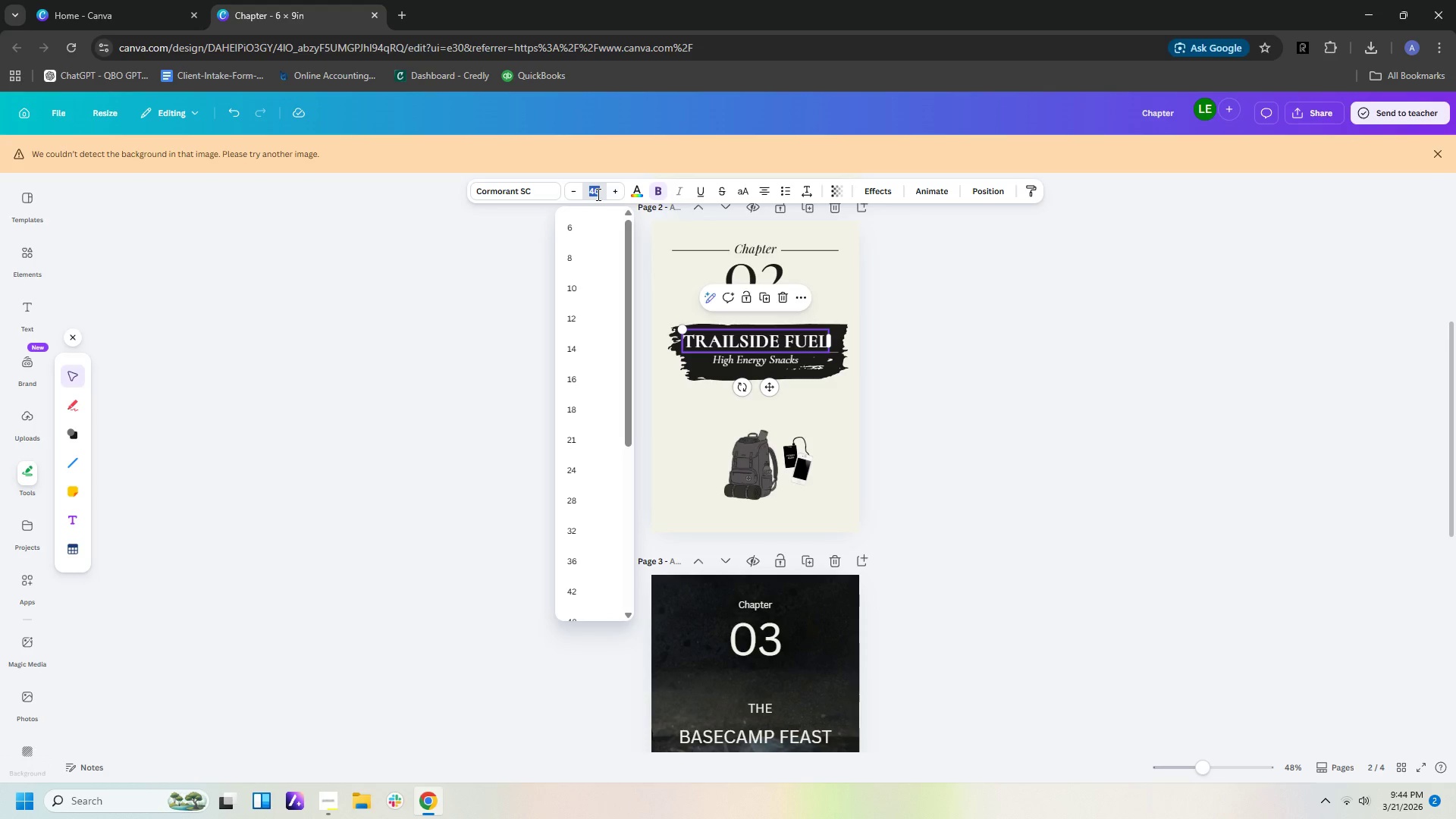 
type(45)
 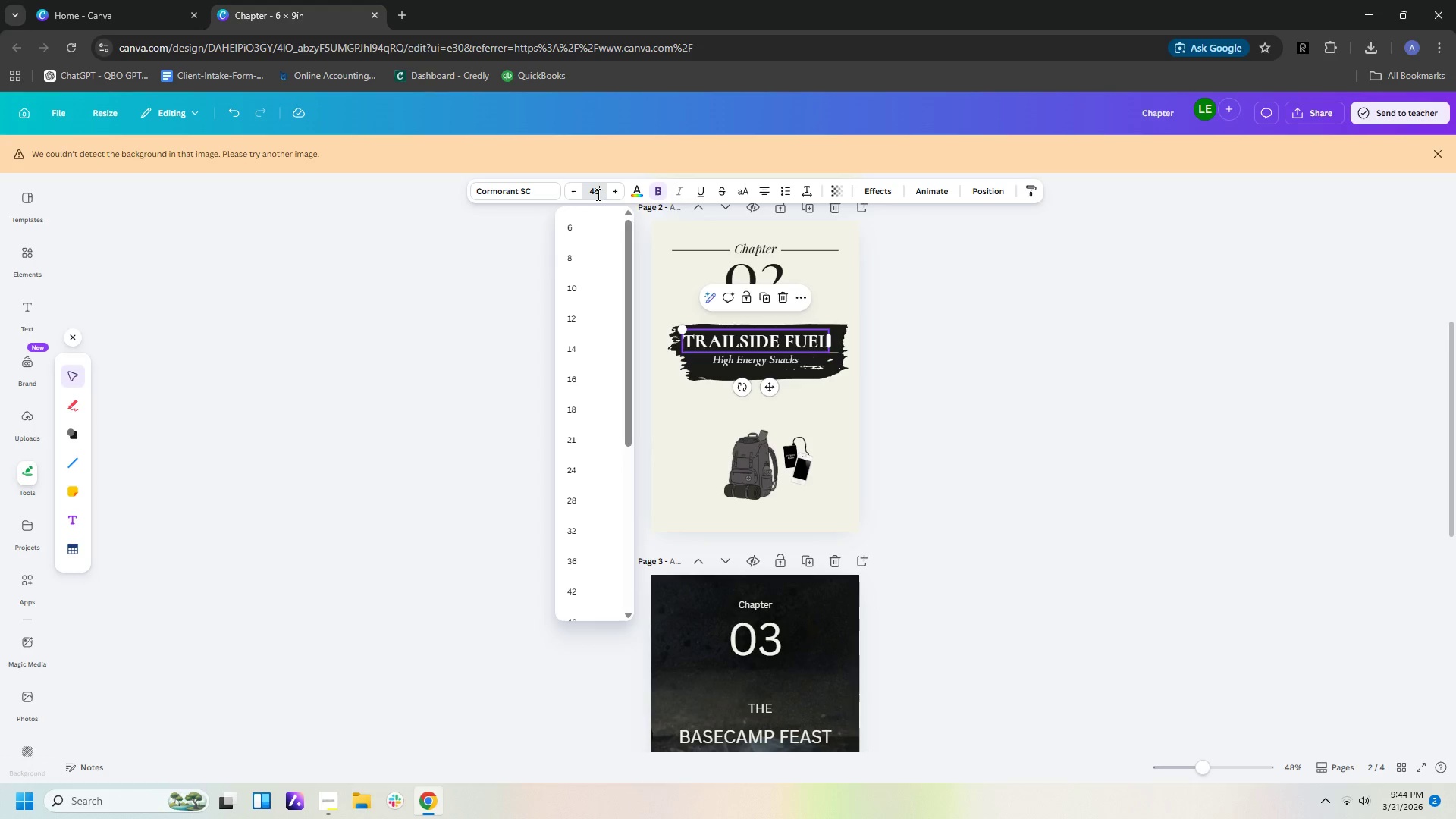 
key(Enter)
 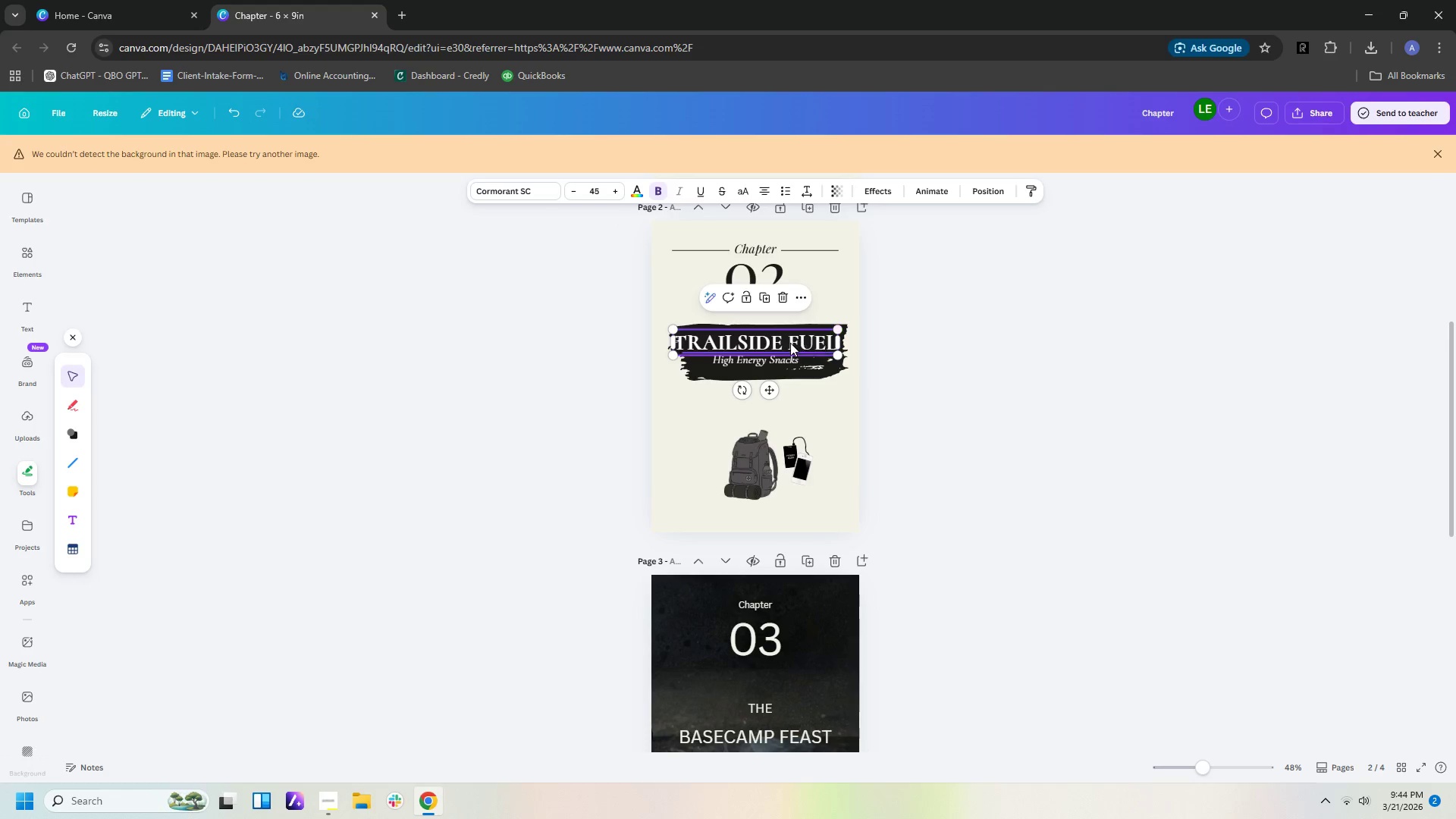 
key(ArrowRight)
 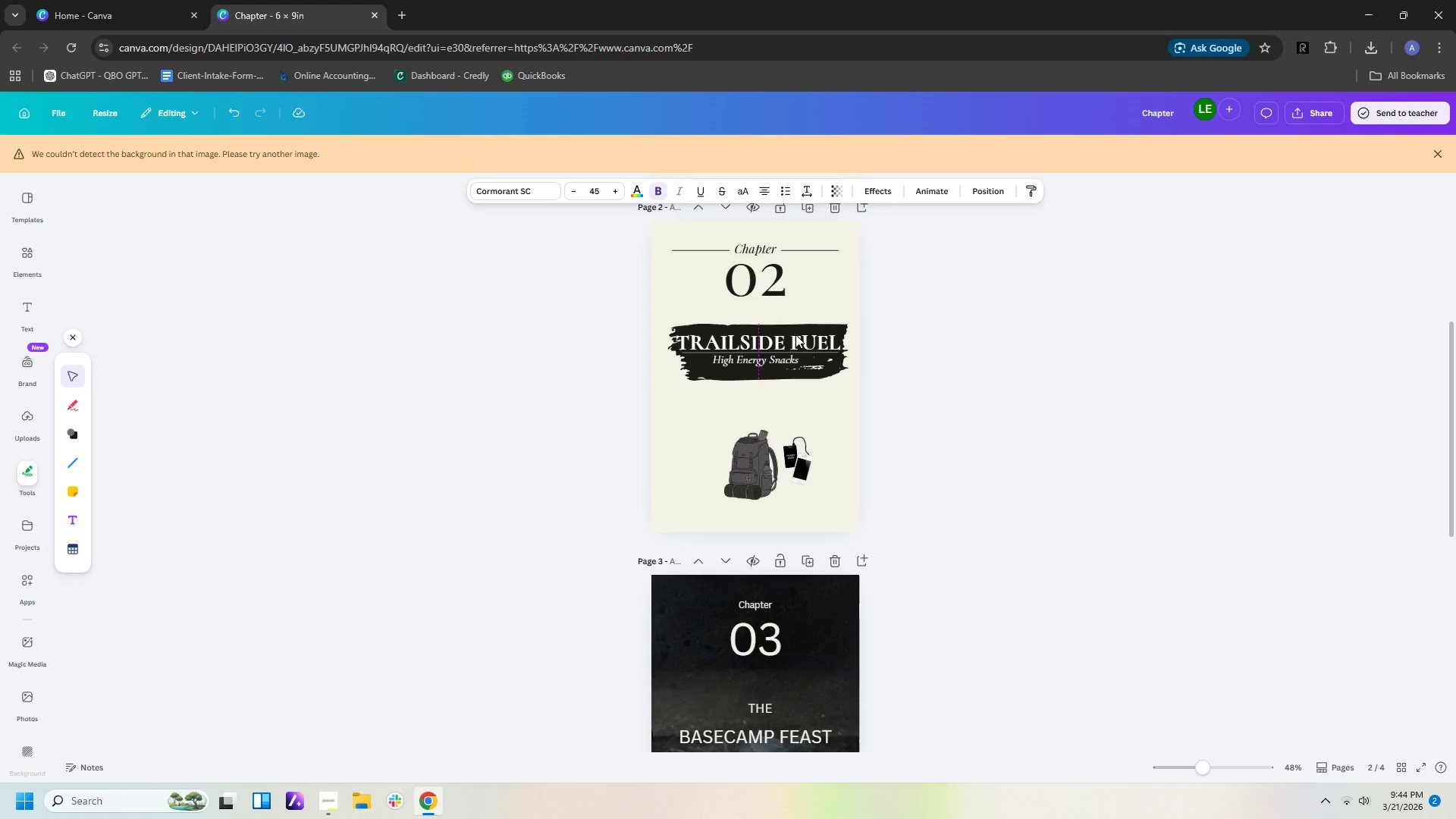 
key(ArrowRight)
 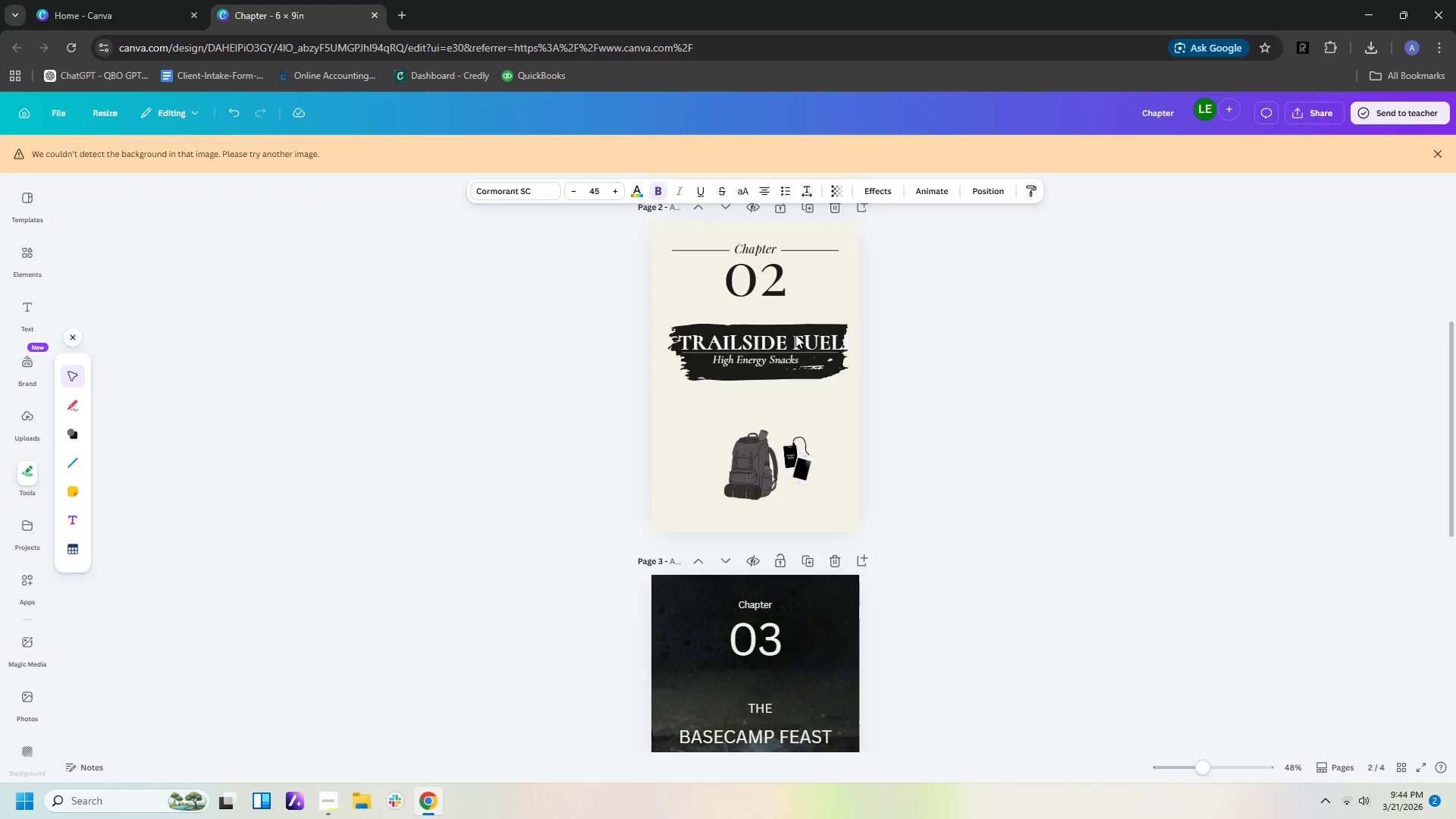 
key(ArrowUp)
 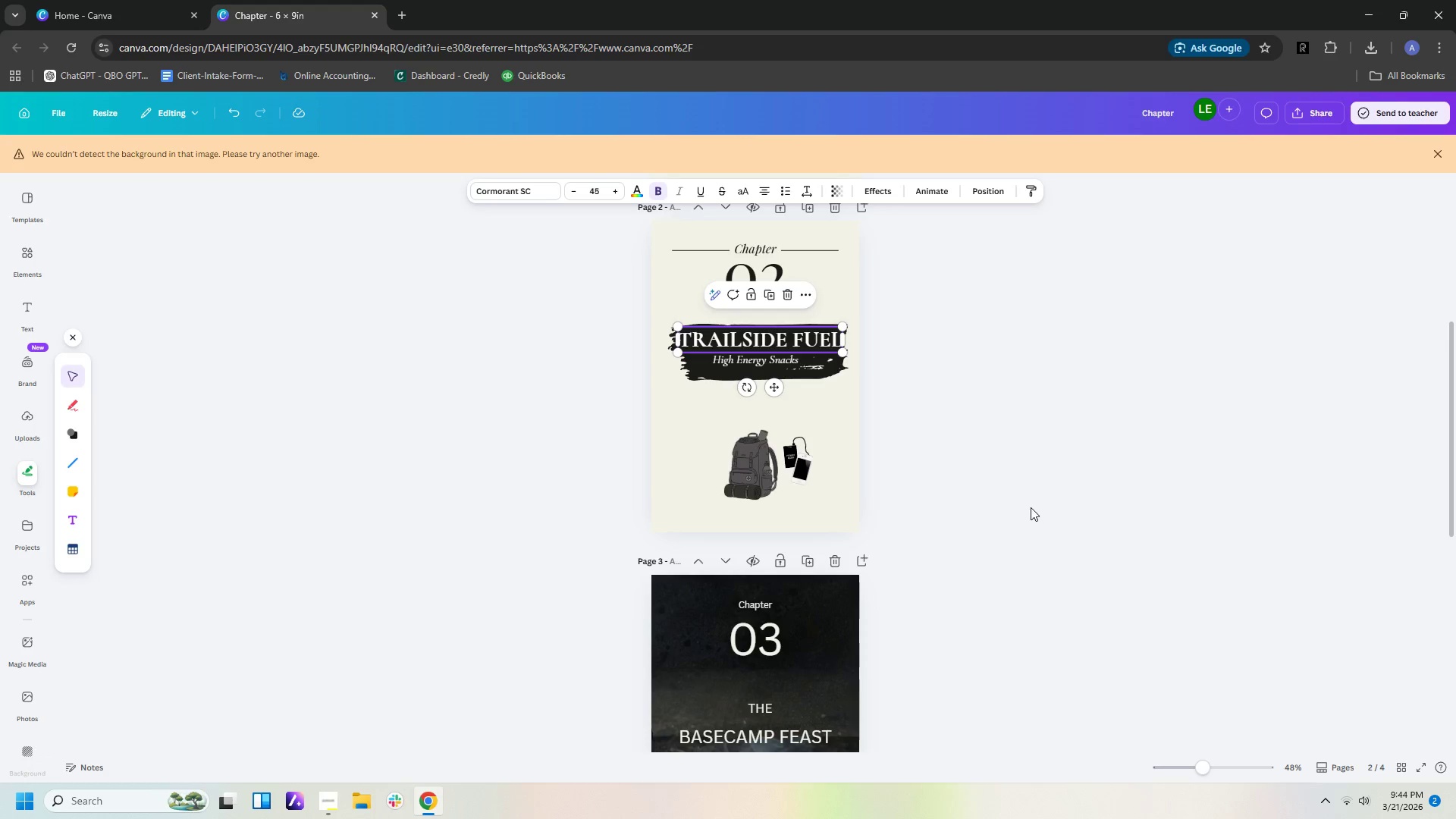 
left_click([1031, 507])
 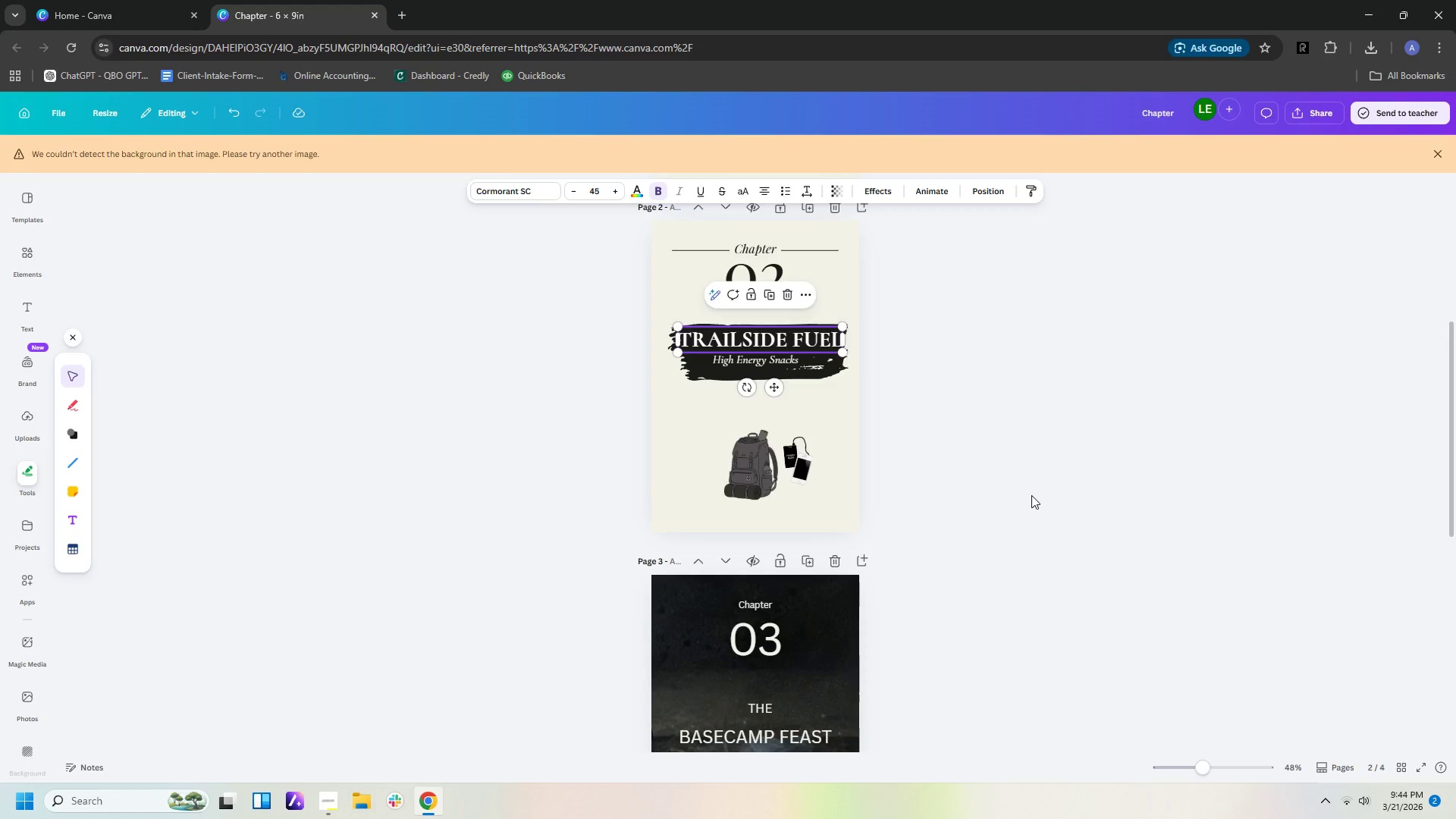 
left_click([1031, 495])
 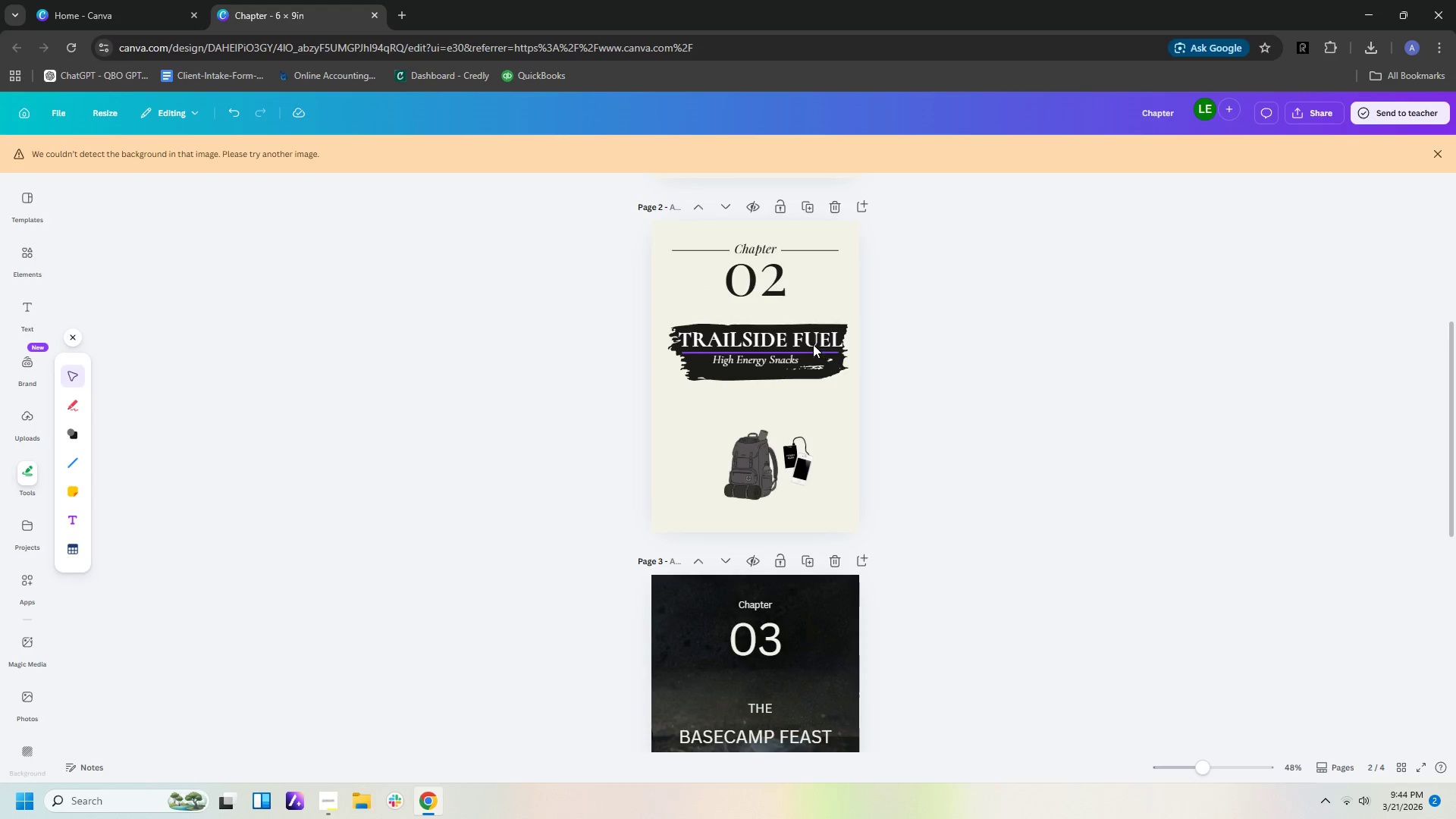 
left_click([803, 342])
 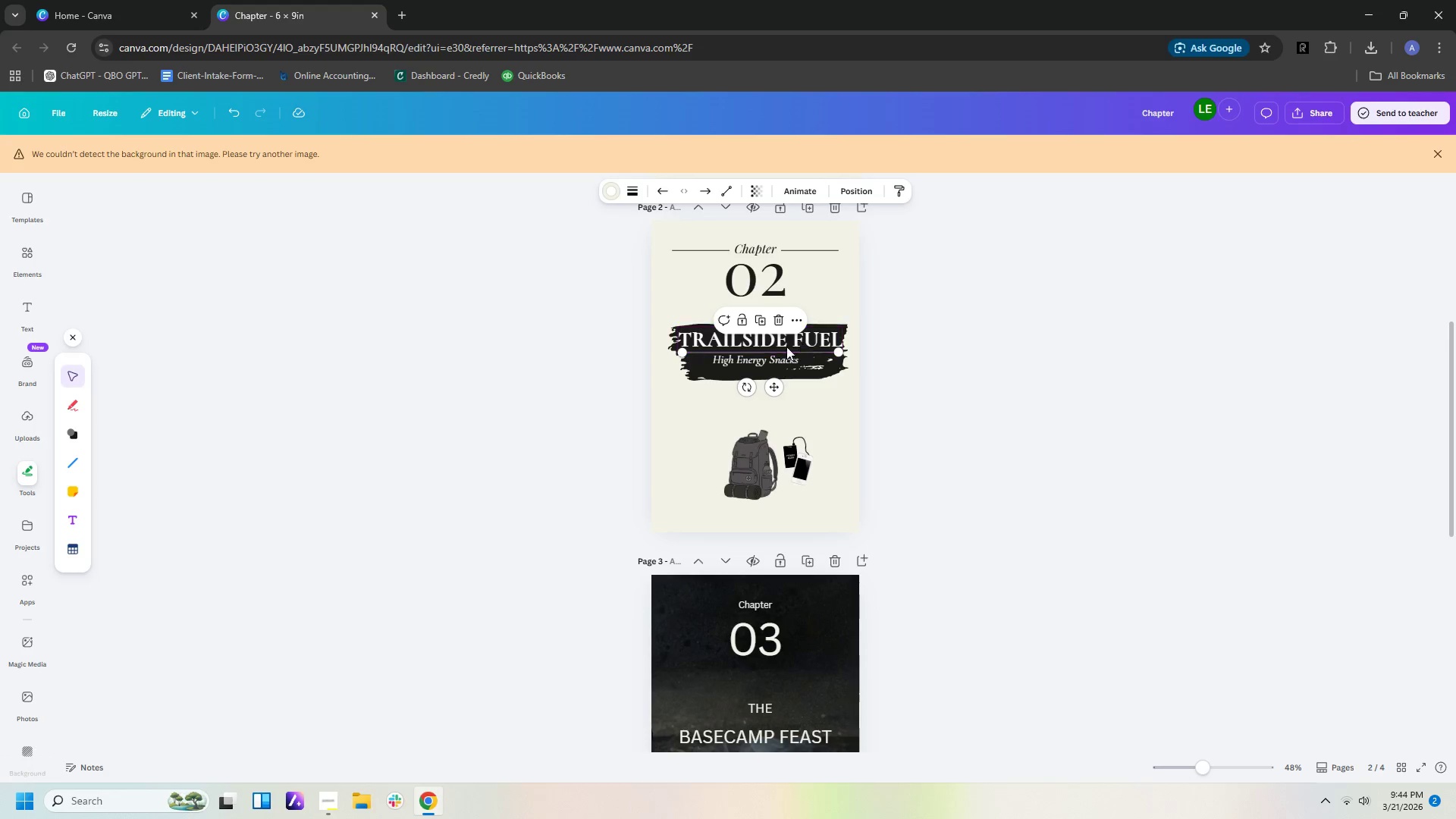 
left_click([772, 341])
 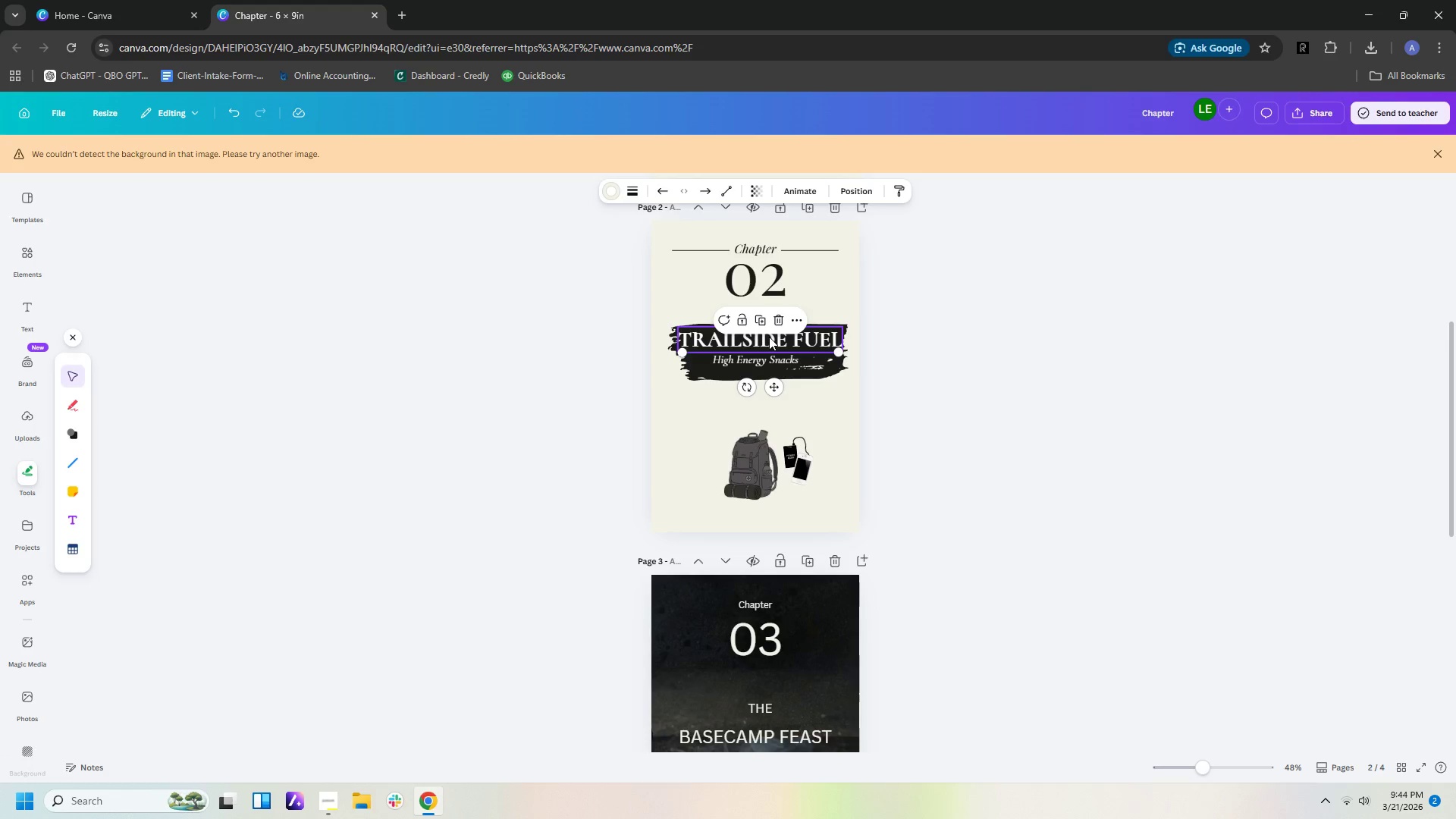 
left_click([769, 337])
 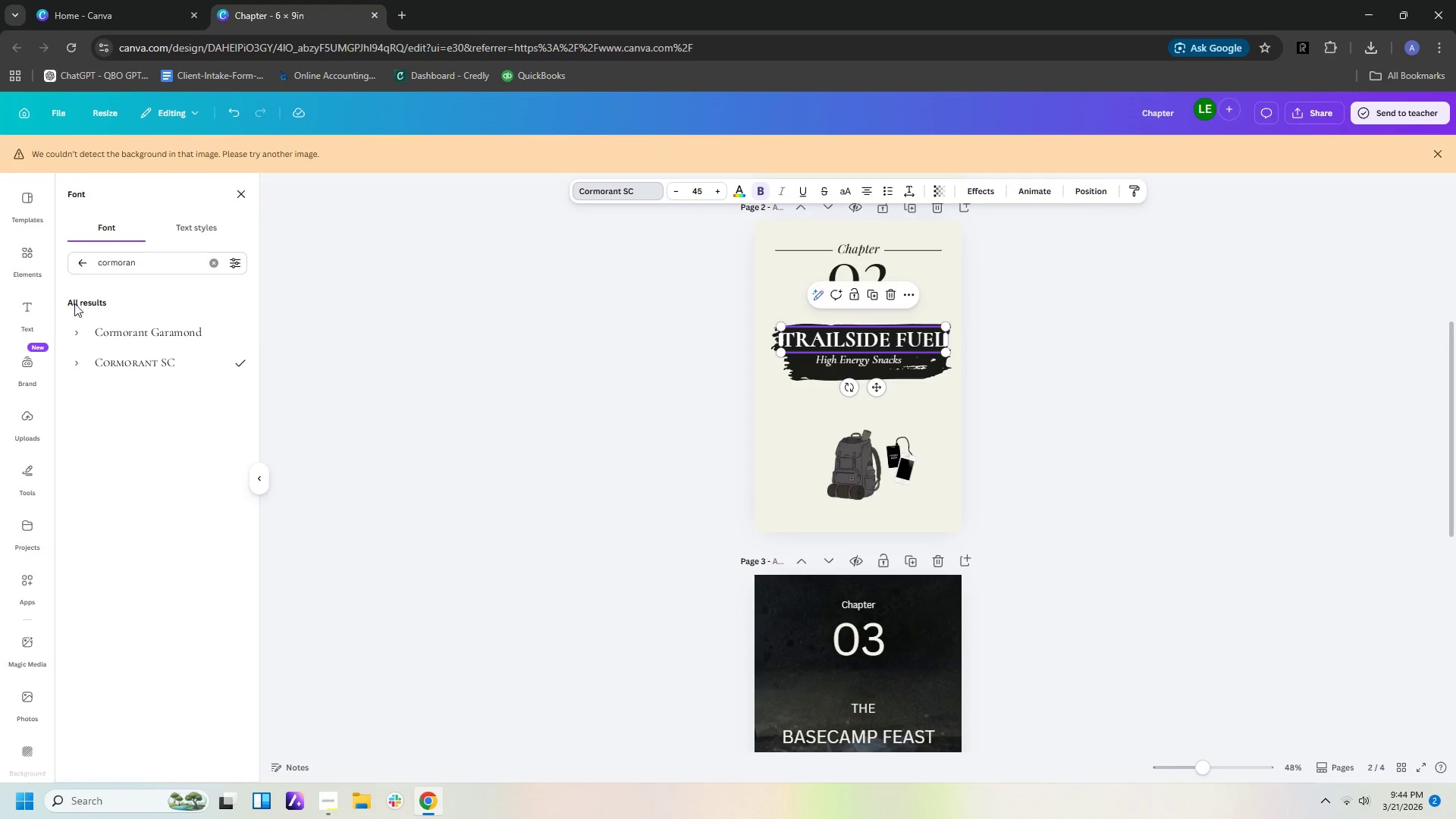 
mouse_move([102, 261])
 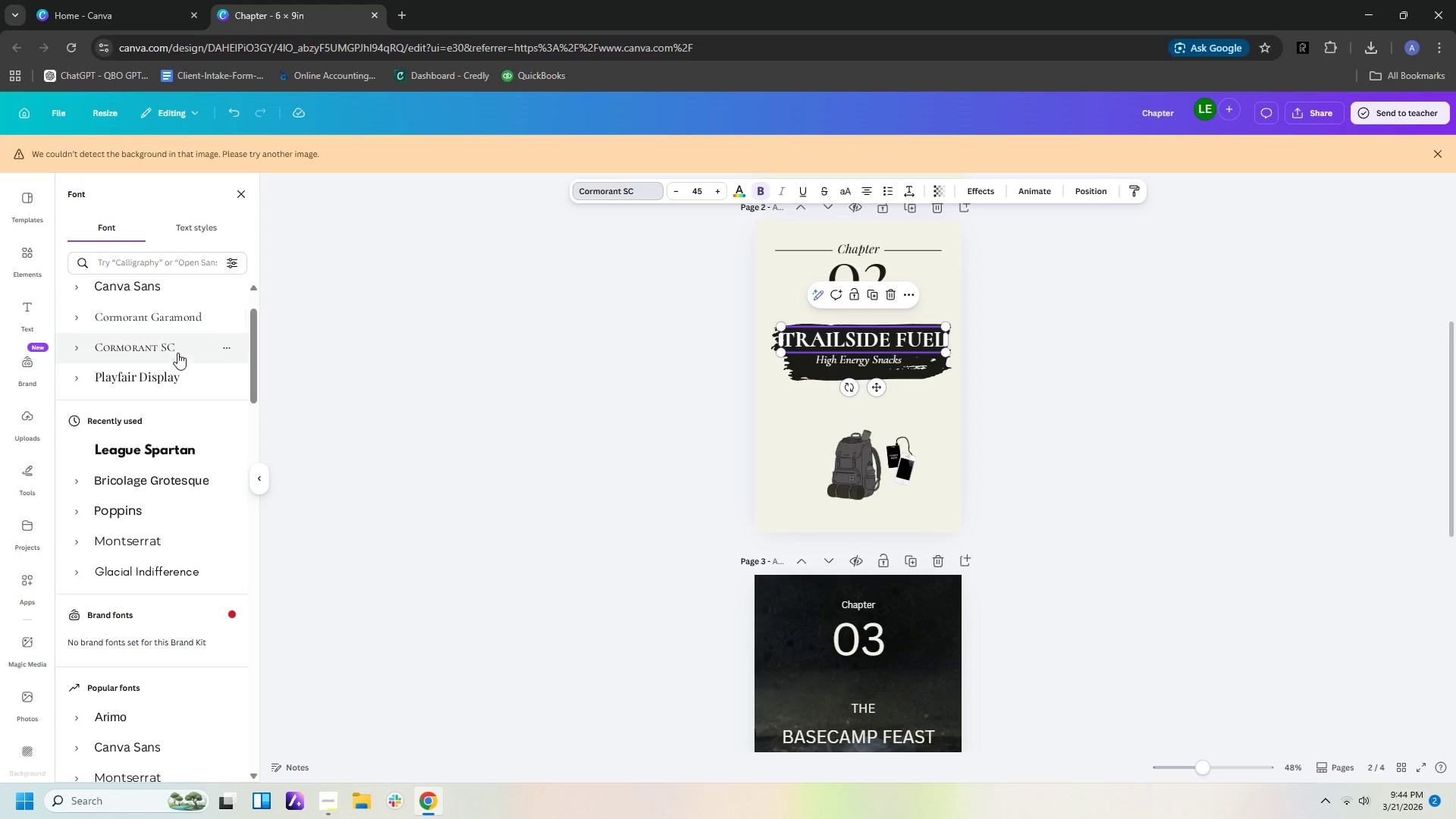 
left_click([172, 375])
 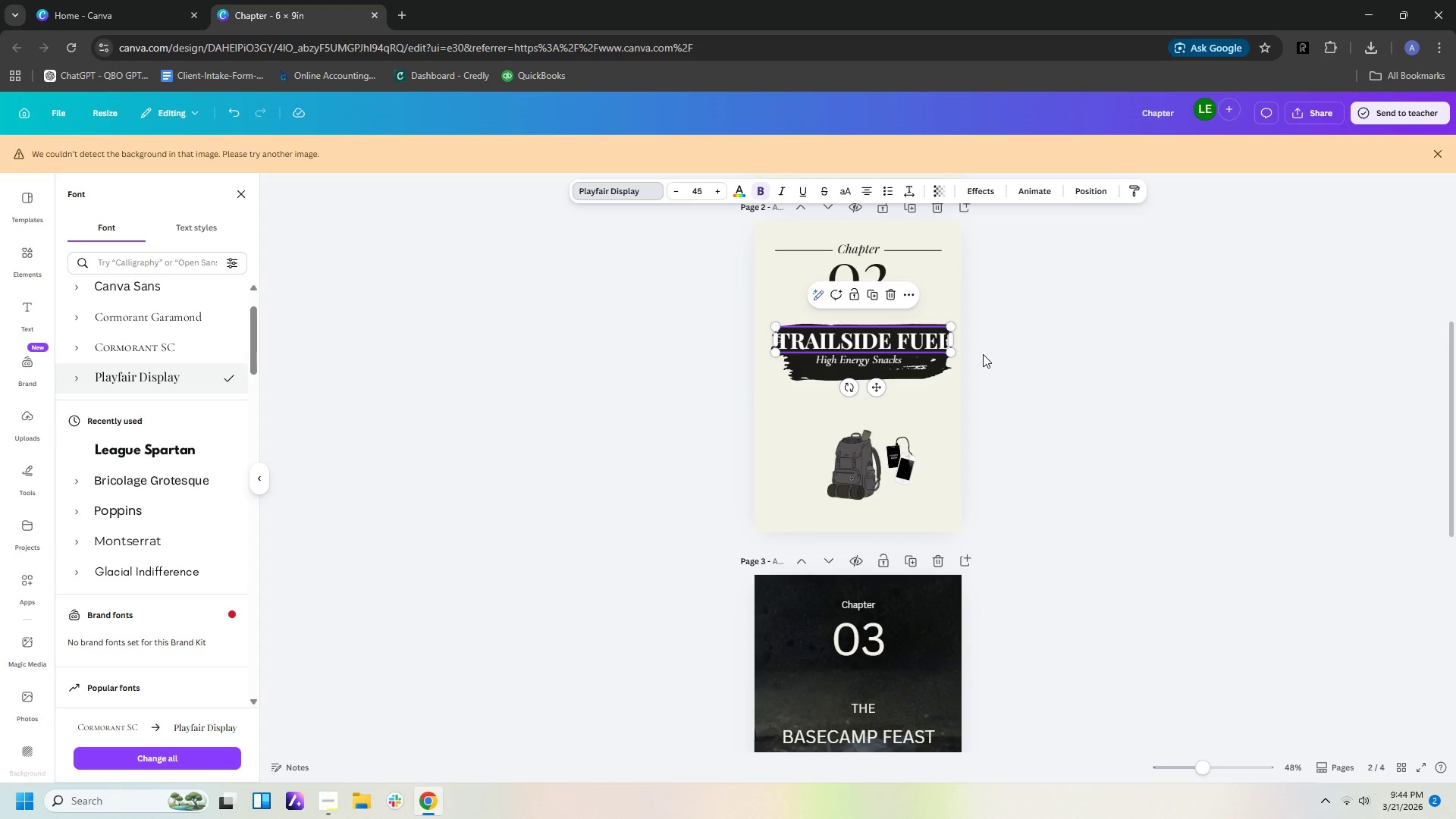 
wait(6.91)
 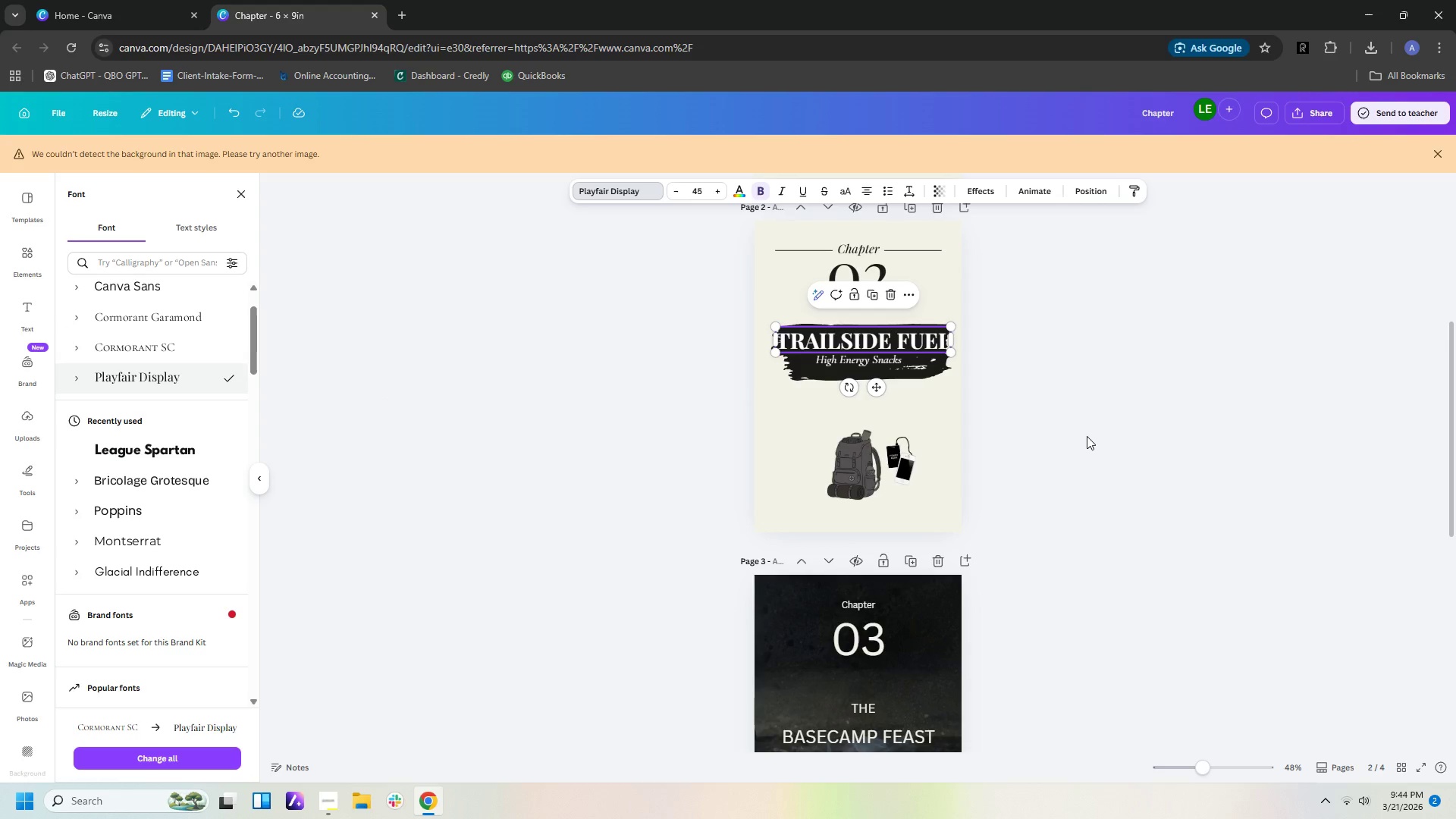 
left_click_drag(start_coordinate=[948, 359], to_coordinate=[940, 353])
 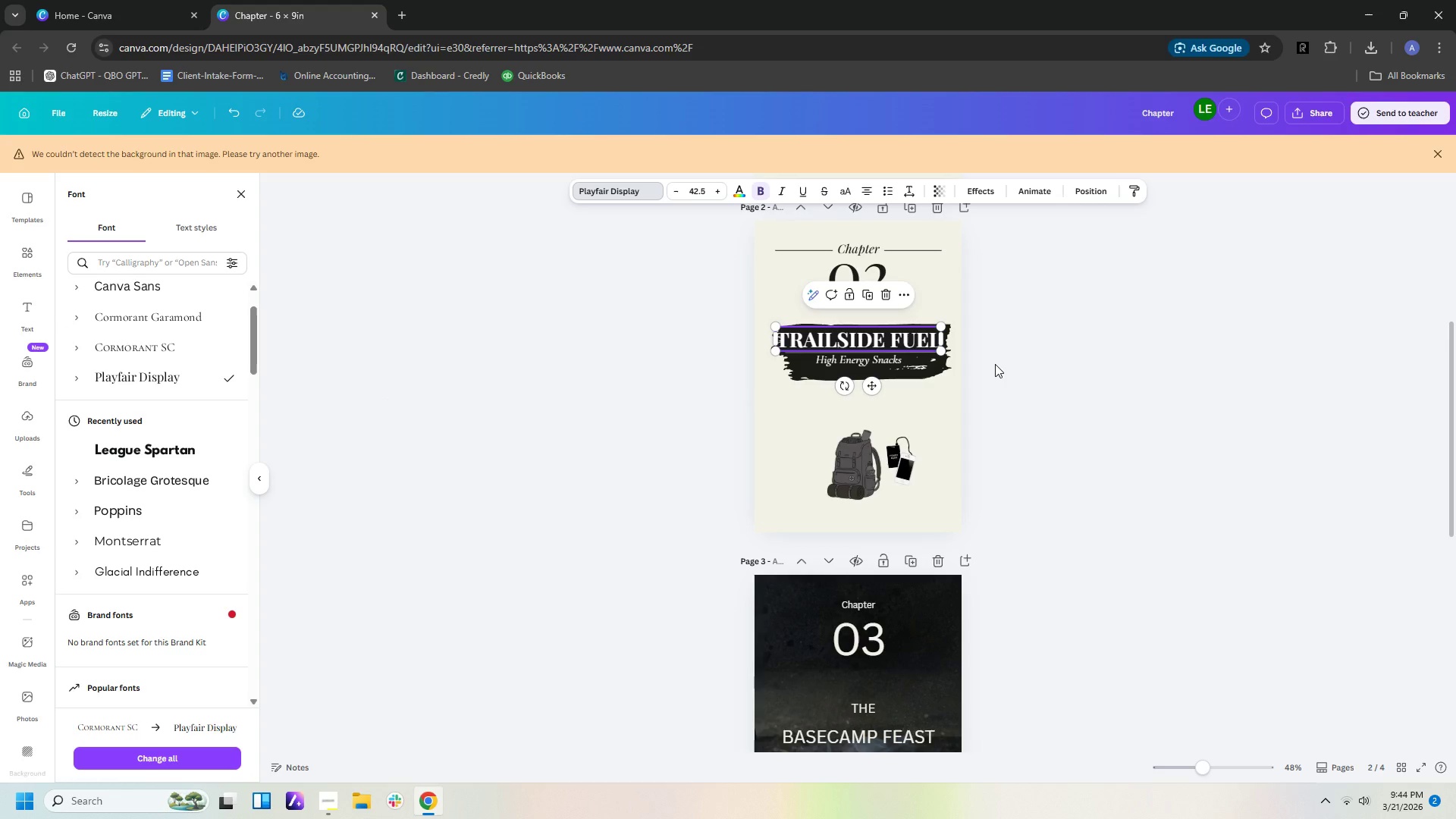 
key(ArrowRight)
 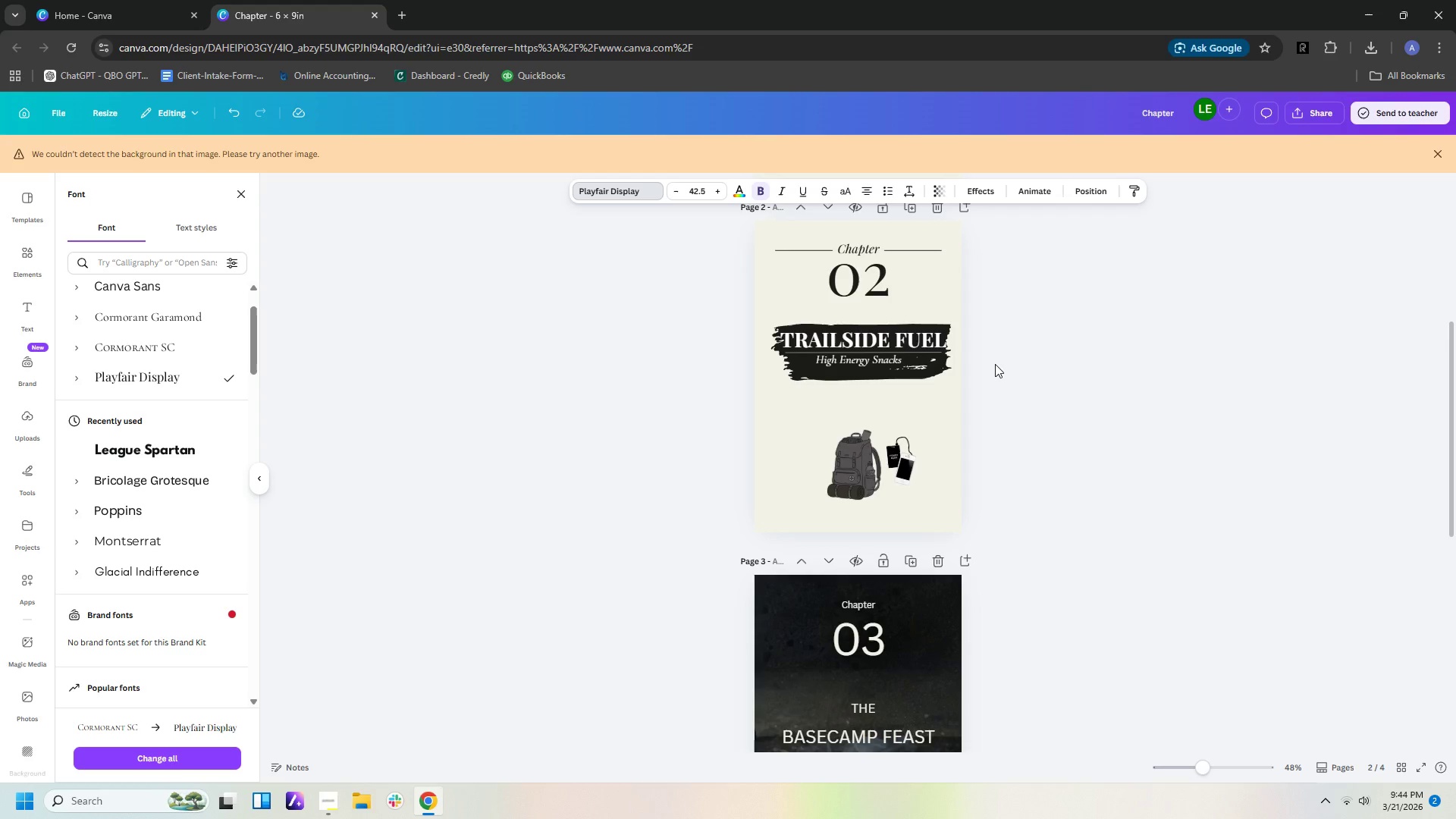 
key(ArrowRight)
 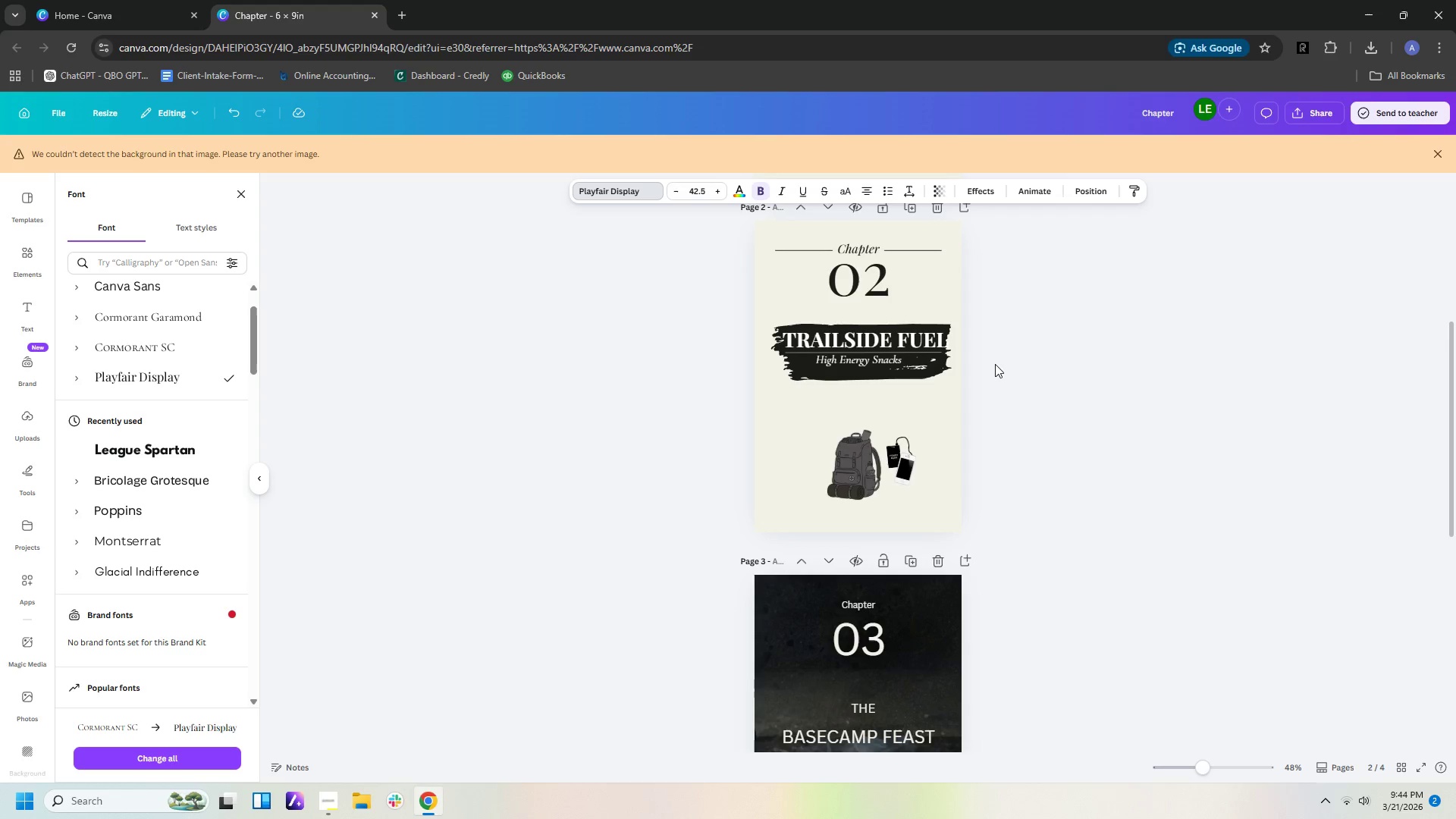 
key(ArrowRight)
 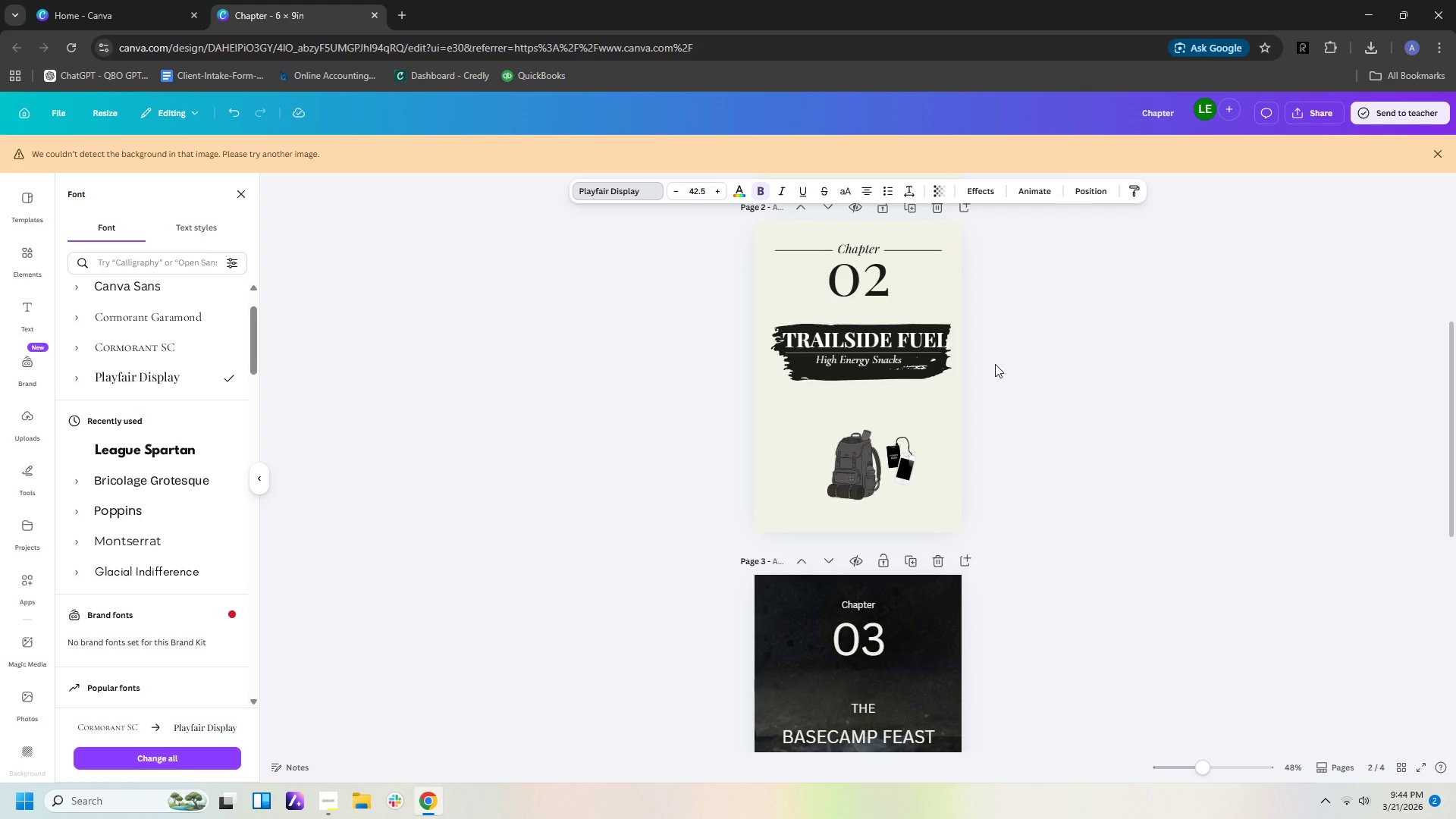 
key(ArrowLeft)
 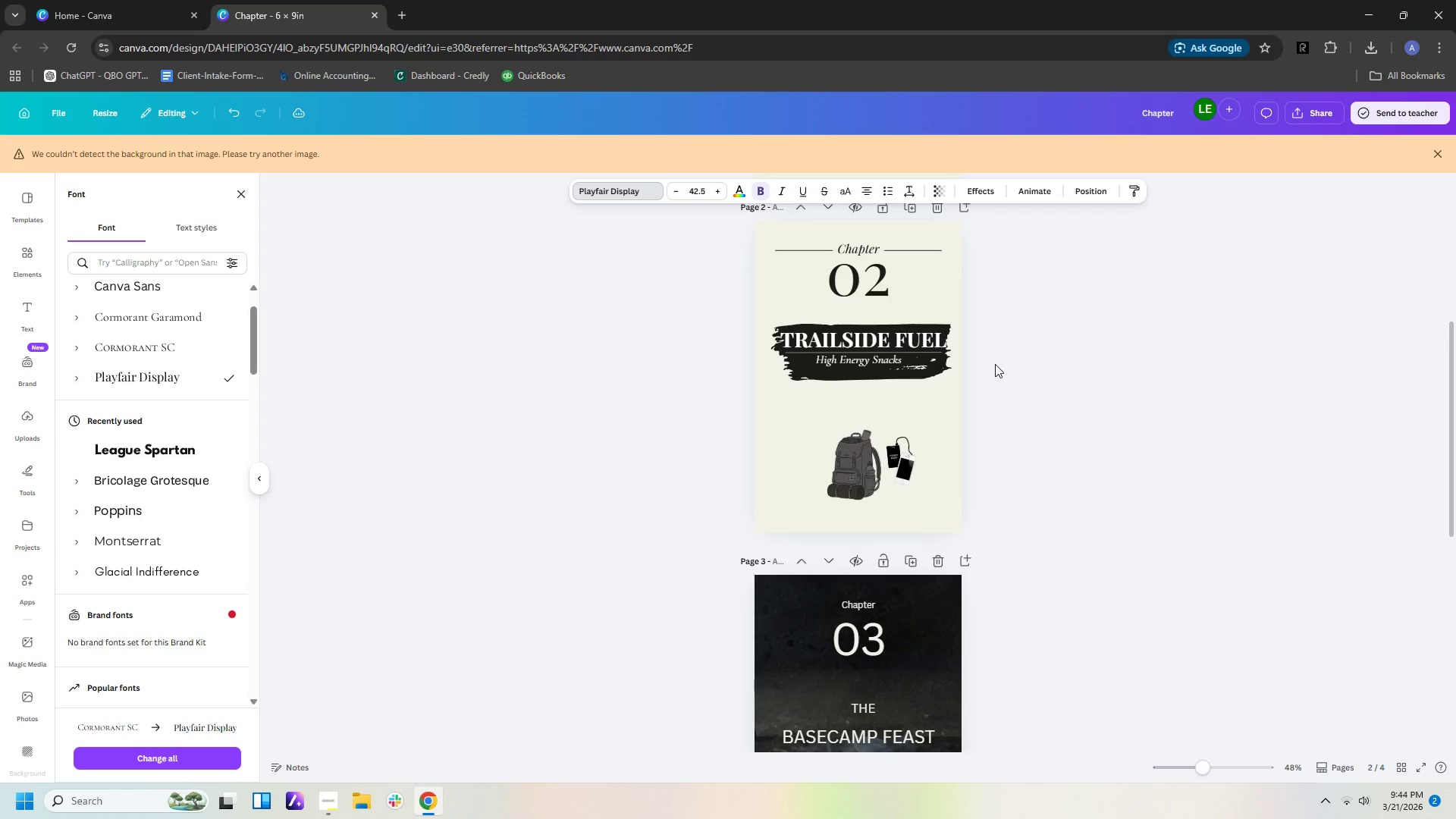 
key(ArrowLeft)
 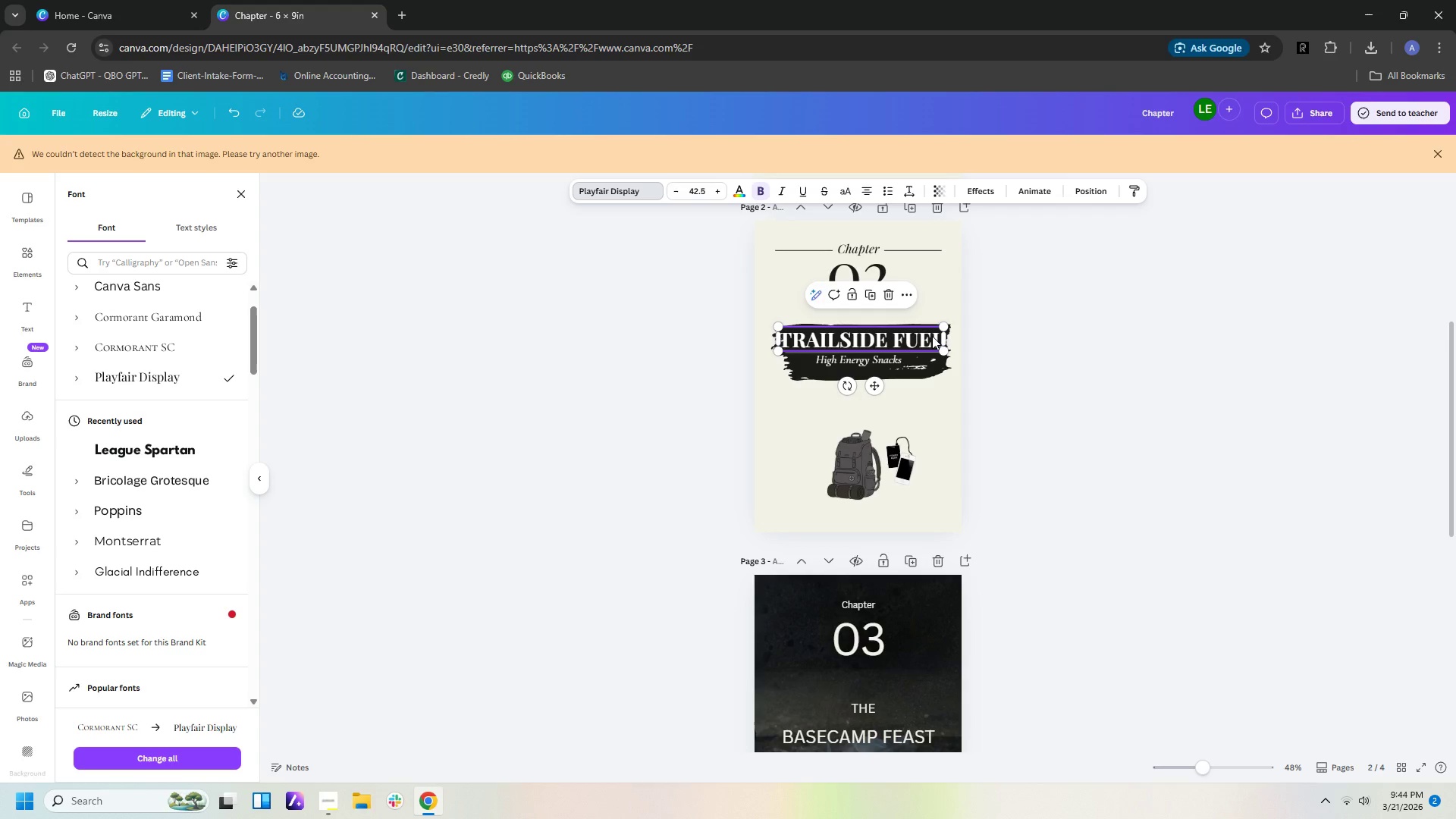 
left_click_drag(start_coordinate=[944, 322], to_coordinate=[934, 326])
 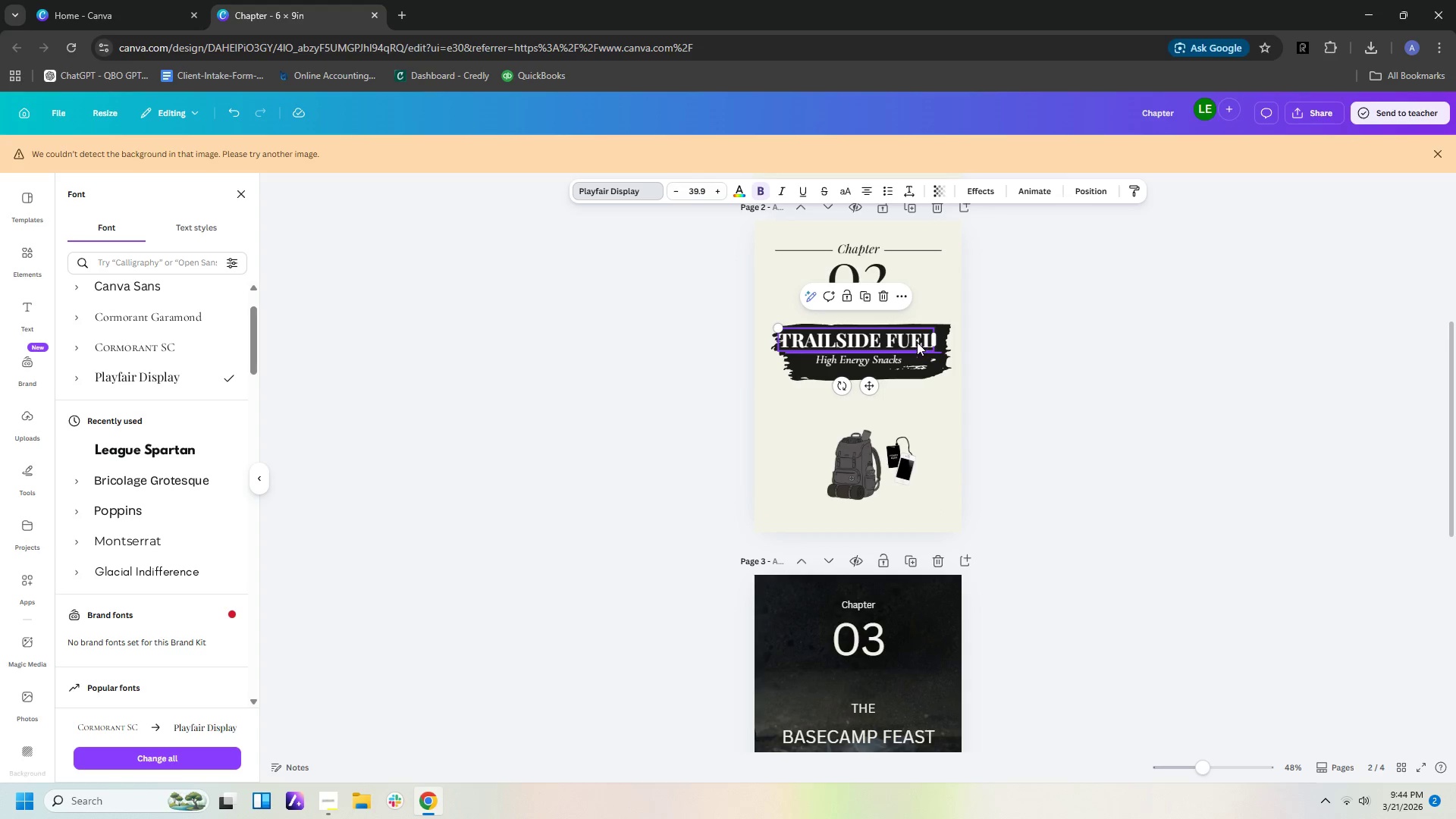 
left_click_drag(start_coordinate=[916, 342], to_coordinate=[924, 341])
 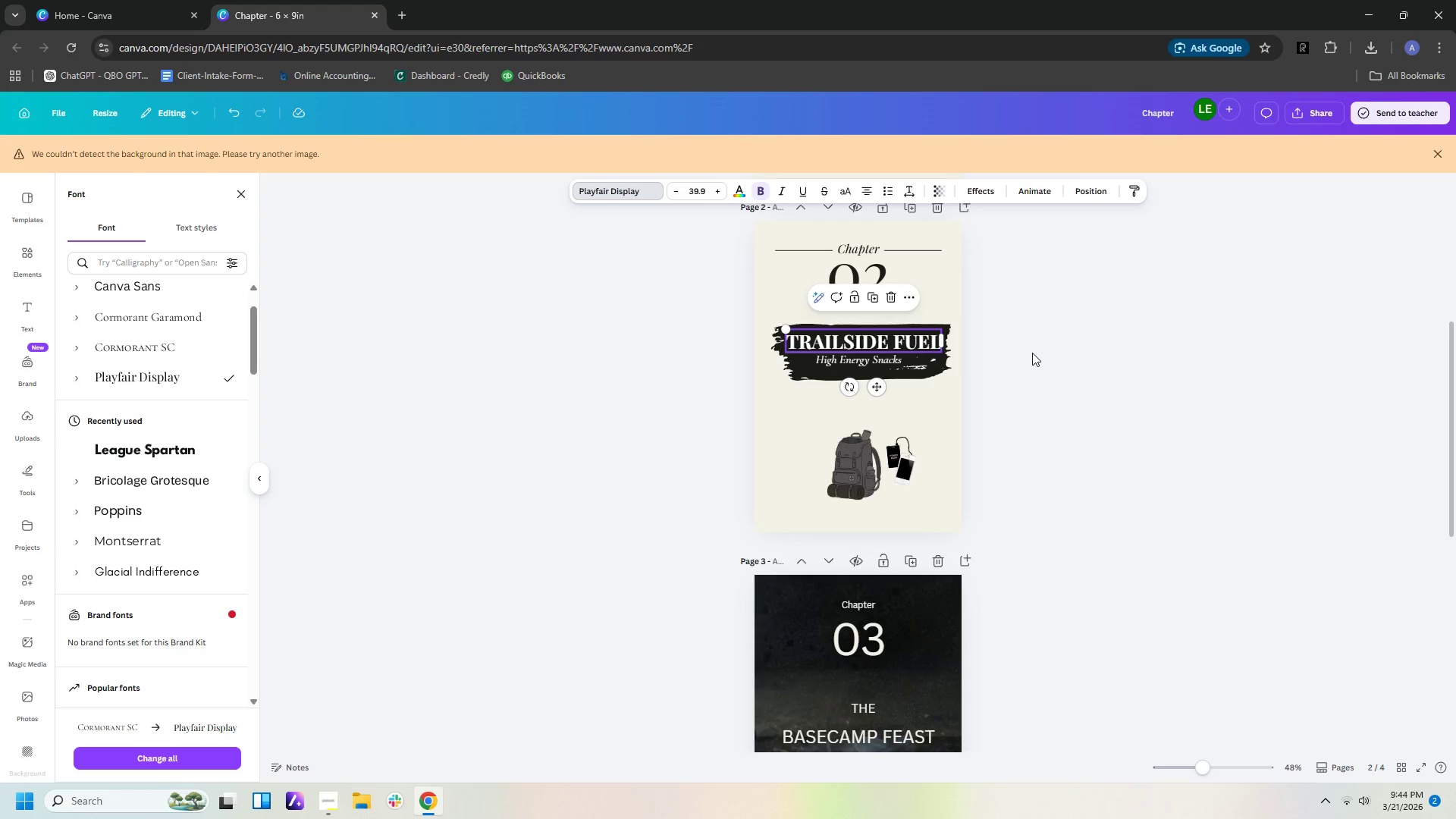 
left_click([1032, 353])
 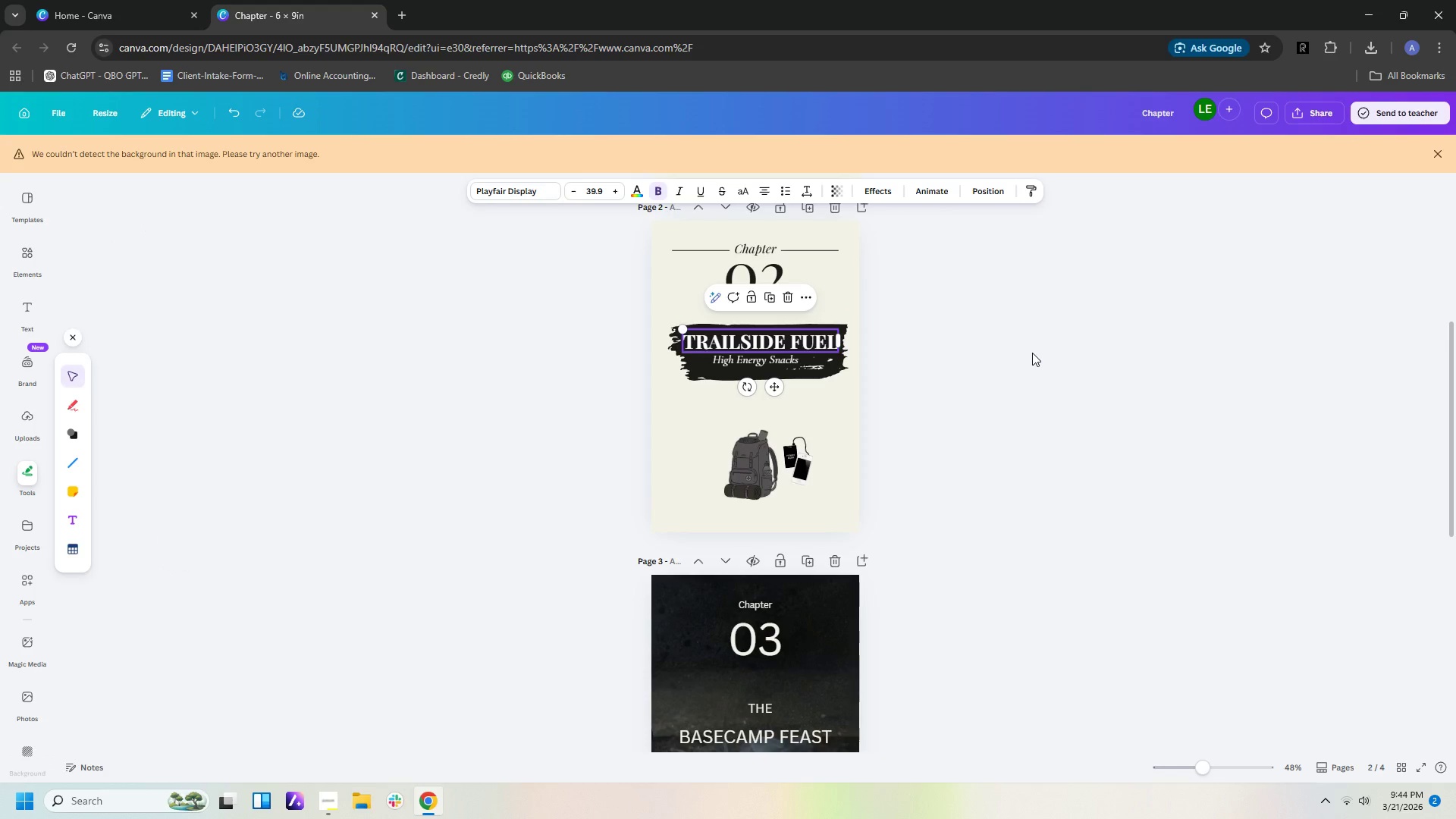 
left_click([1032, 353])
 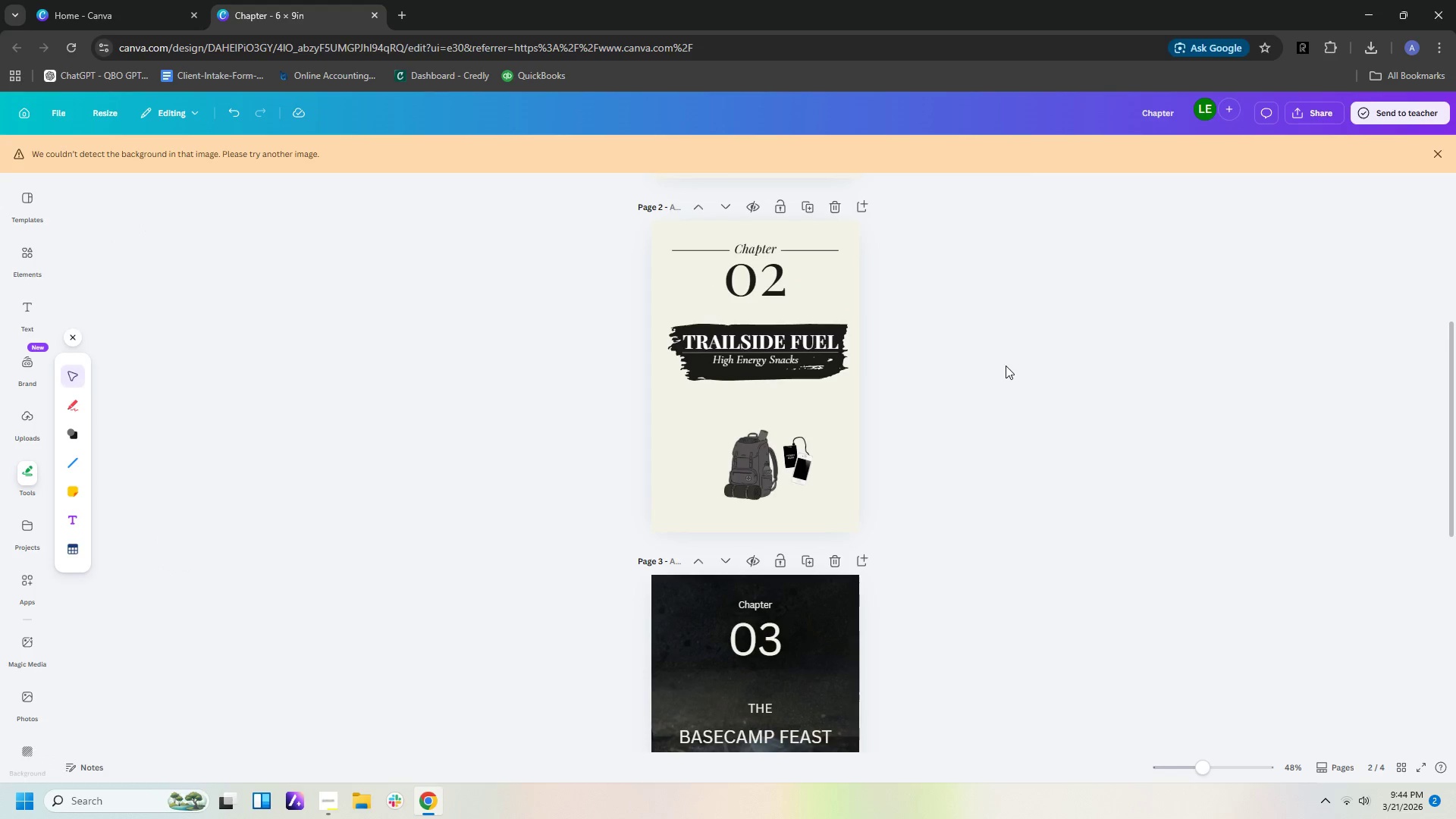 
left_click([804, 340])
 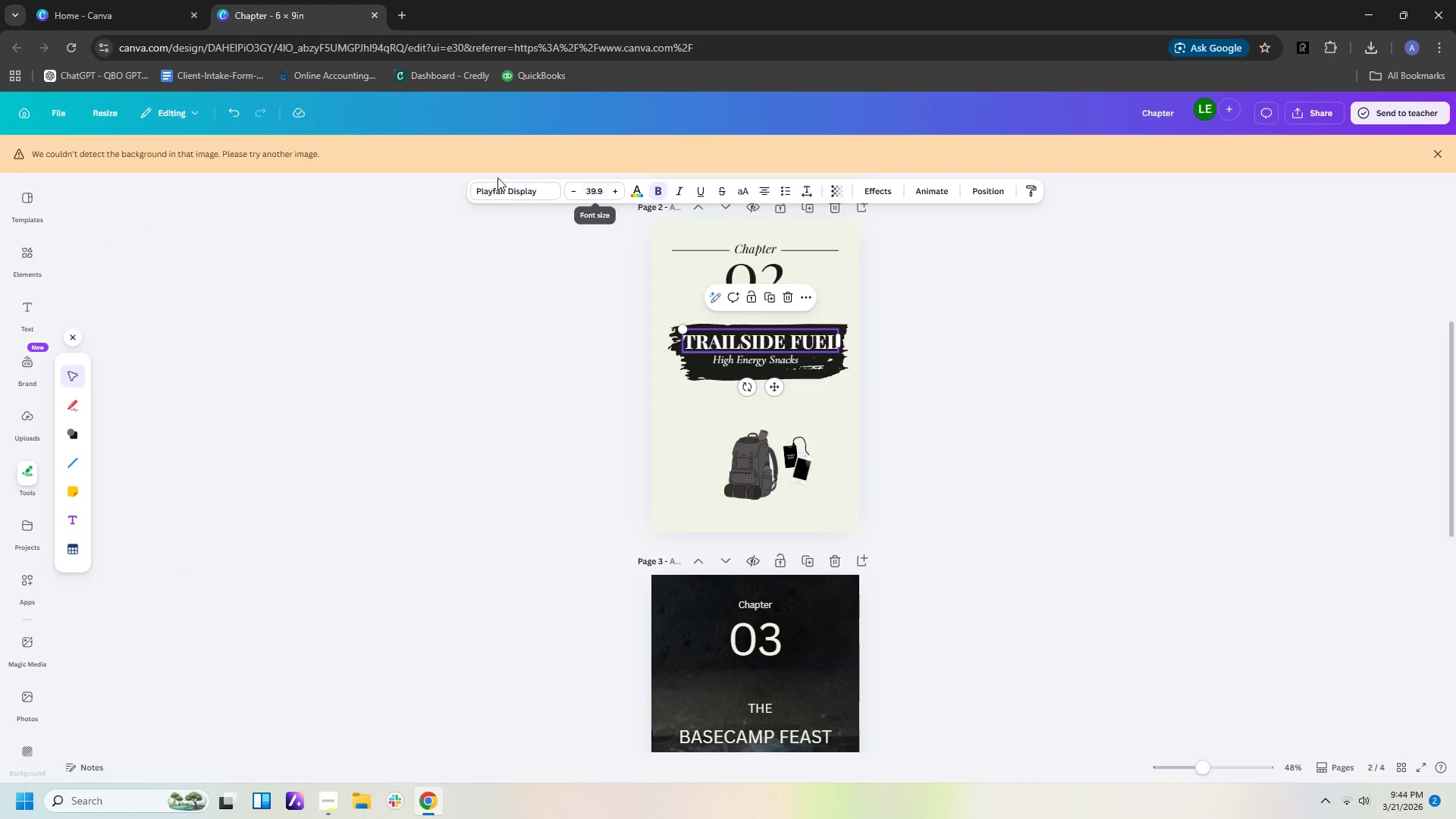 
left_click([507, 189])
 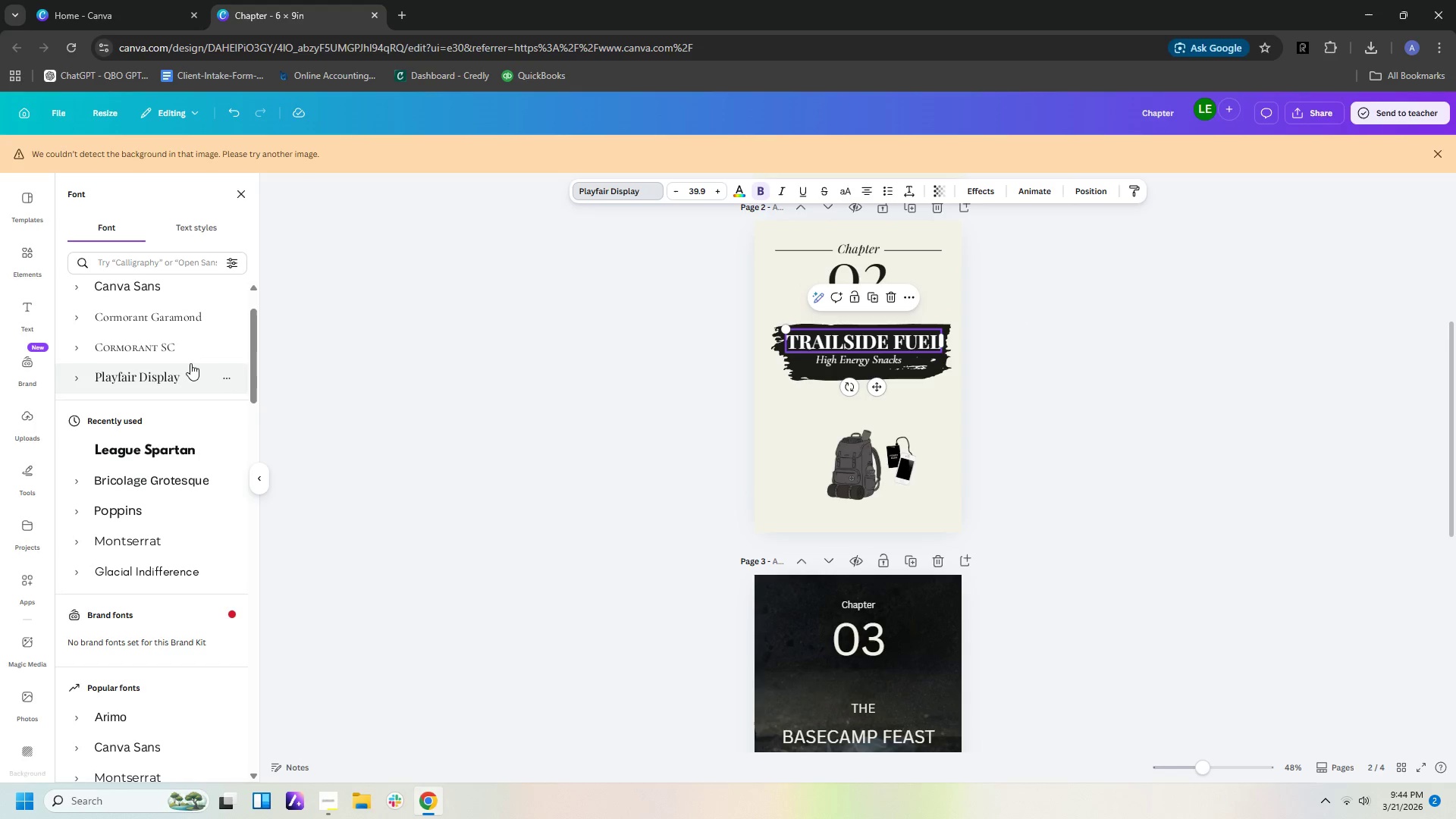 
left_click([184, 356])
 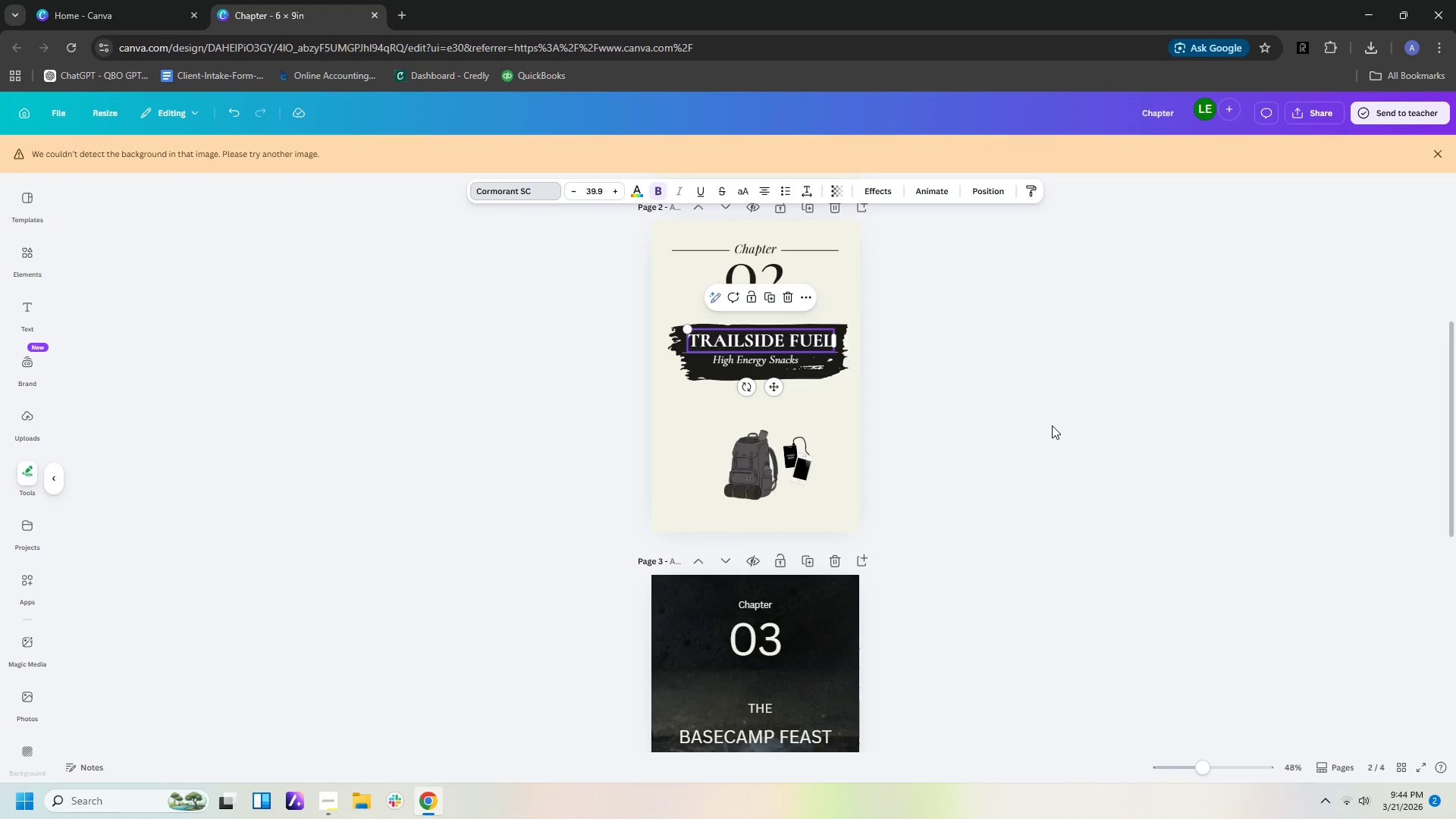 
double_click([1049, 425])
 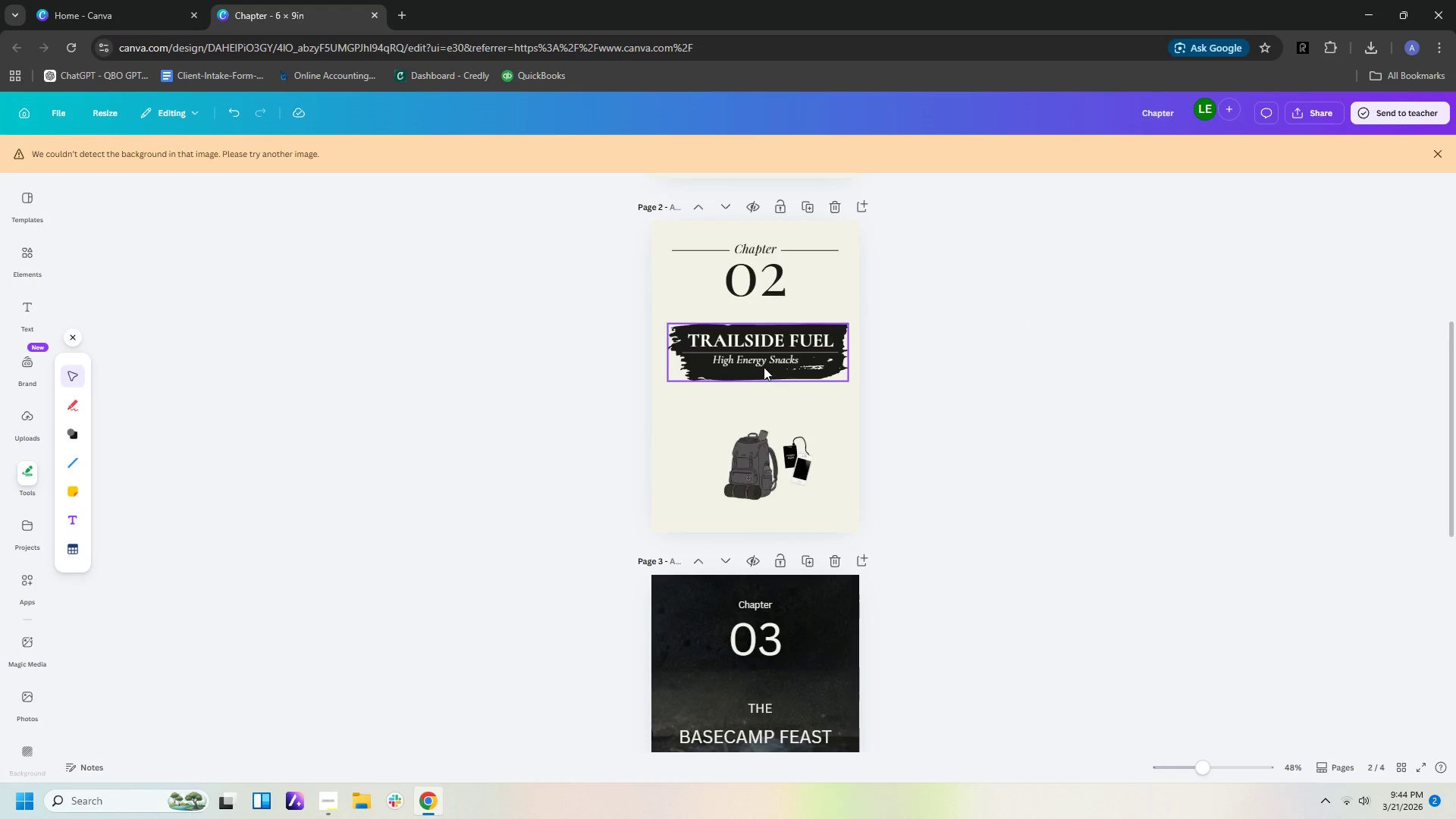 
left_click([764, 362])
 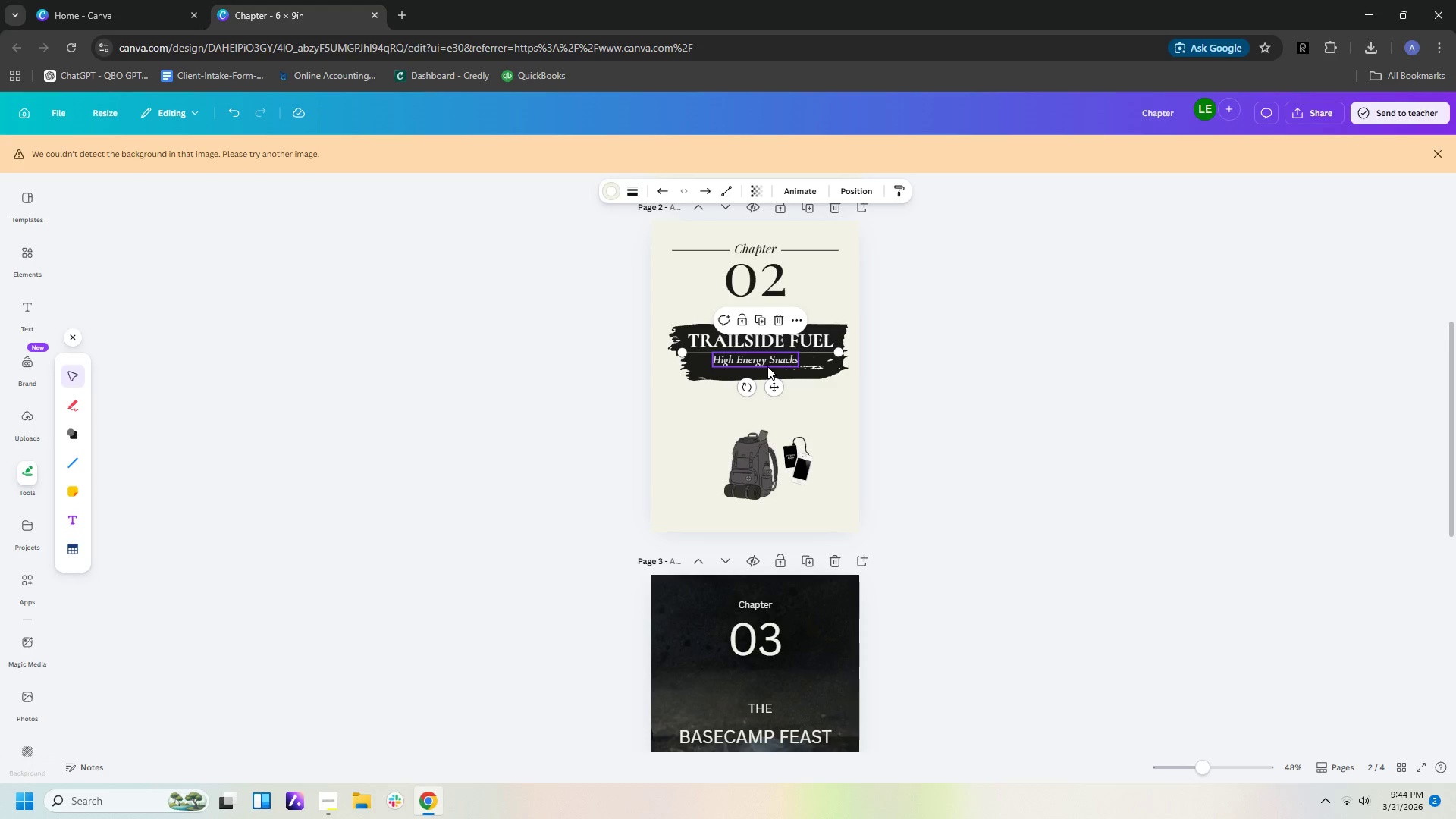 
left_click([767, 363])
 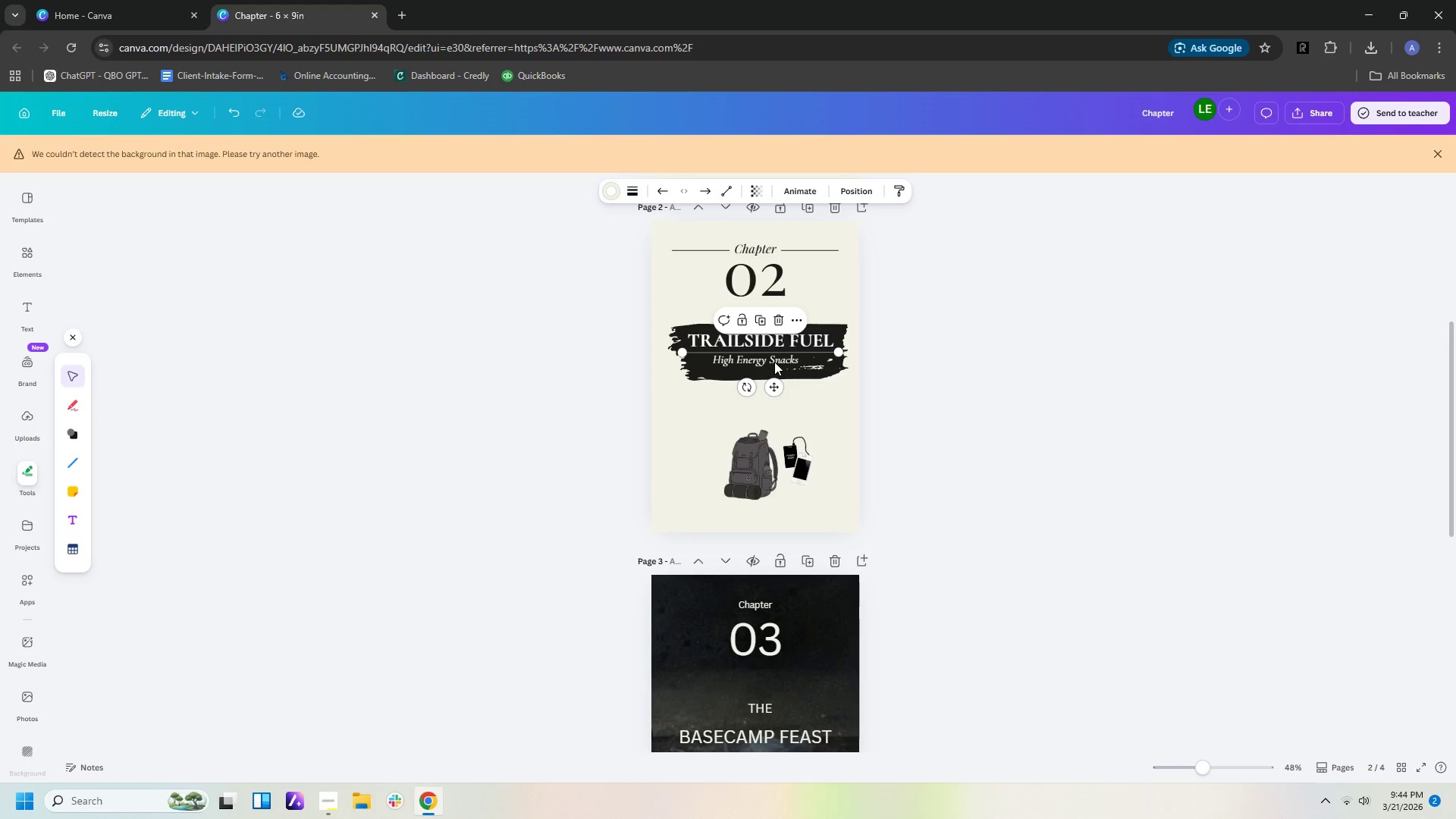 
left_click([771, 365])
 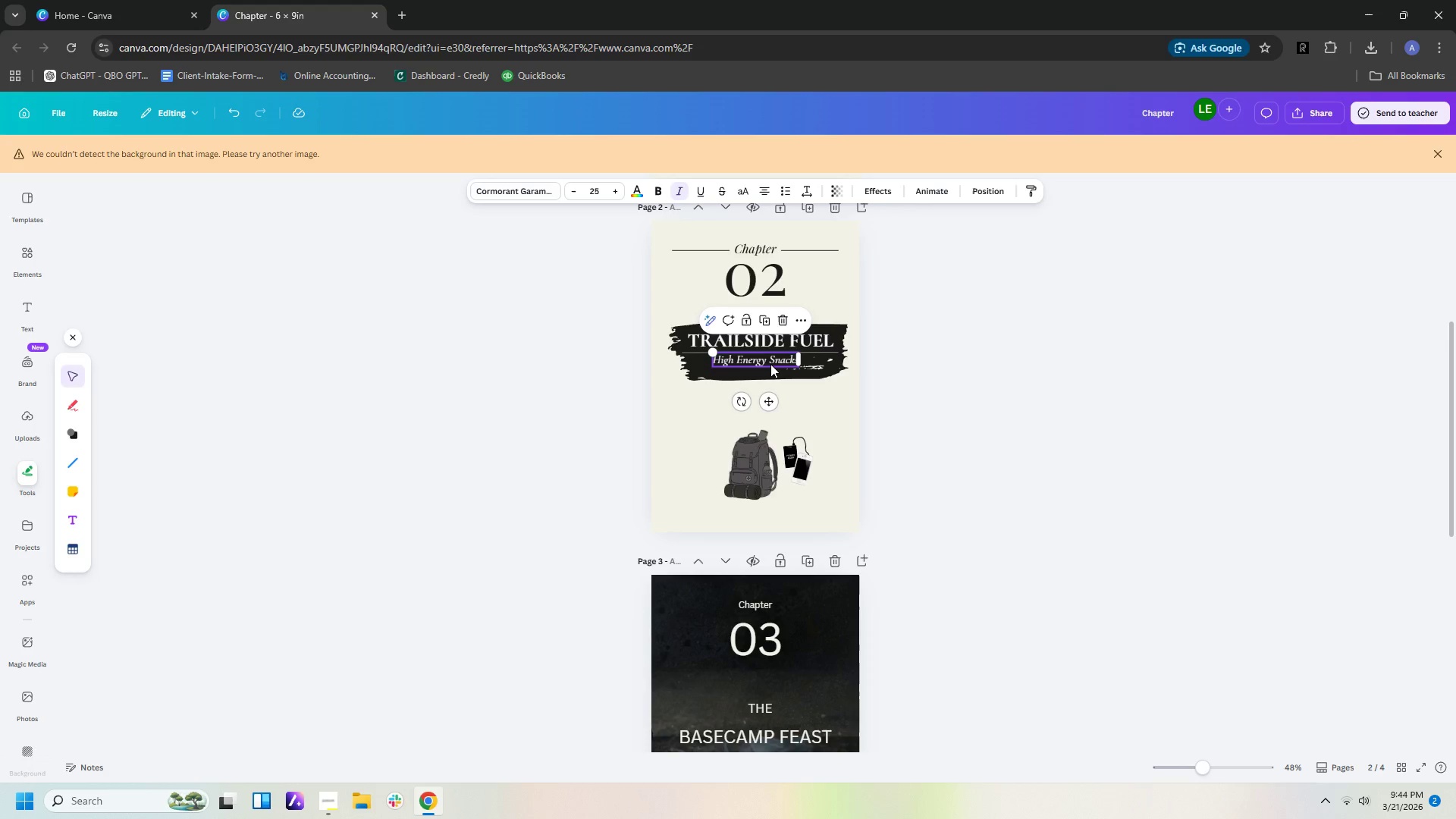 
left_click_drag(start_coordinate=[770, 364], to_coordinate=[777, 364])
 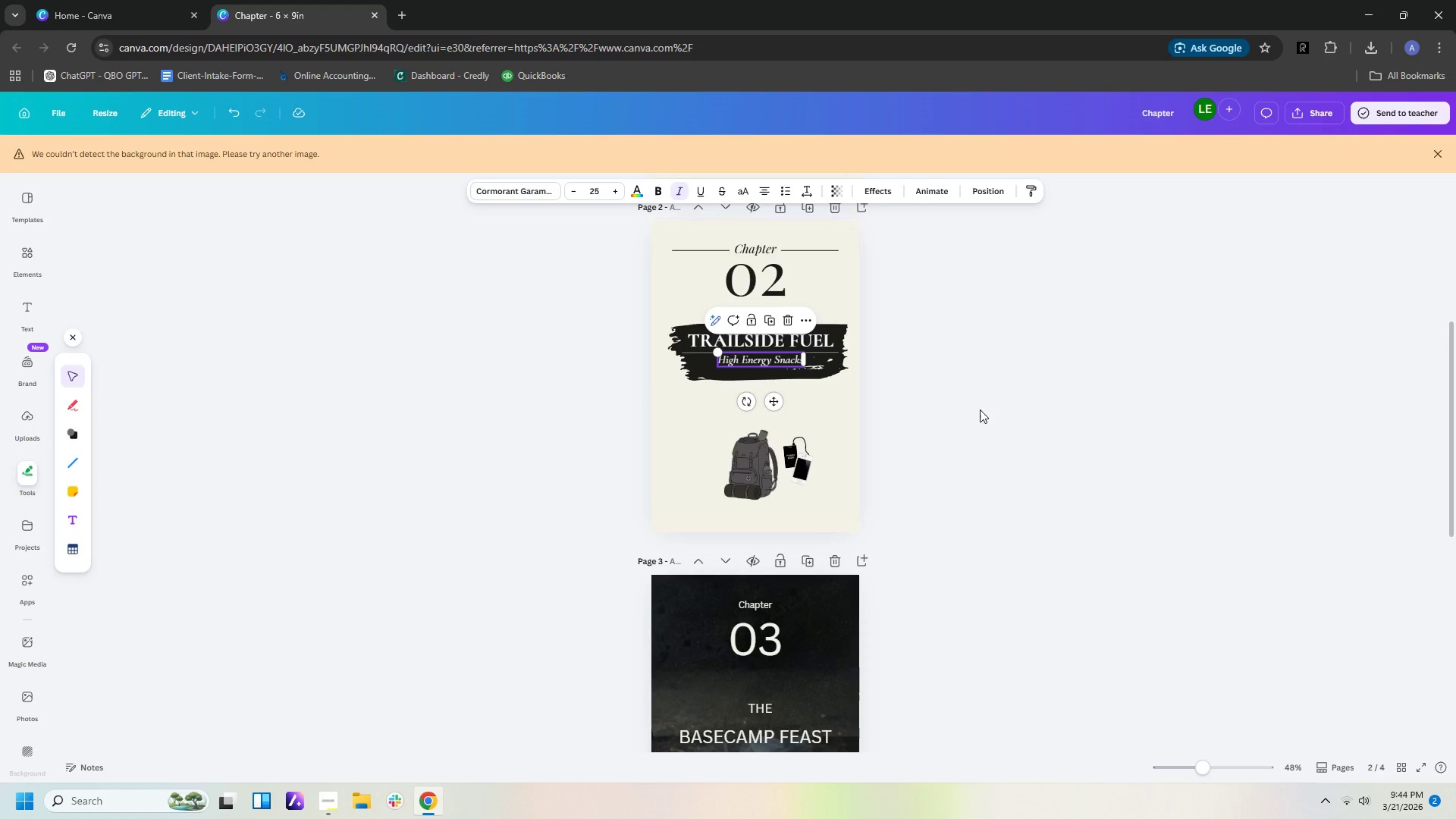 
left_click([980, 410])
 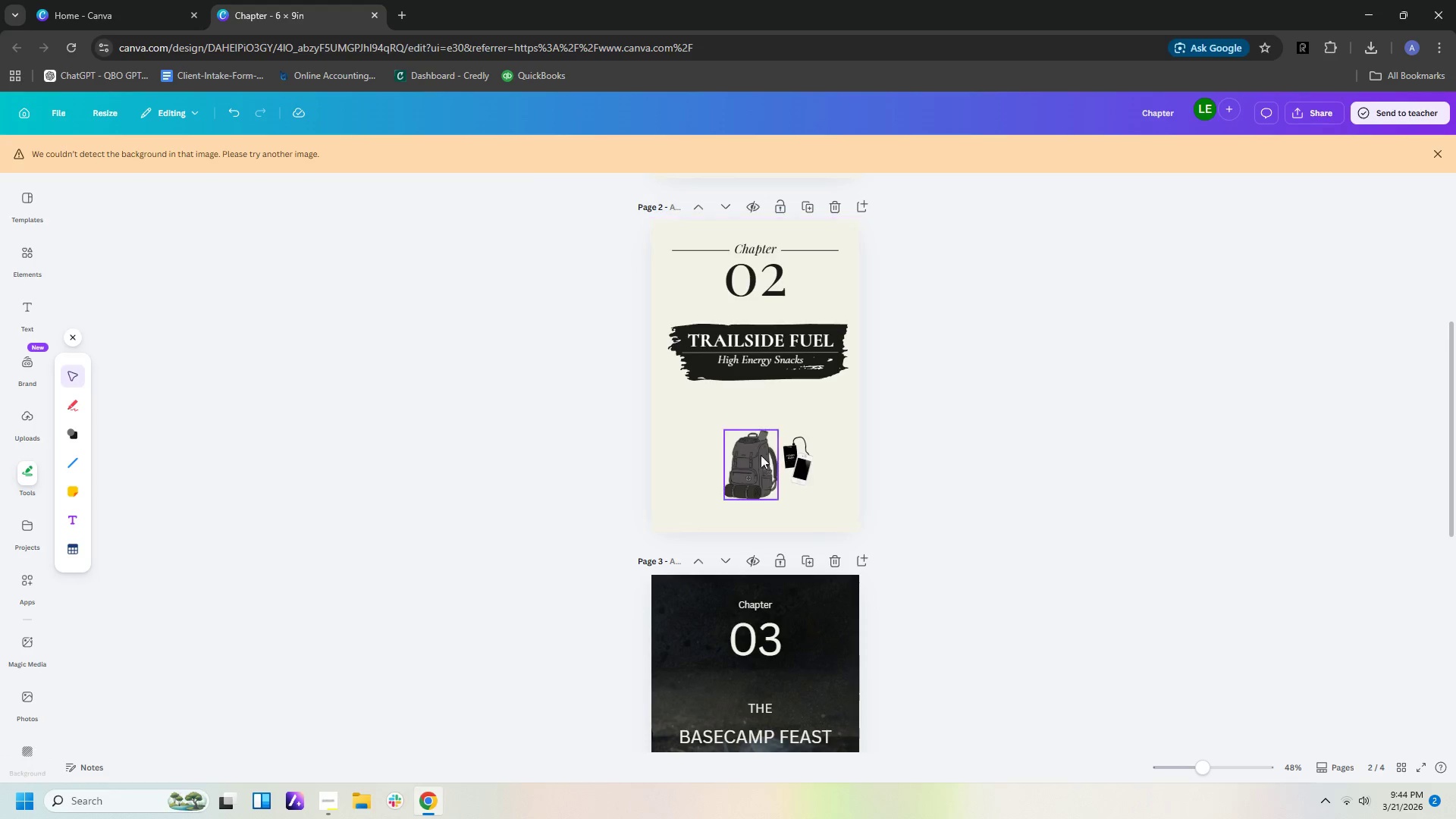 
left_click_drag(start_coordinate=[755, 458], to_coordinate=[760, 441])
 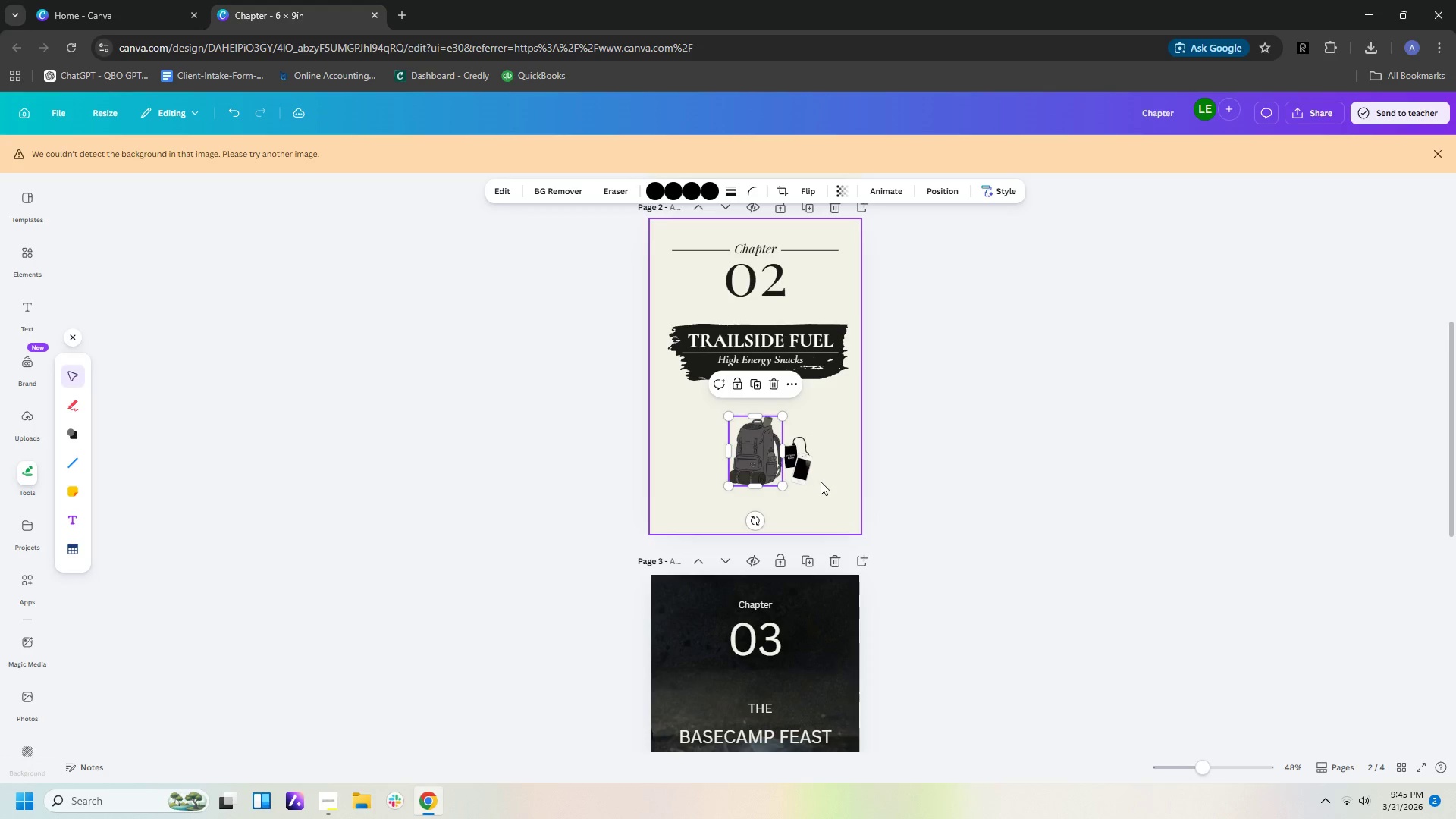 
left_click_drag(start_coordinate=[821, 487], to_coordinate=[794, 433])
 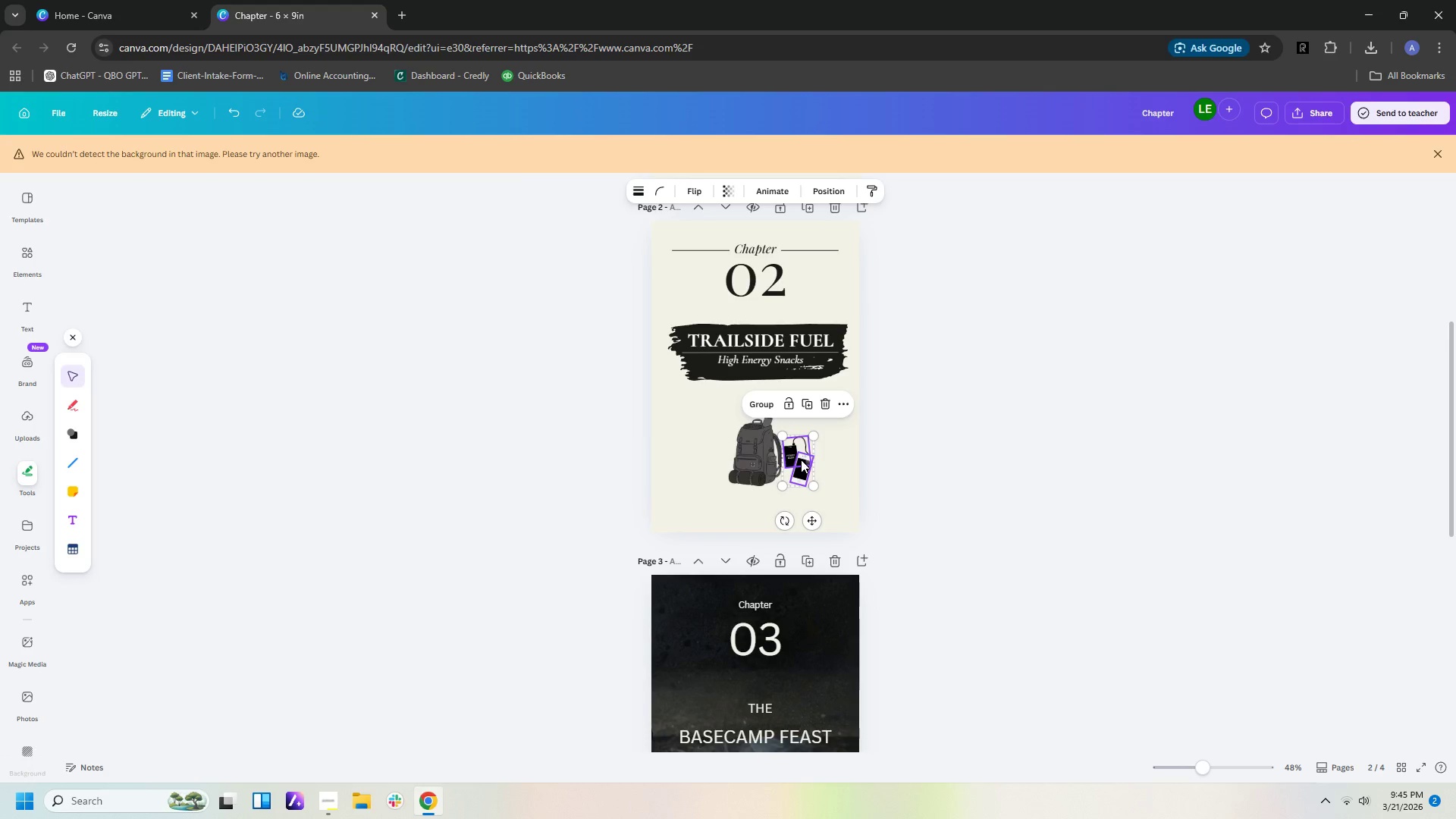 
left_click_drag(start_coordinate=[801, 460], to_coordinate=[802, 441])
 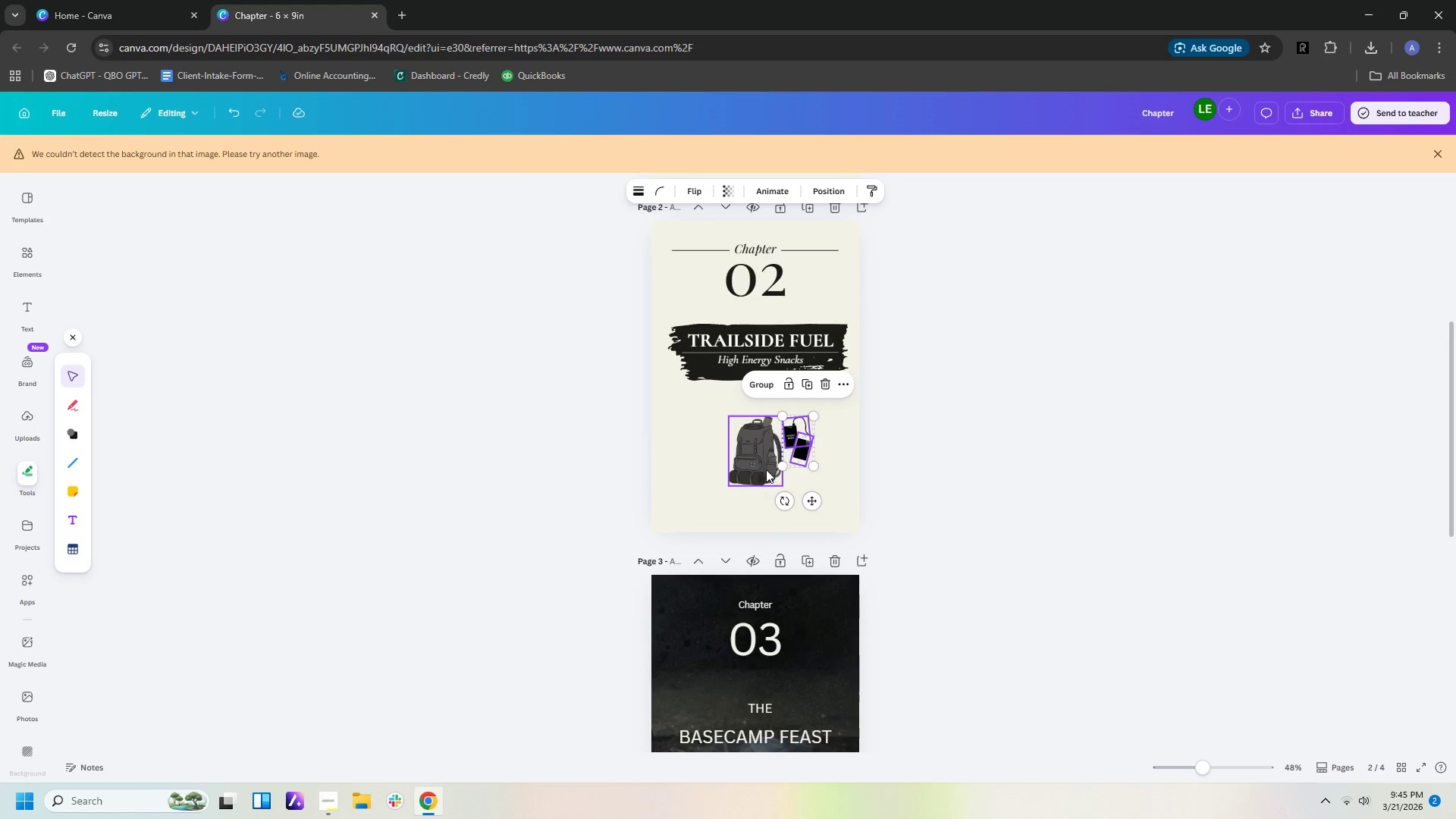 
left_click_drag(start_coordinate=[764, 467], to_coordinate=[761, 462])
 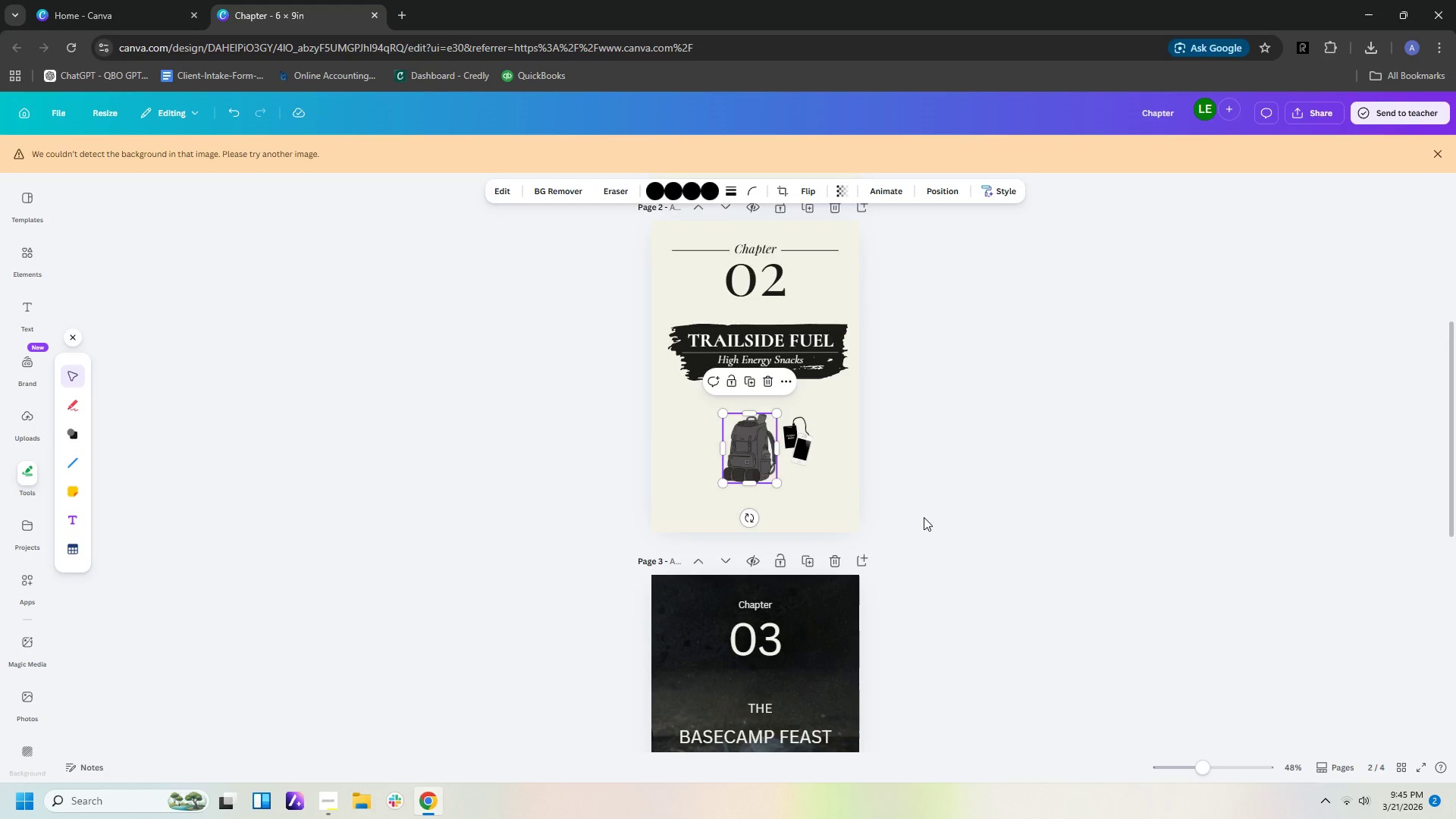 
left_click([924, 517])
 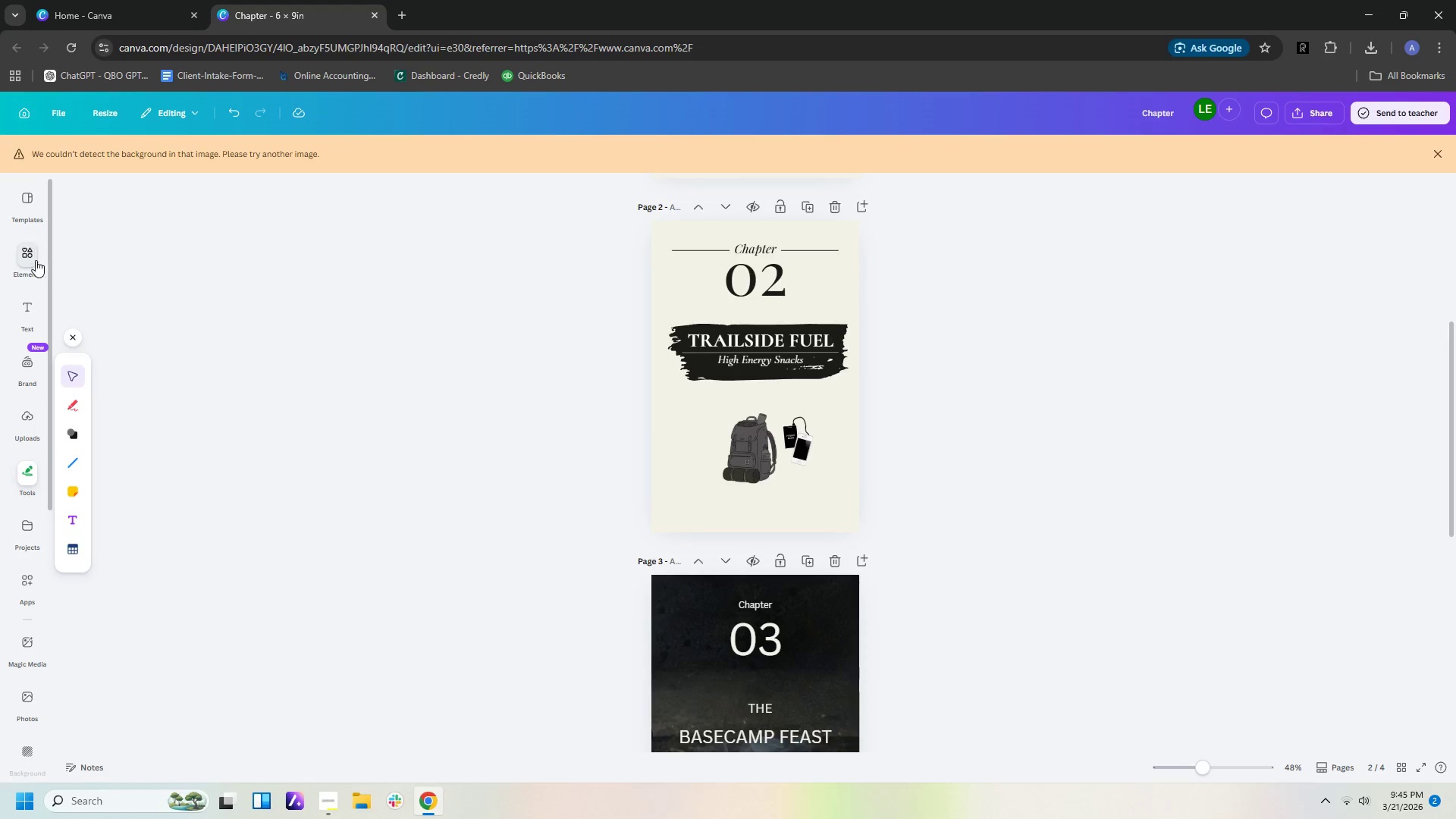 
left_click([31, 252])
 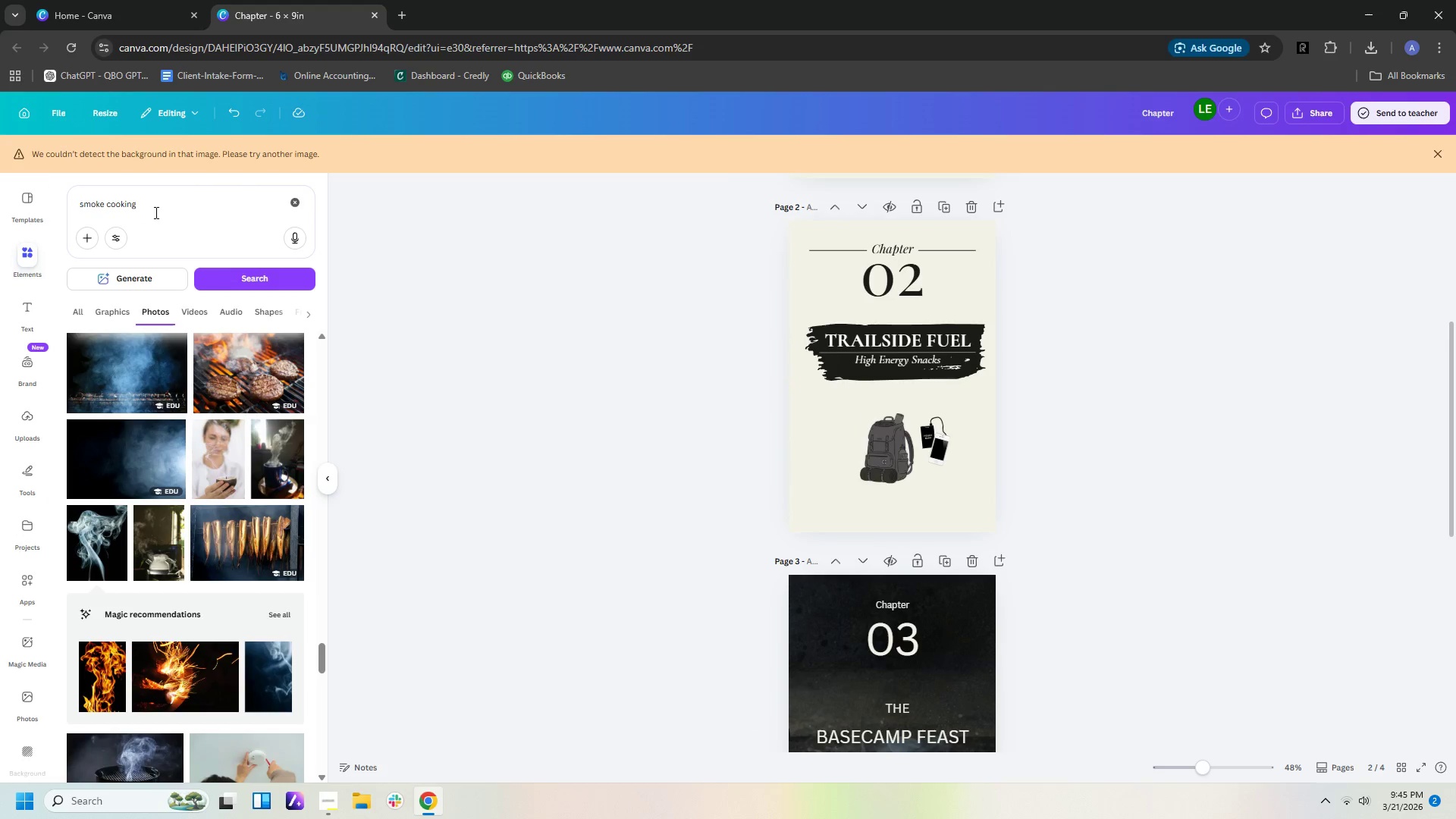 
left_click_drag(start_coordinate=[177, 206], to_coordinate=[5, 174])
 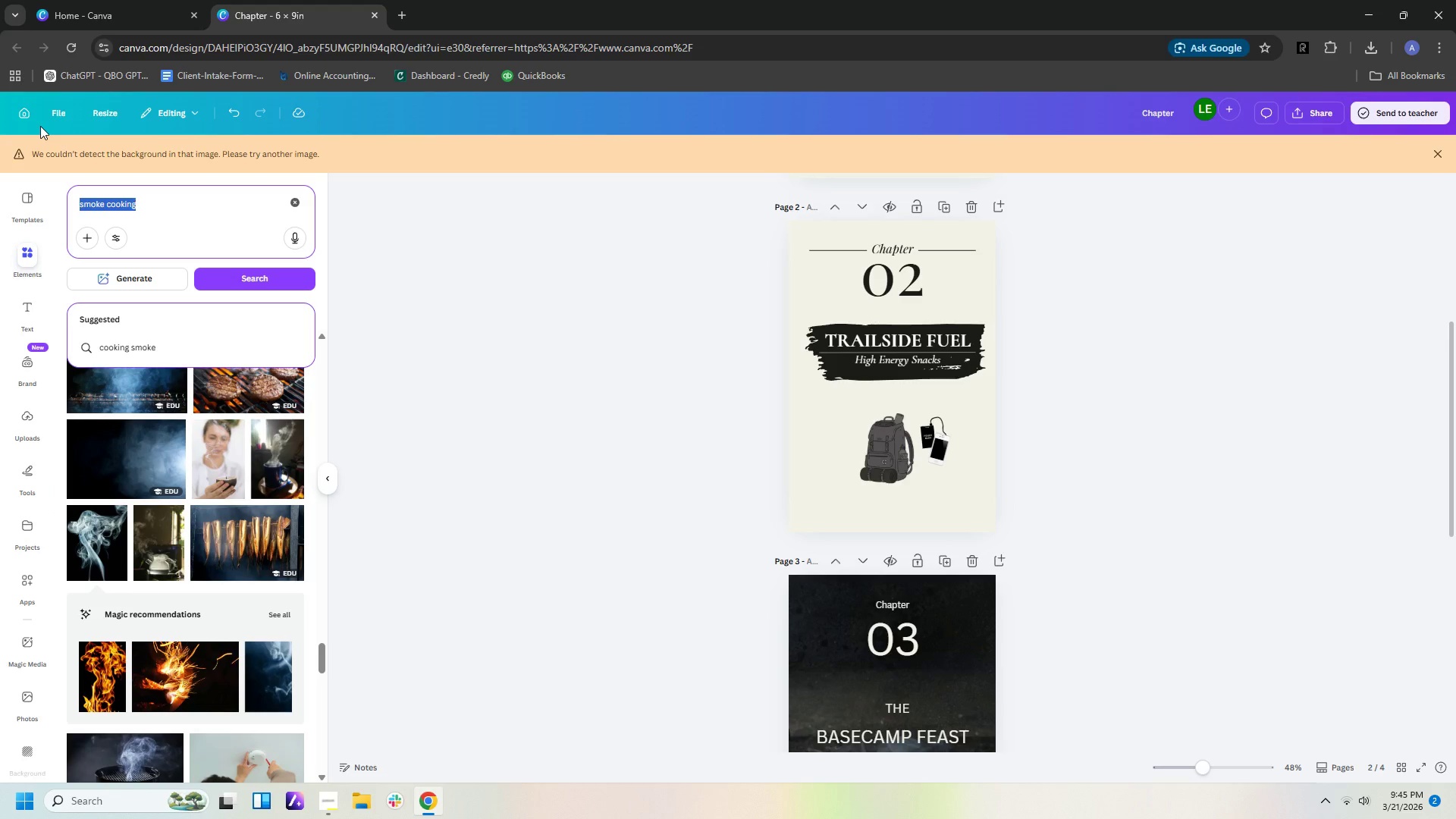 
type(broken lines)
 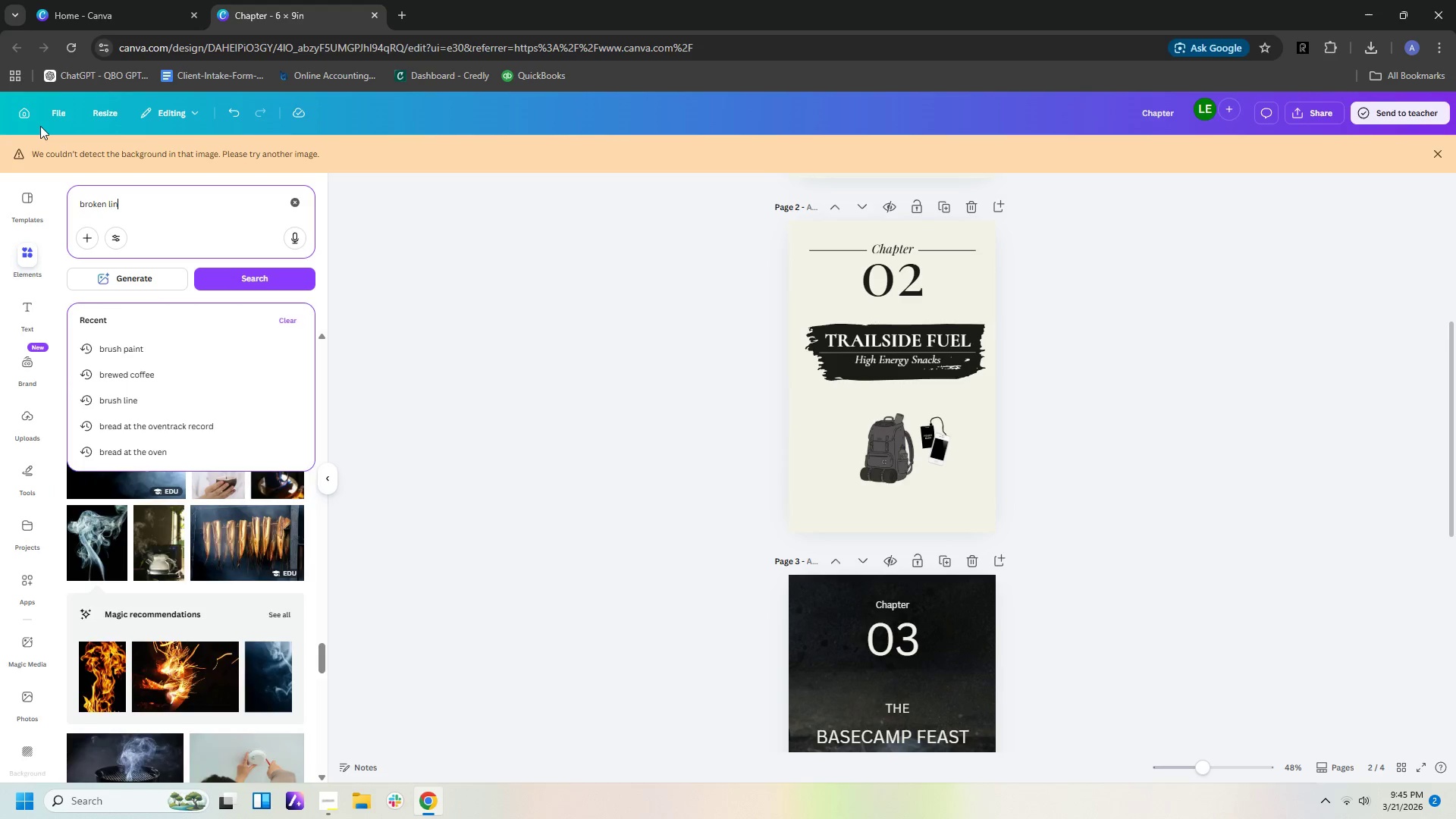 
key(Enter)
 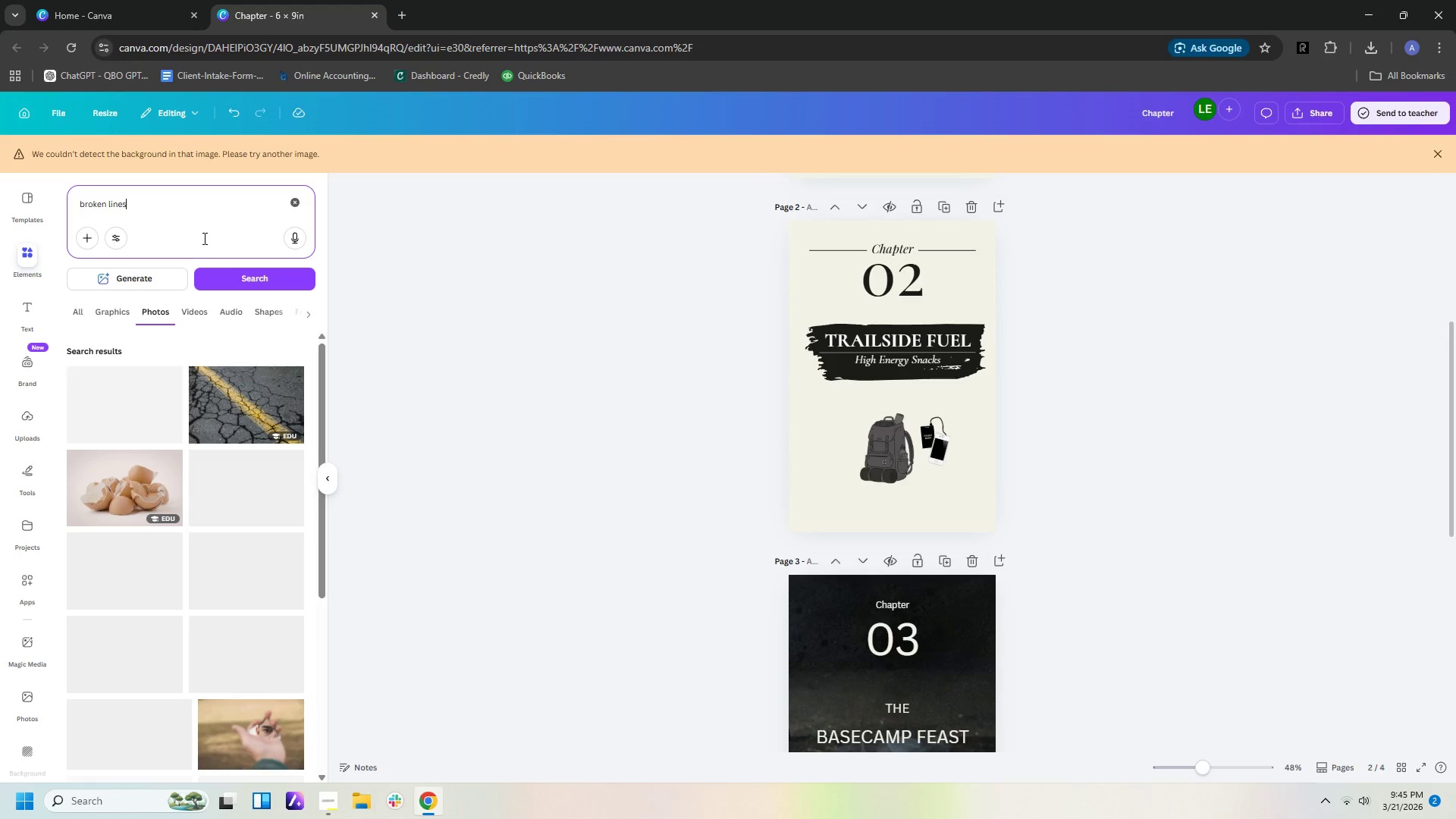 
left_click_drag(start_coordinate=[187, 207], to_coordinate=[109, 195])
 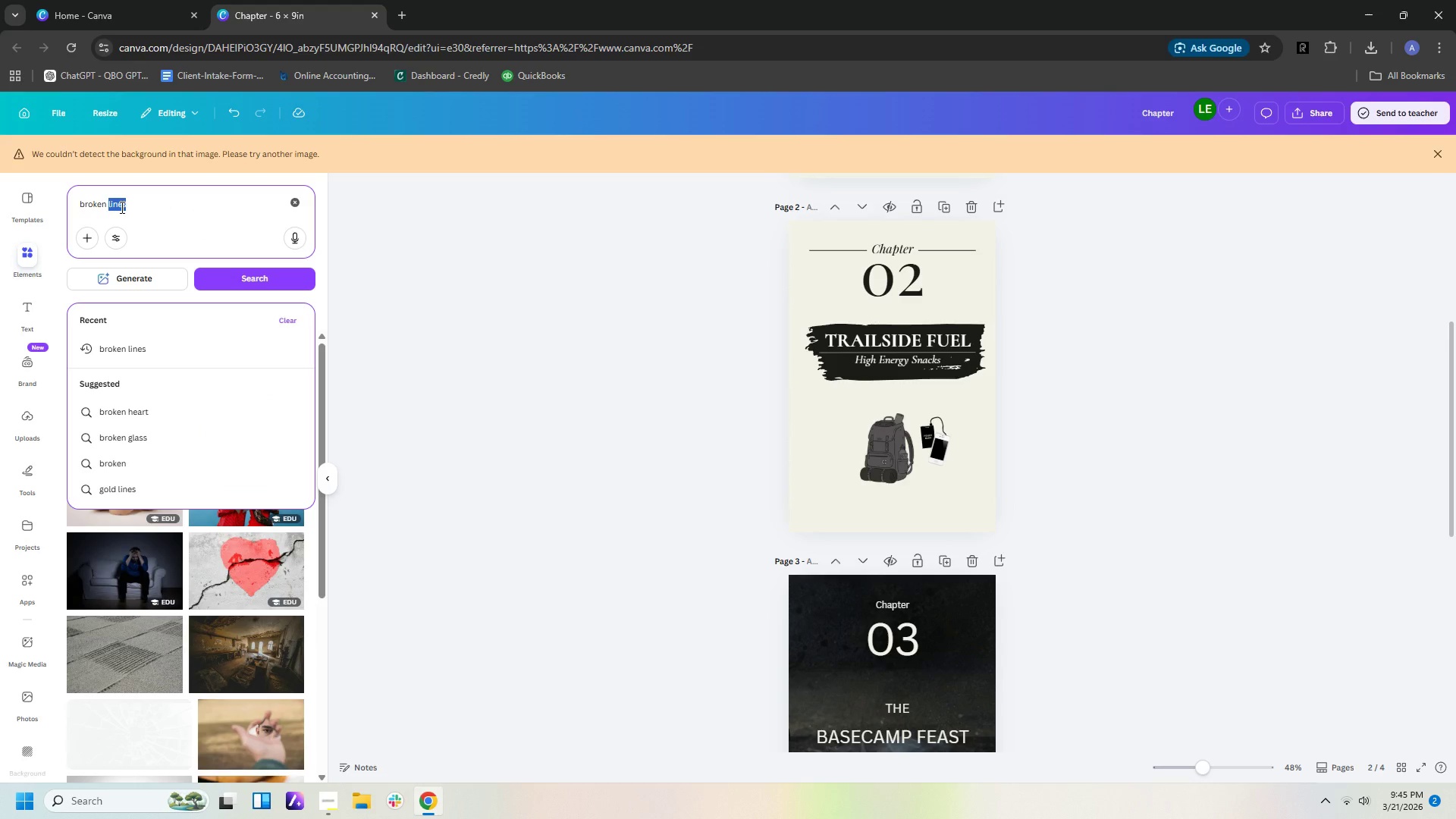 
type(wavy l)
key(Backspace)
key(Backspace)
type( line)
 